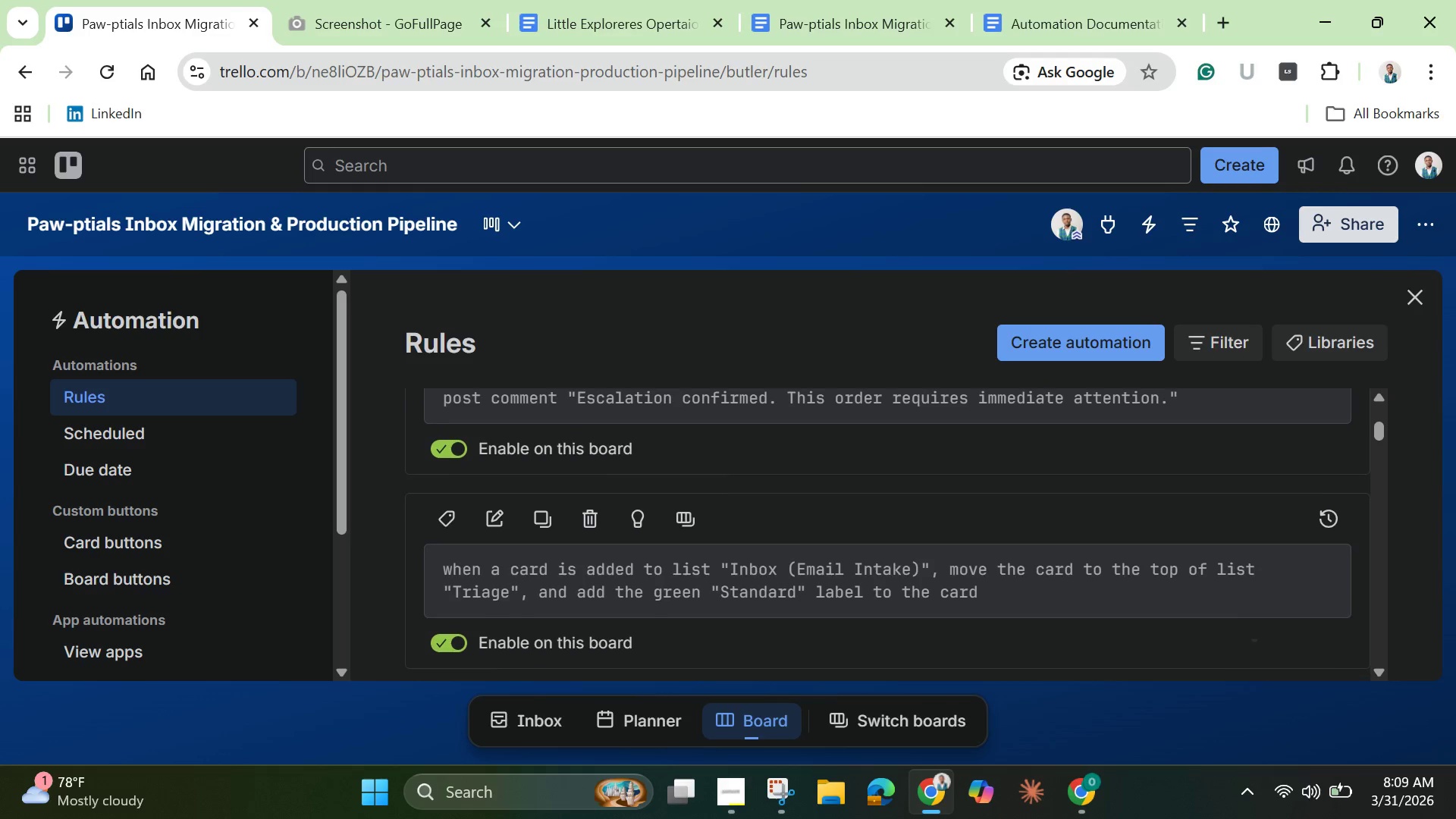 
wait(53.36)
 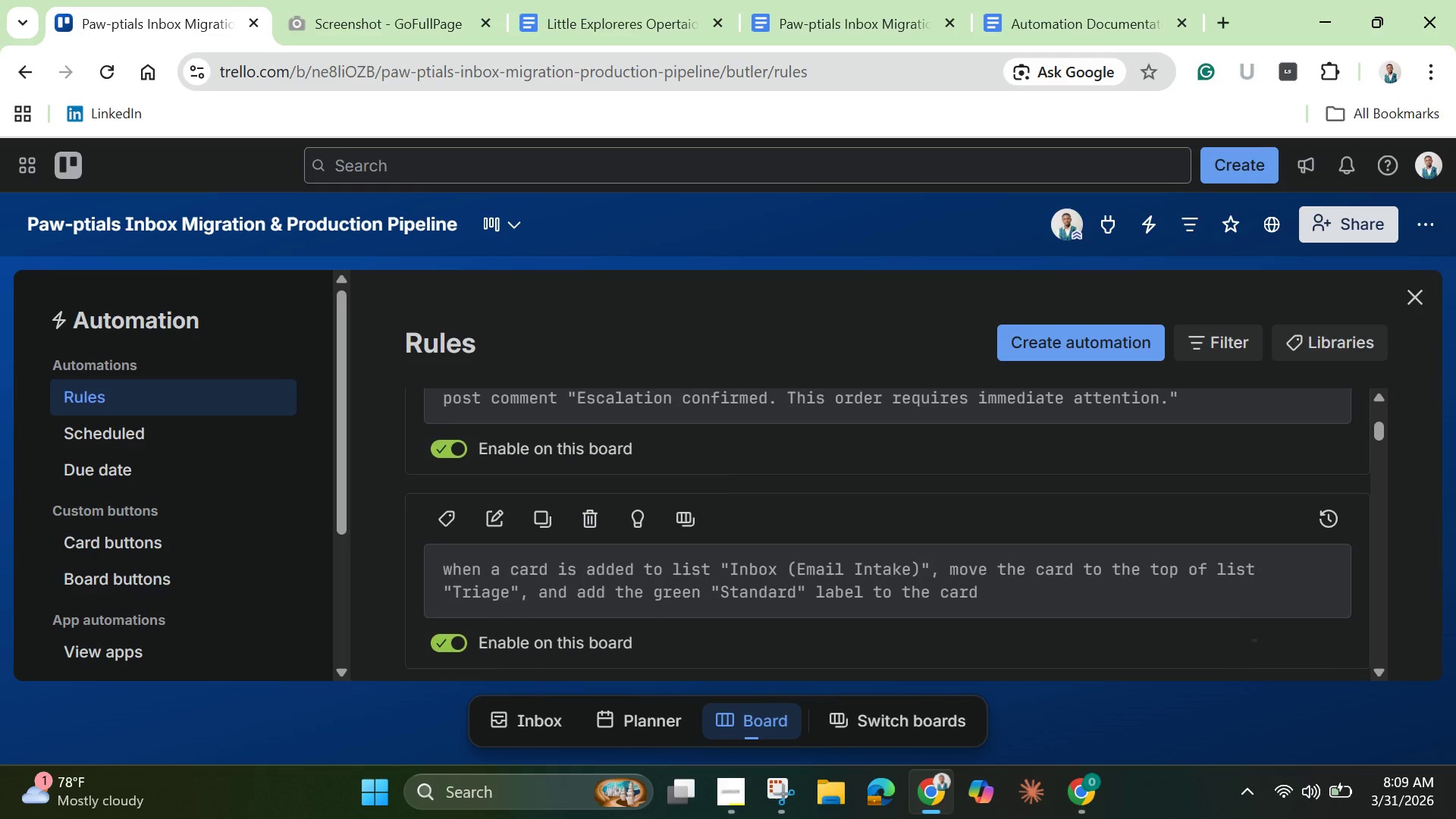 
left_click([824, 792])
 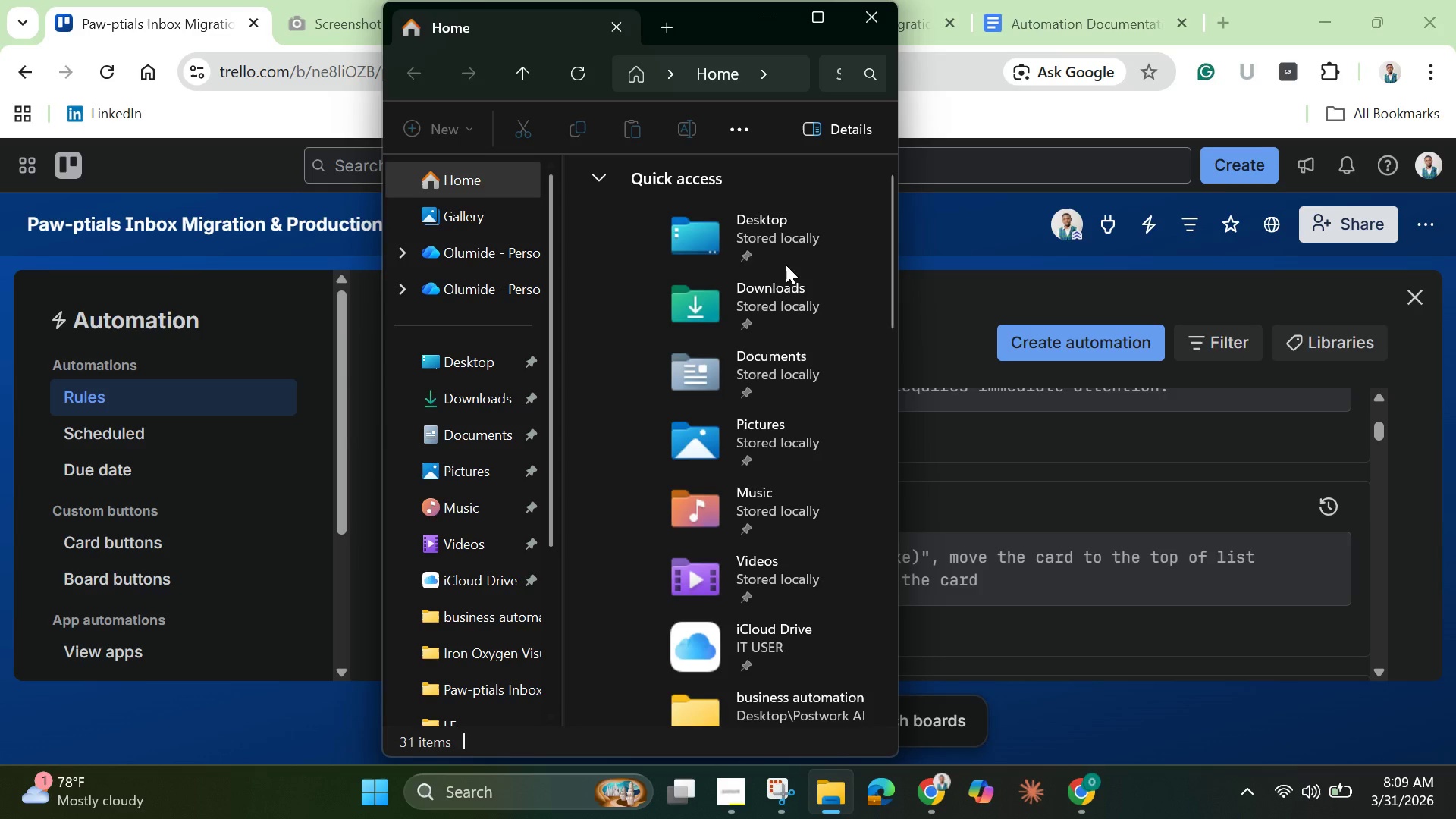 
wait(5.78)
 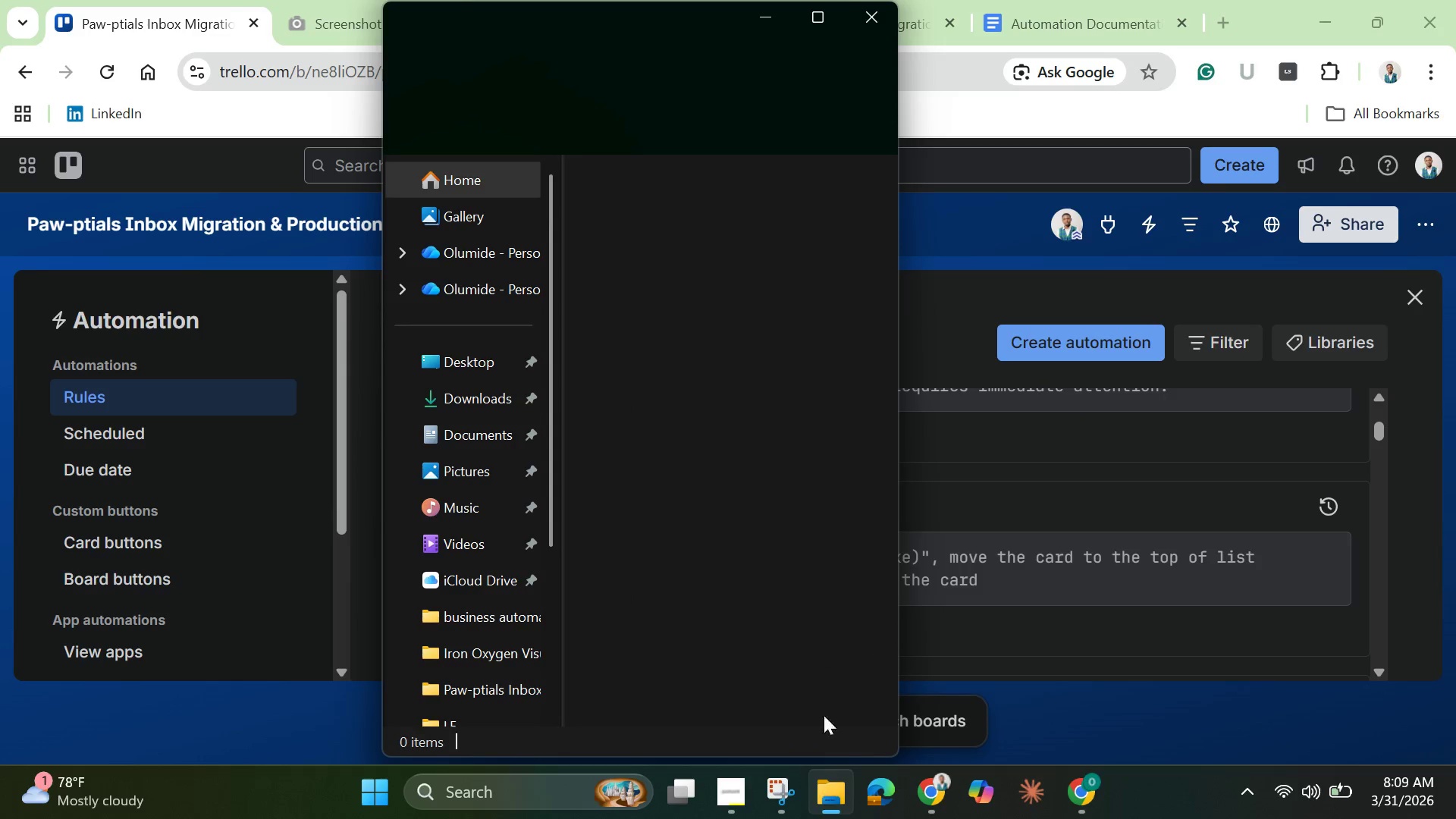 
left_click([471, 371])
 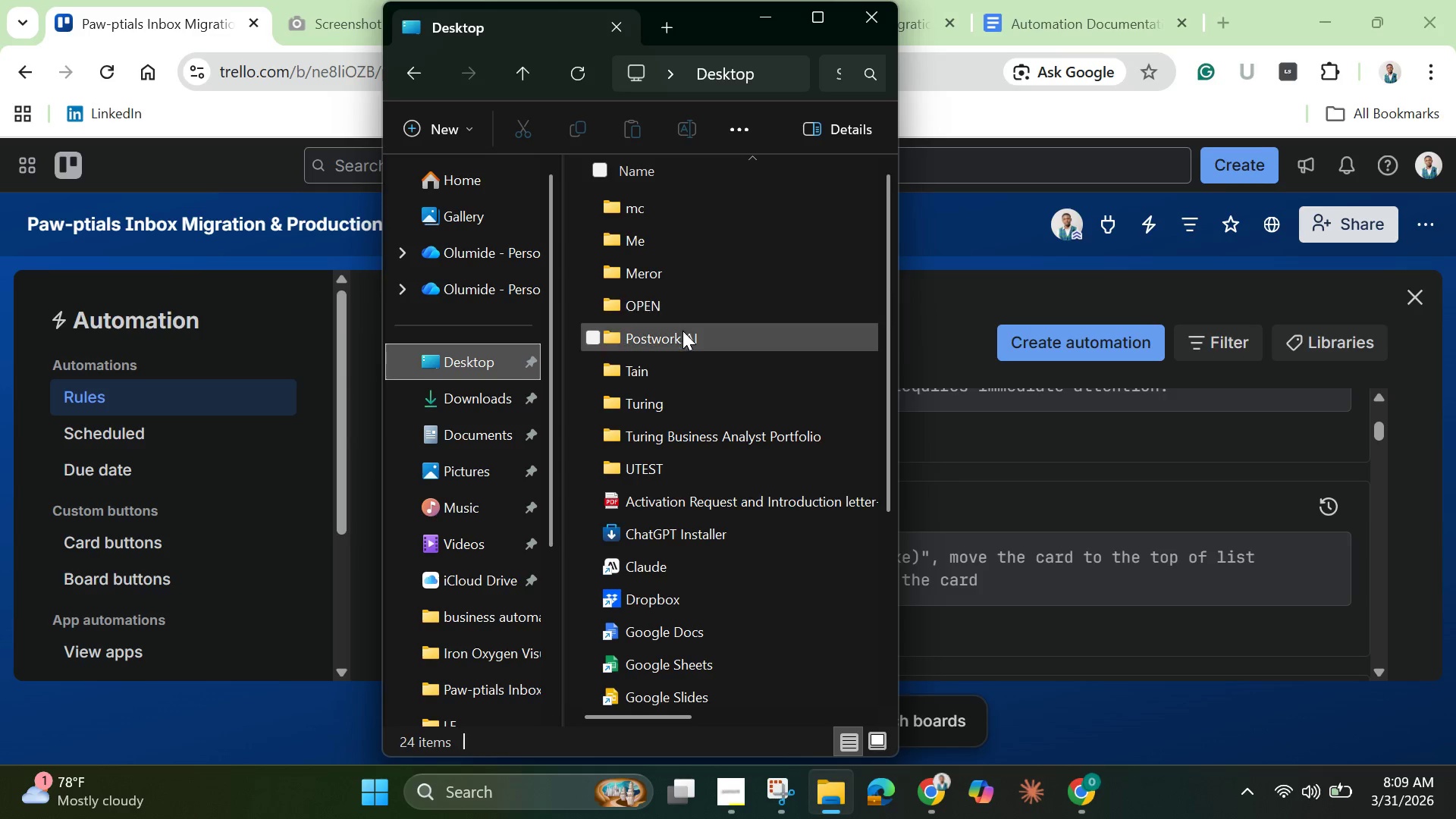 
double_click([682, 332])
 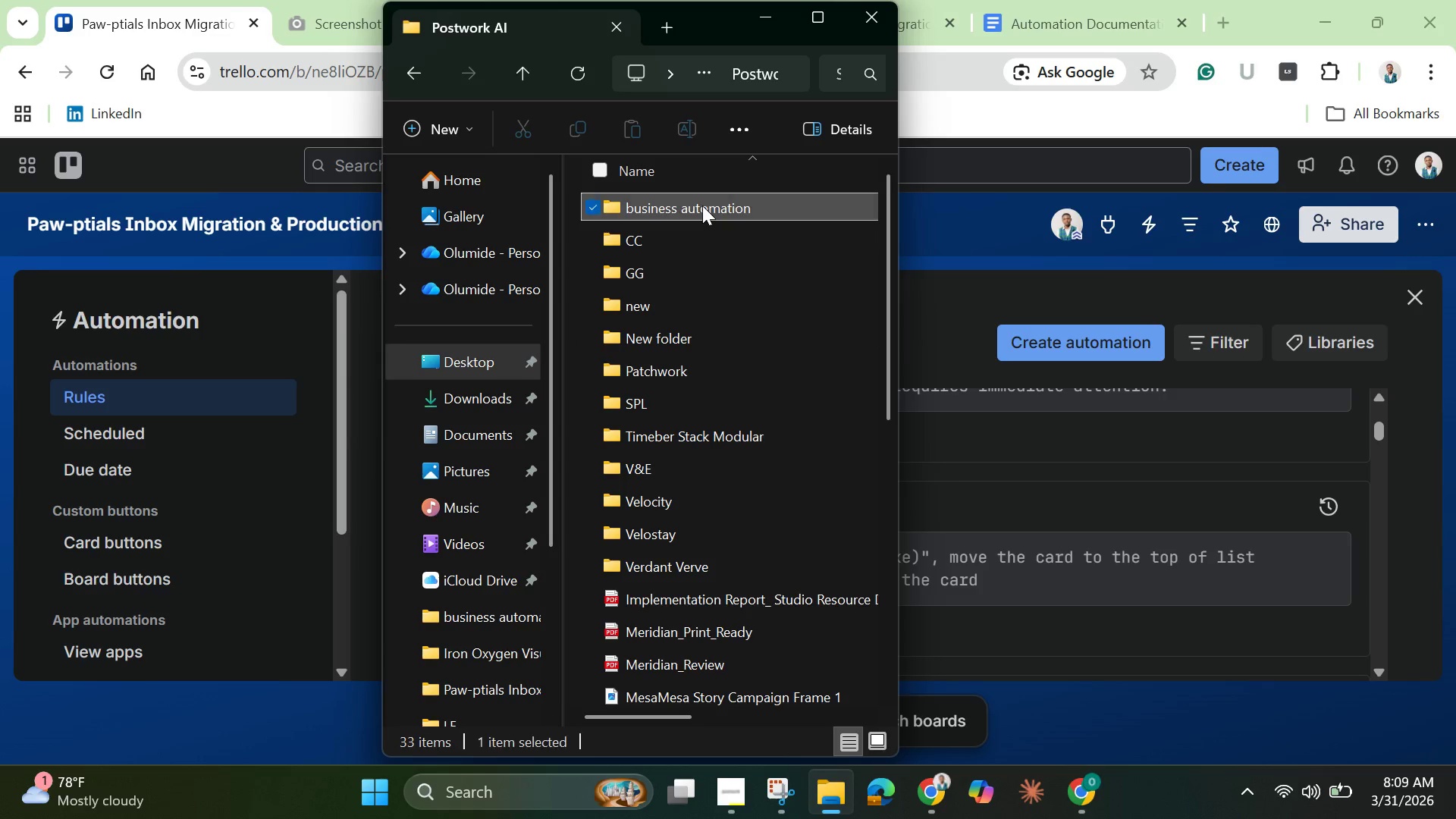 
double_click([702, 206])
 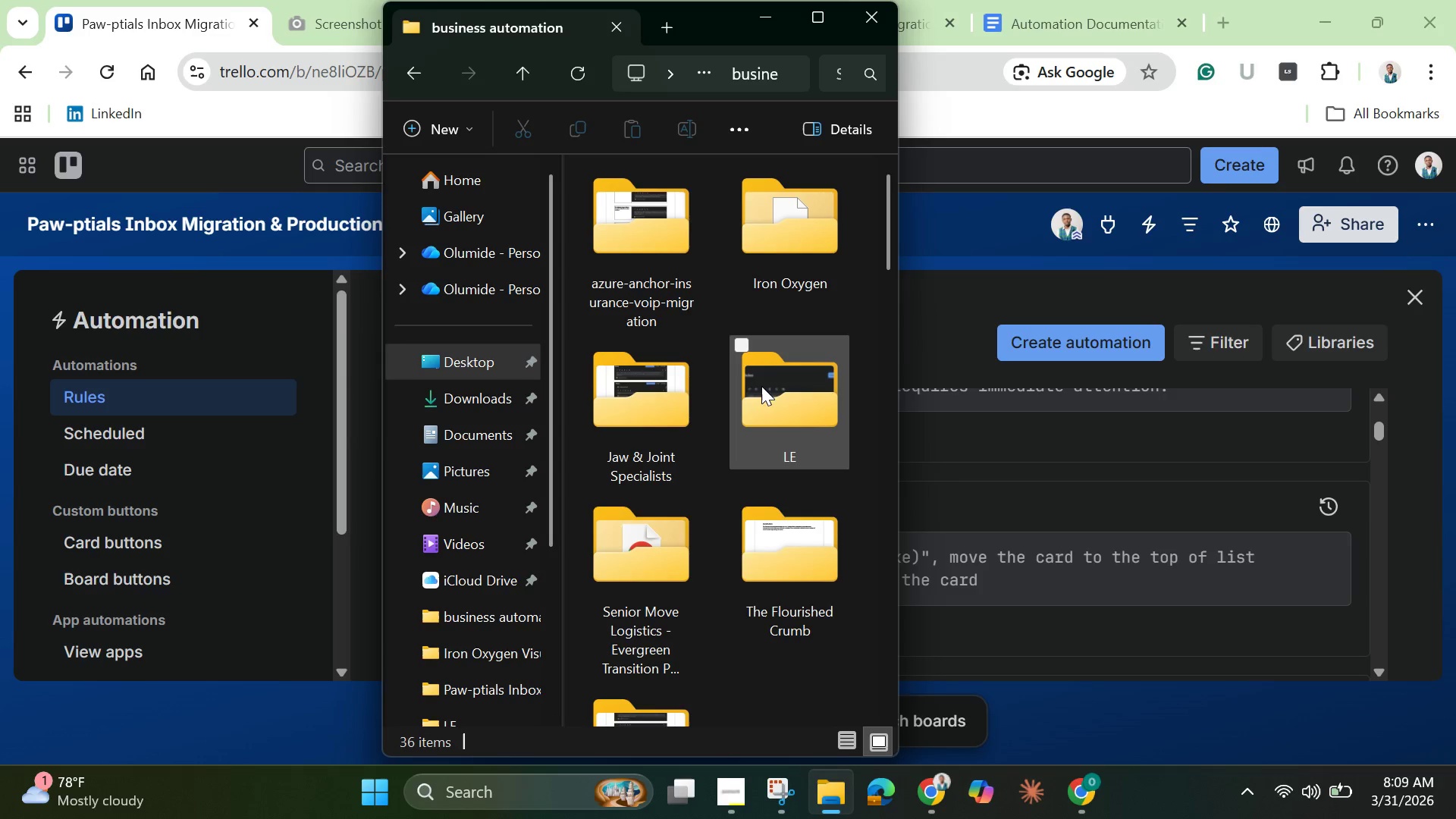 
double_click([766, 391])
 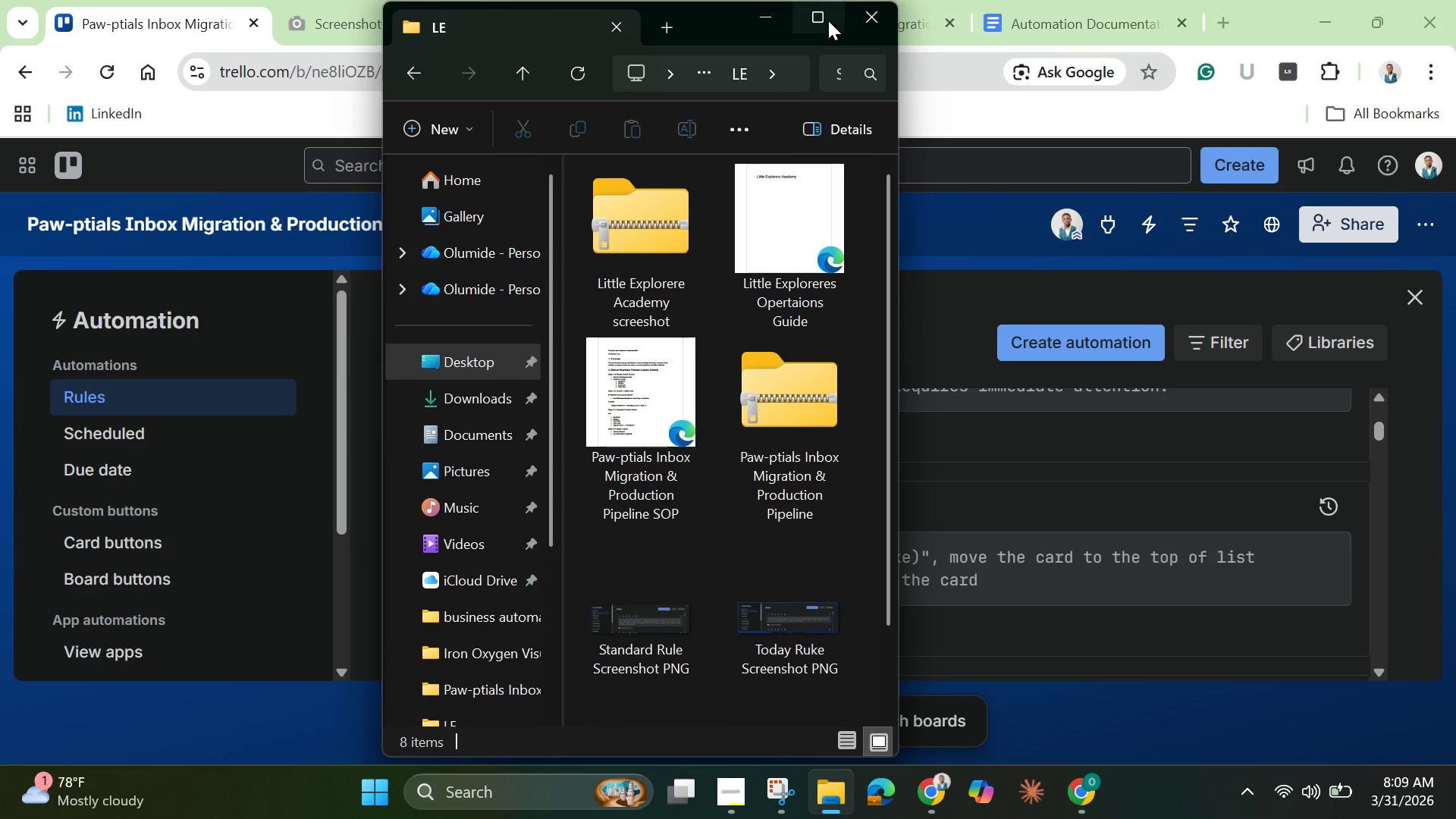 
left_click([824, 15])
 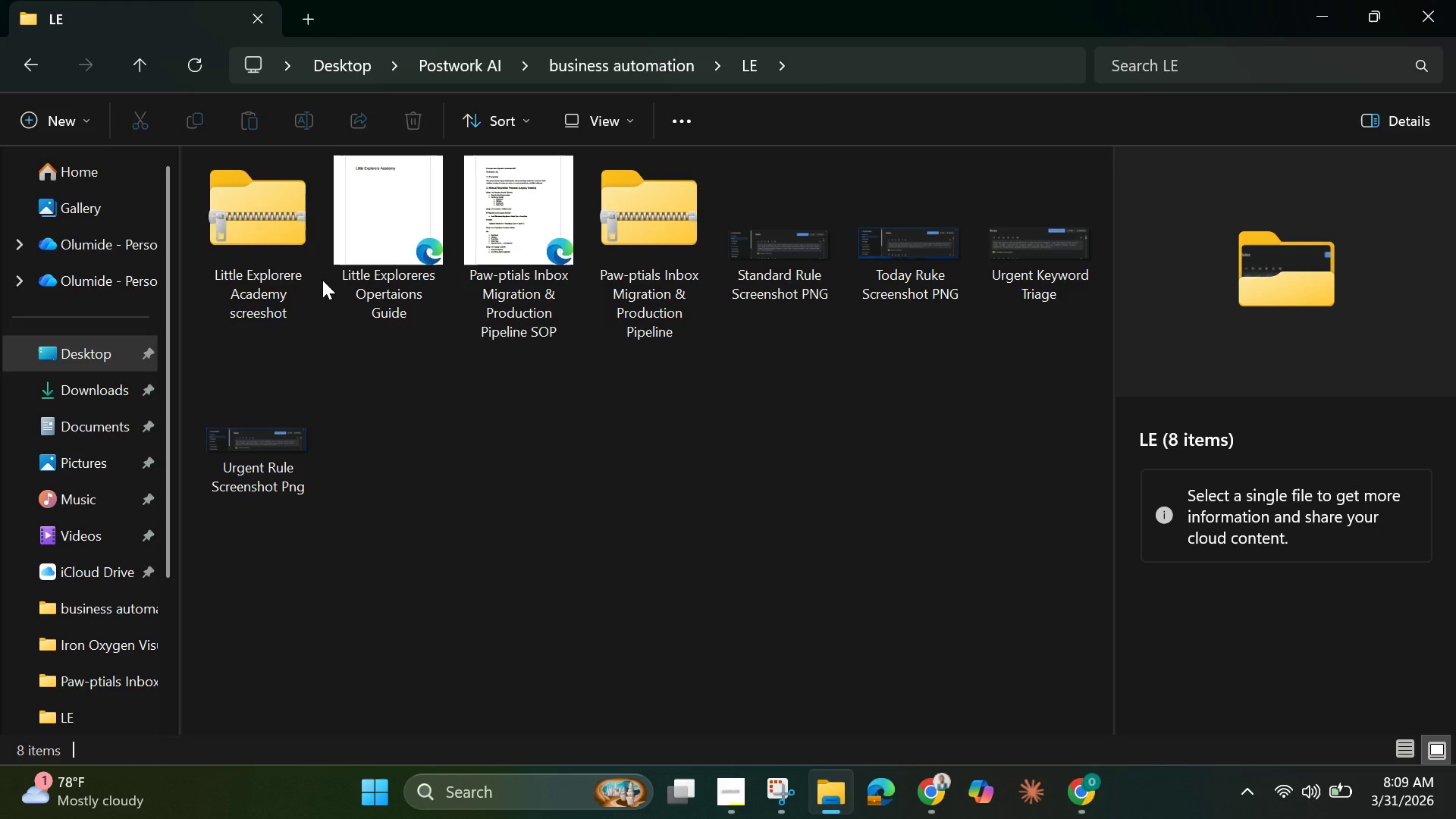 
mouse_move([294, 251])
 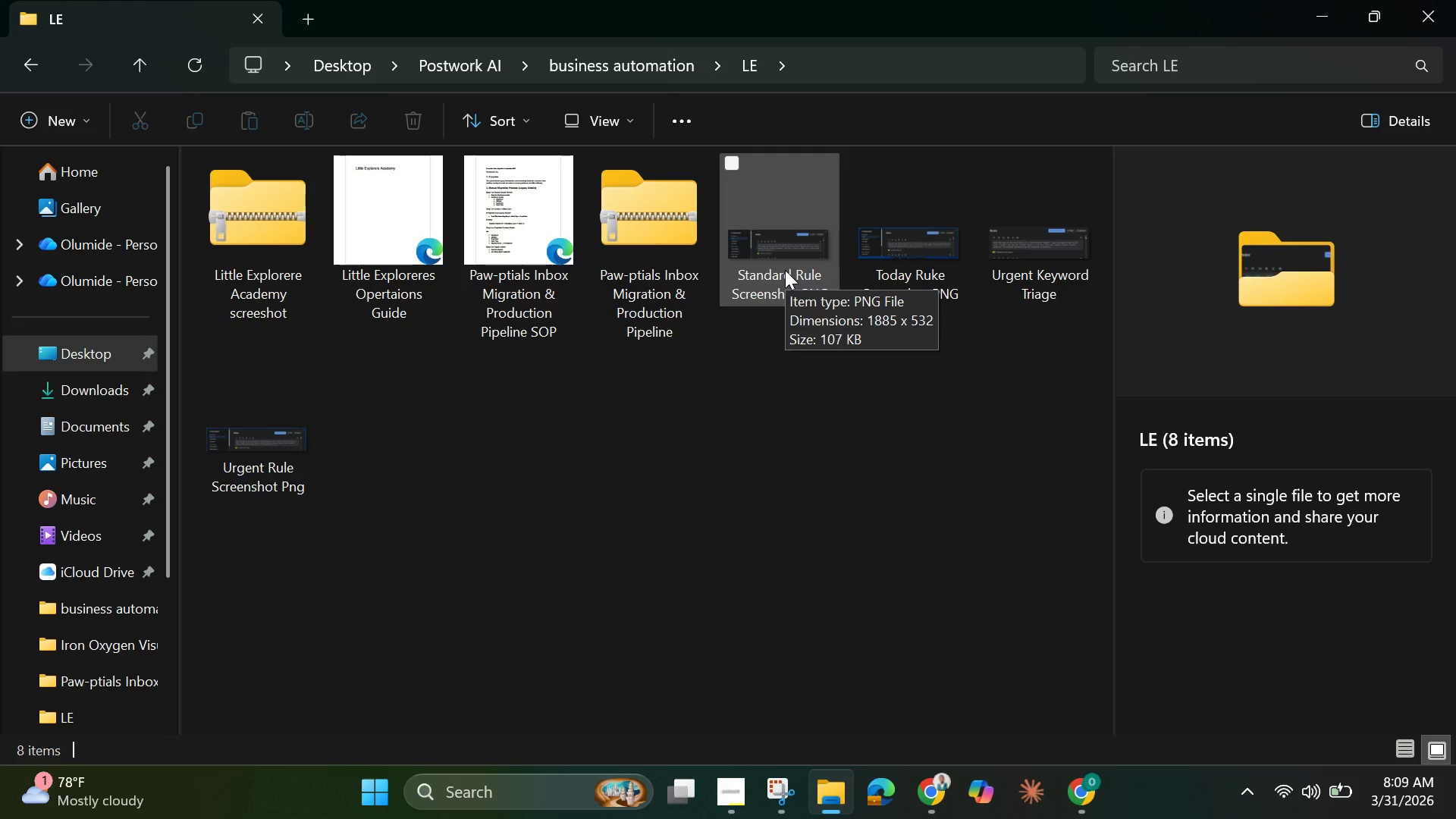 
double_click([785, 270])
 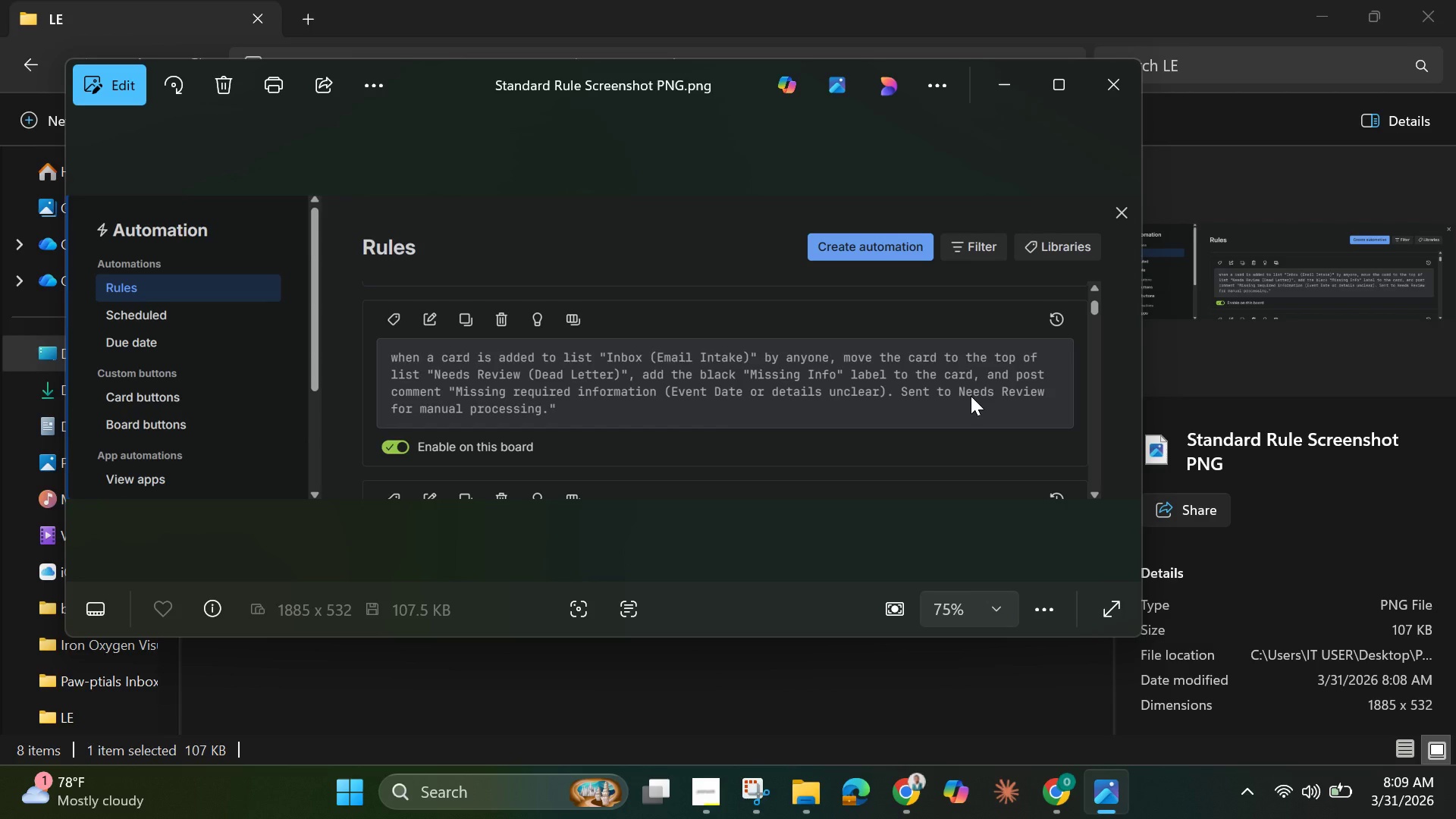 
wait(17.17)
 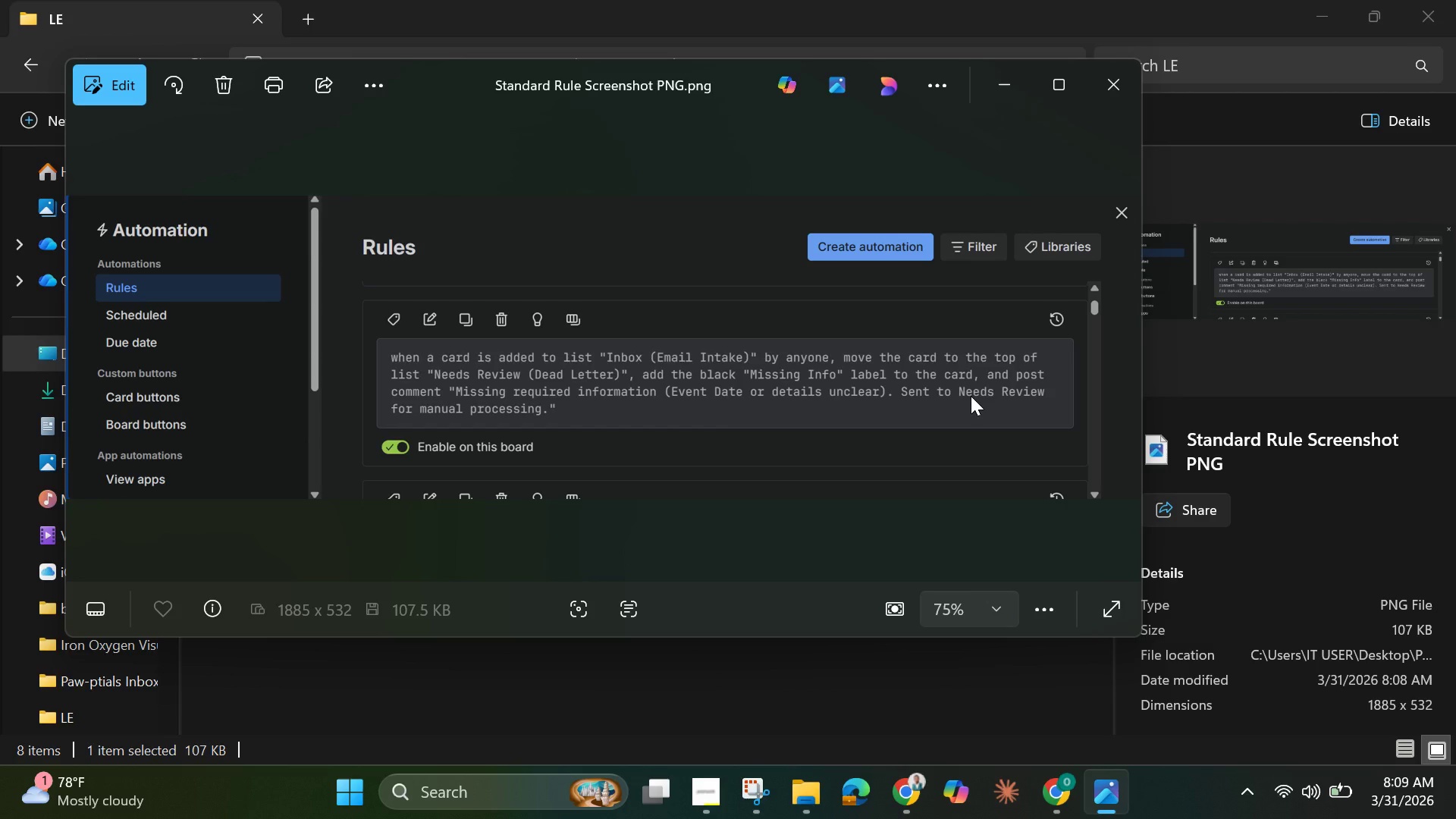 
left_click([1116, 79])
 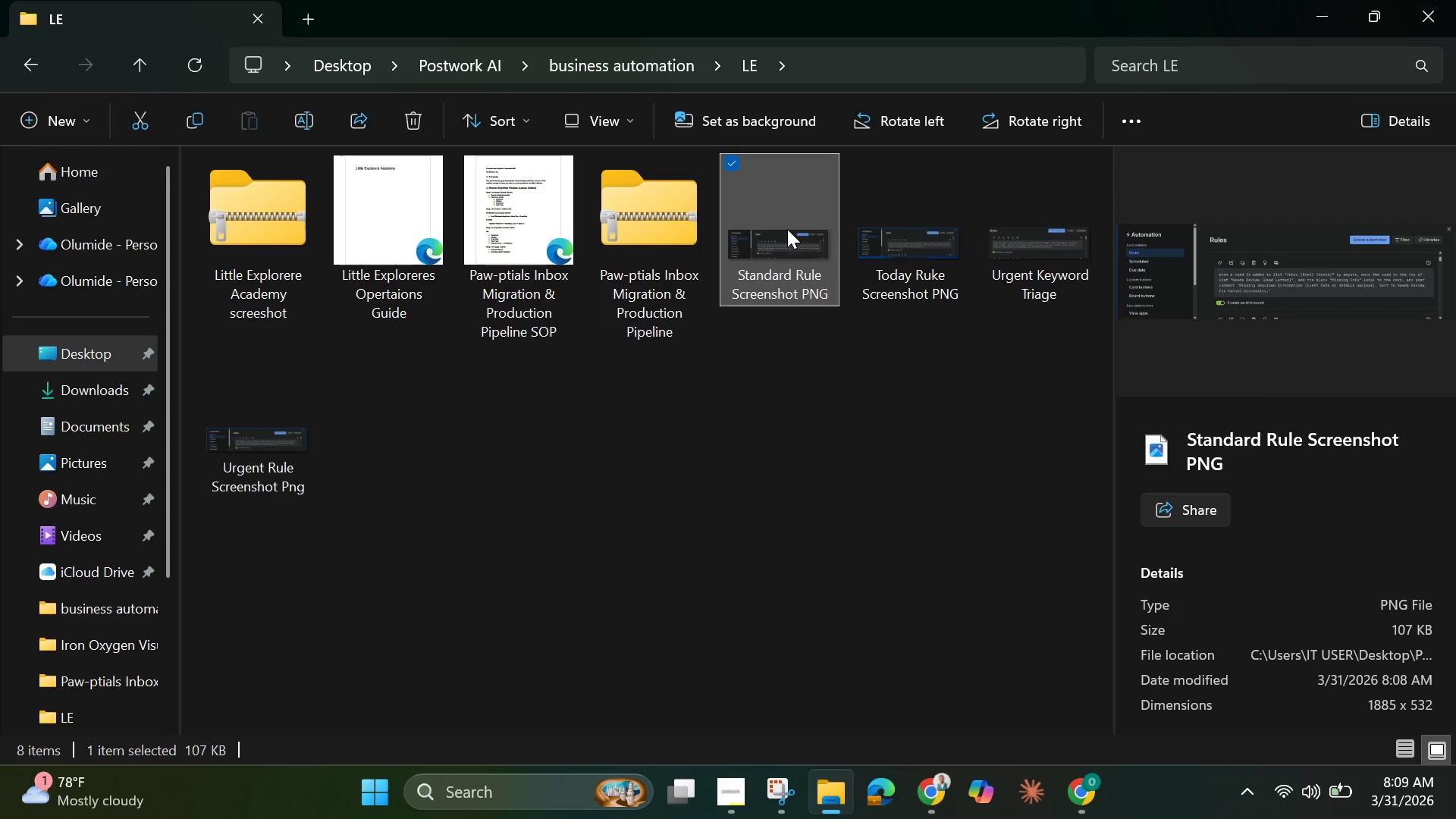 
right_click([786, 226])
 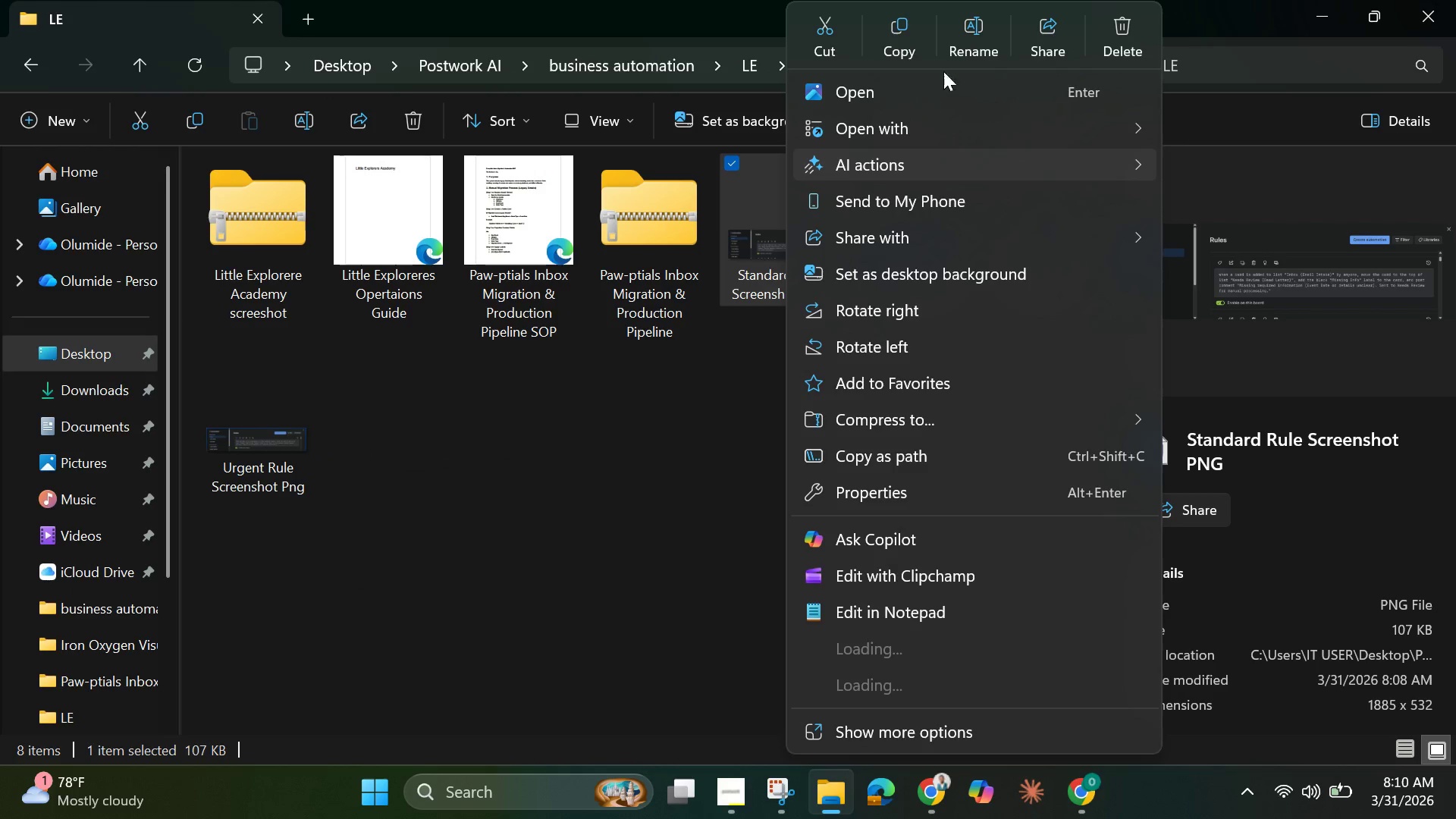 
left_click([969, 36])
 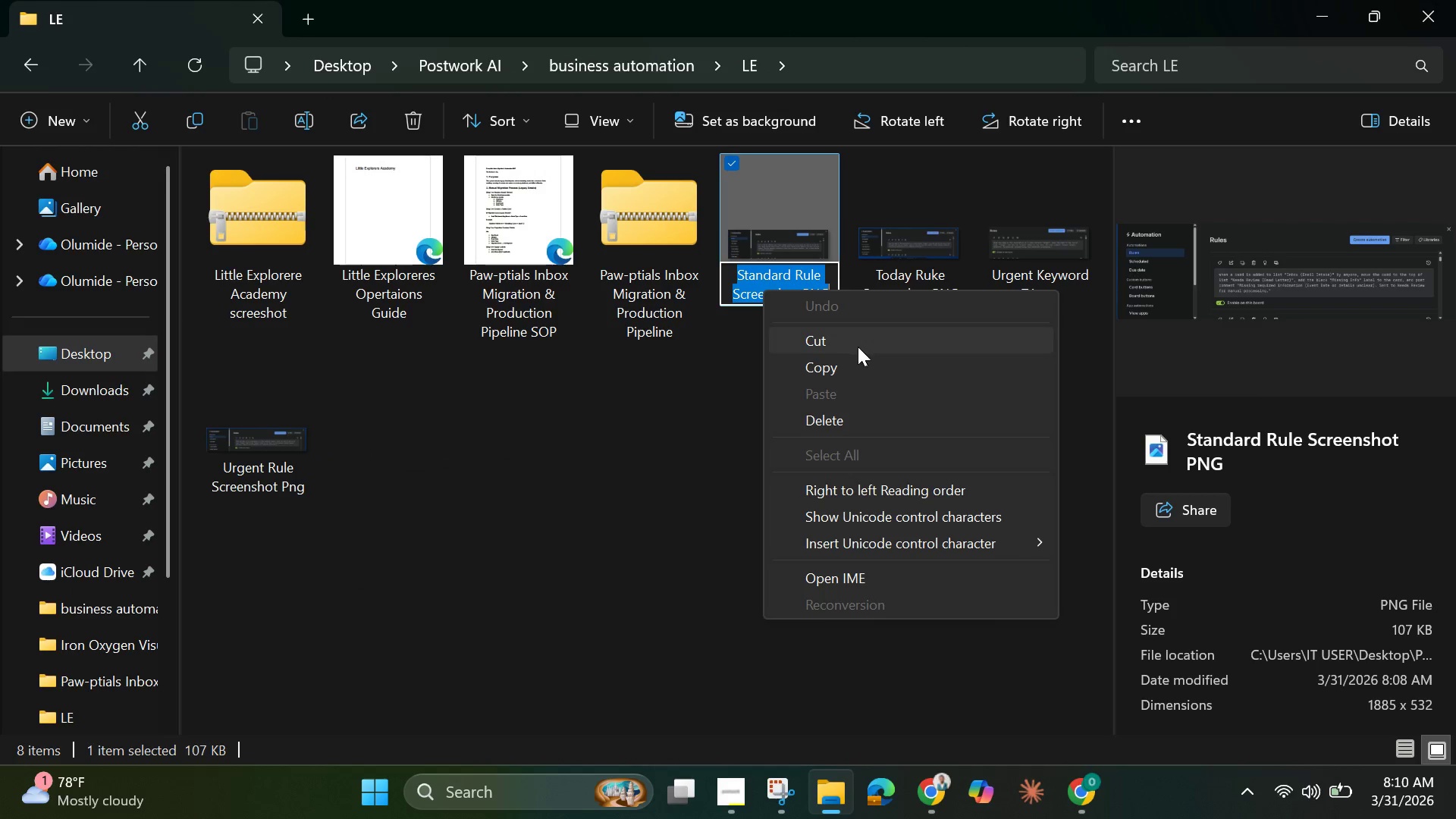 
left_click([846, 340])
 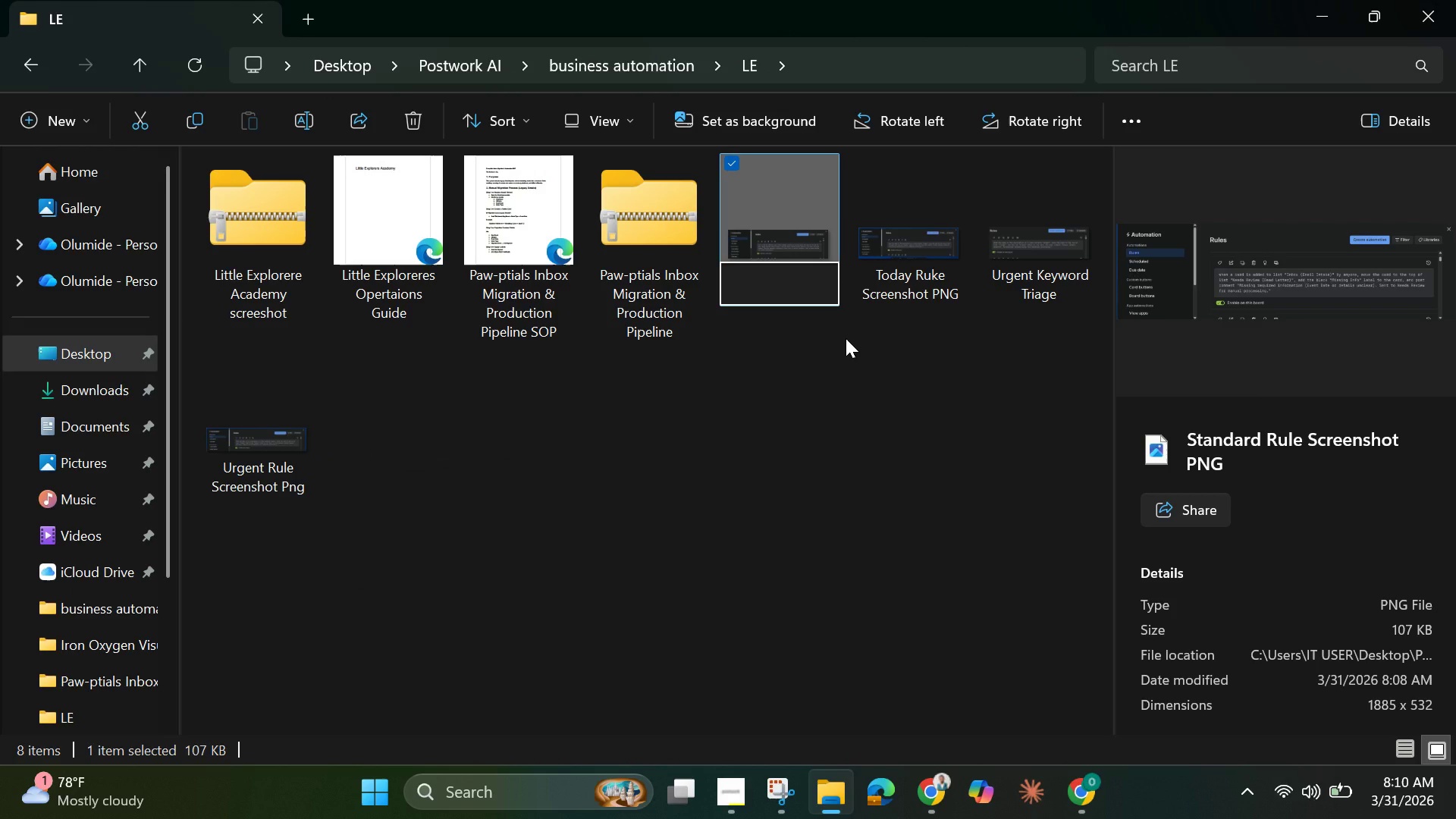 
hold_key(key=ControlLeft, duration=0.42)
 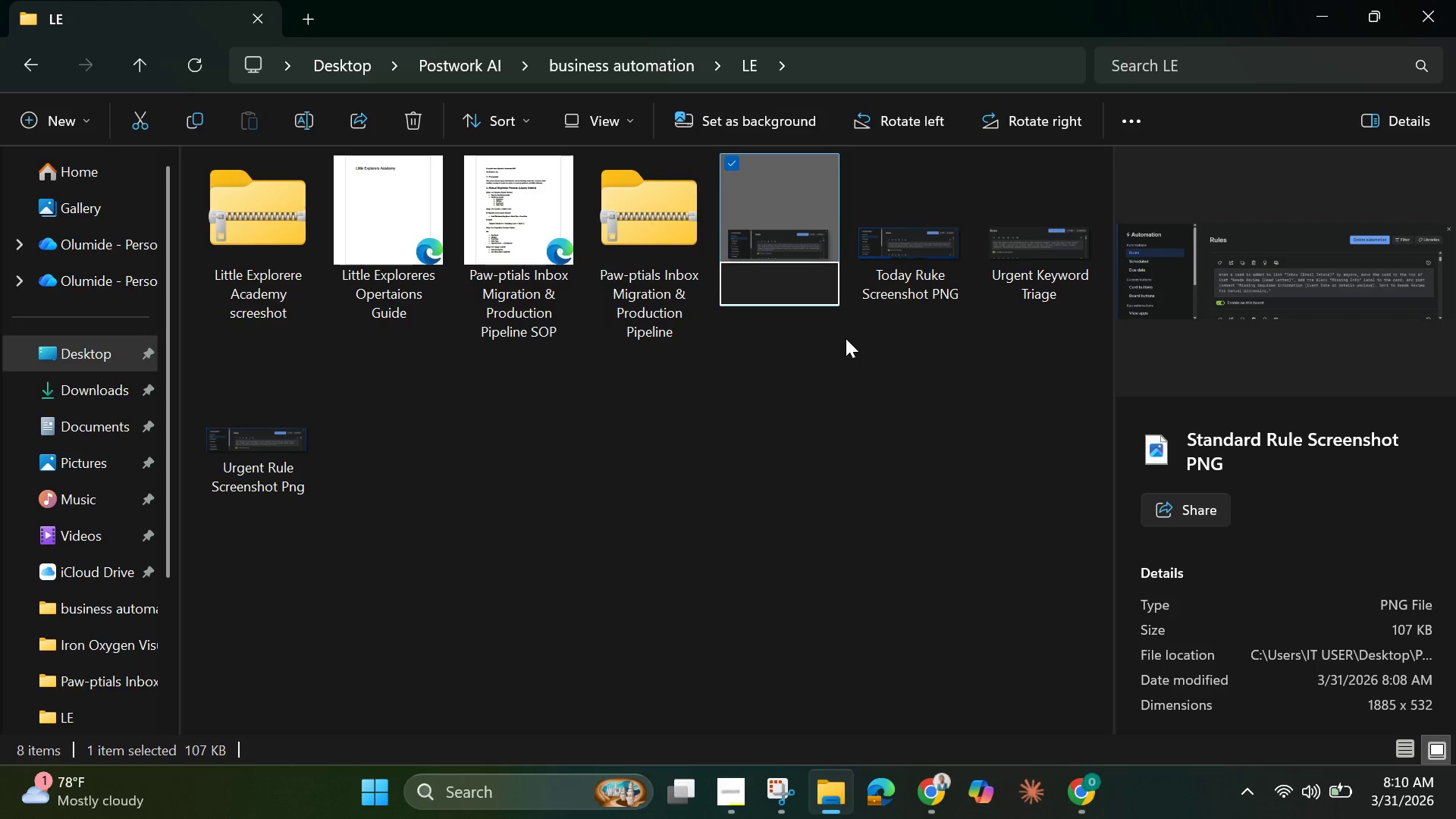 
type(Missin info Automation schre)
key(Backspace)
key(Backspace)
key(Backspace)
key(Backspace)
key(Backspace)
type(Screenshot )
 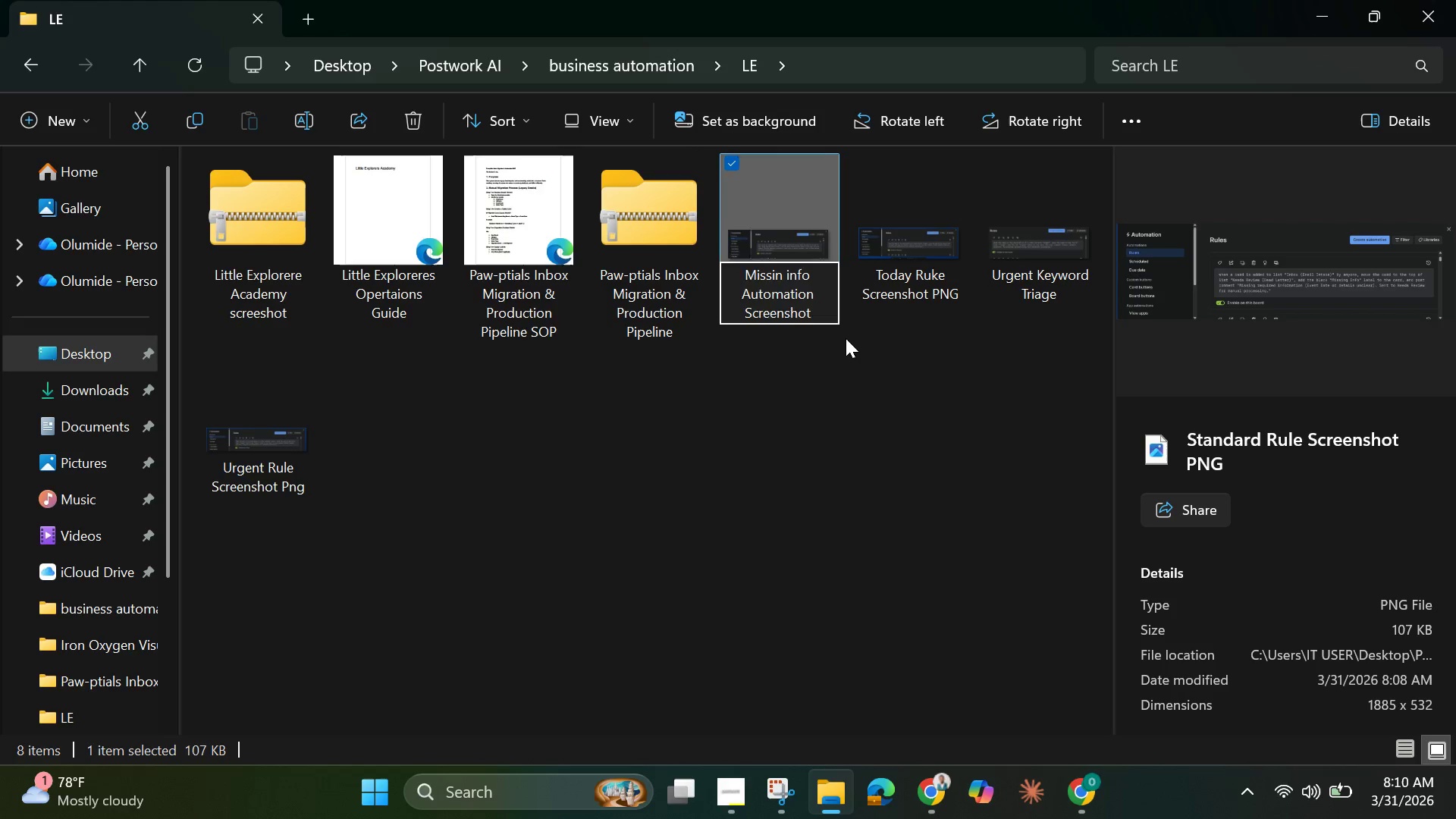 
key(Enter)
 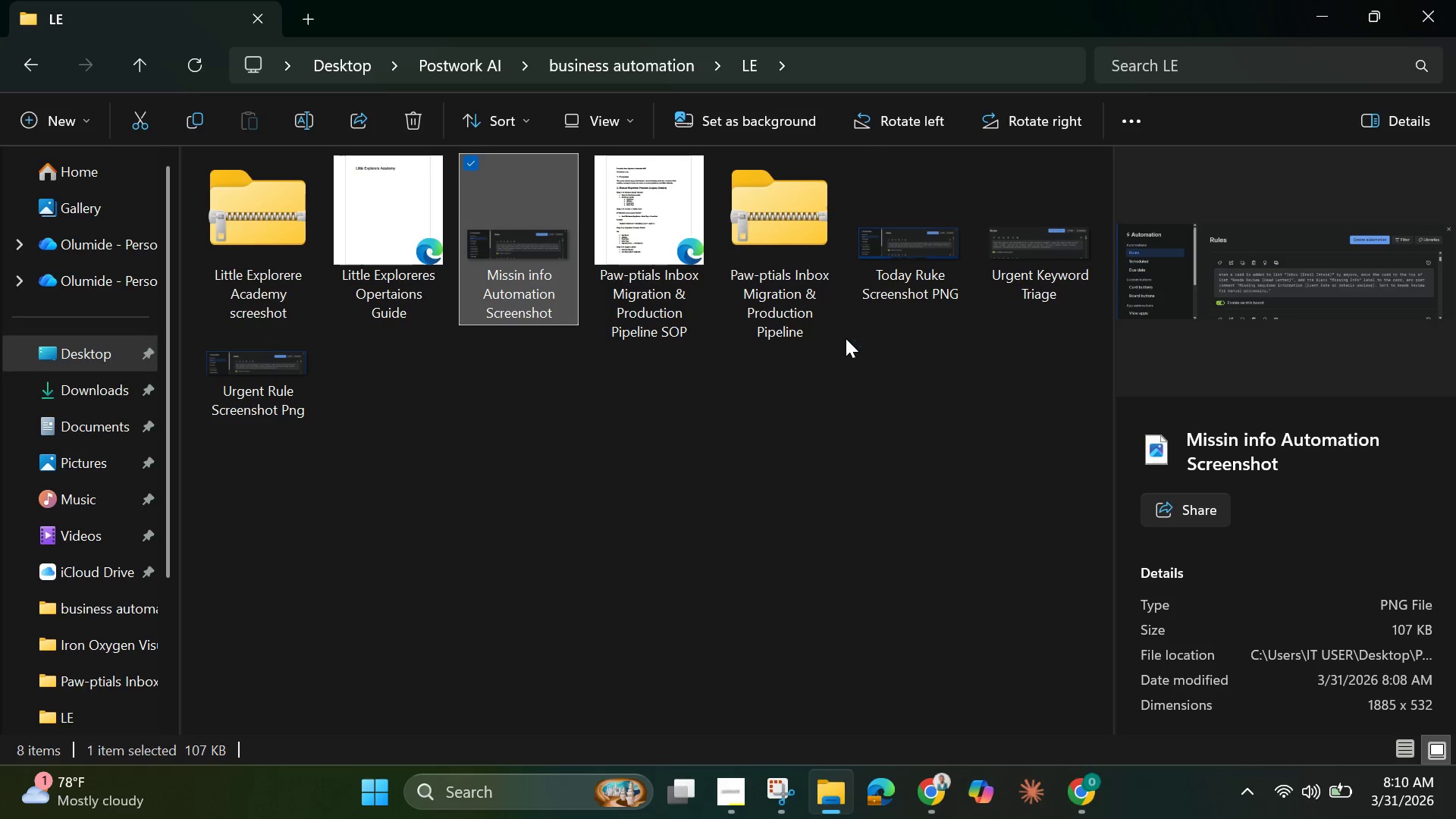 
key(Enter)
 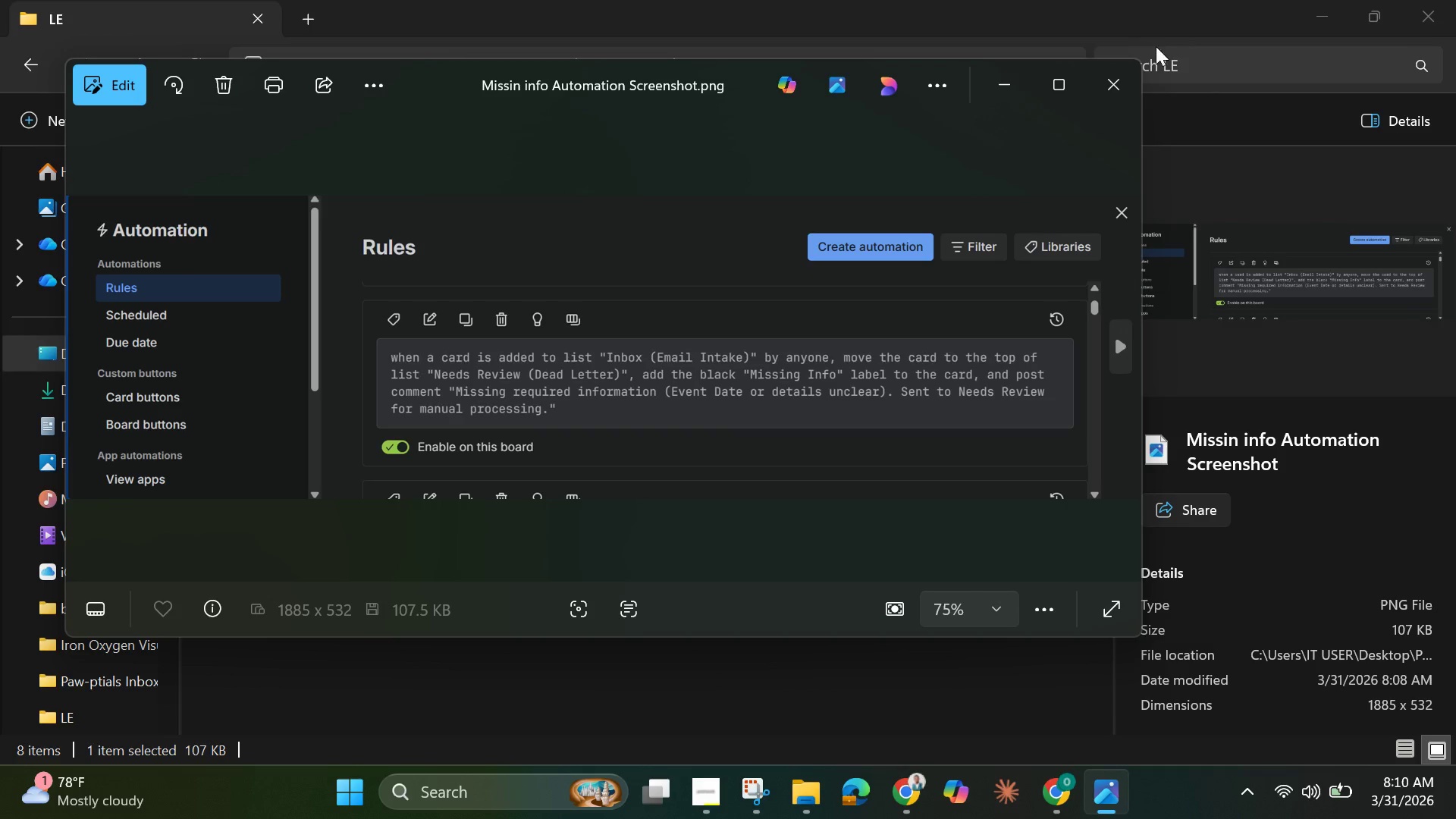 
left_click([1116, 71])
 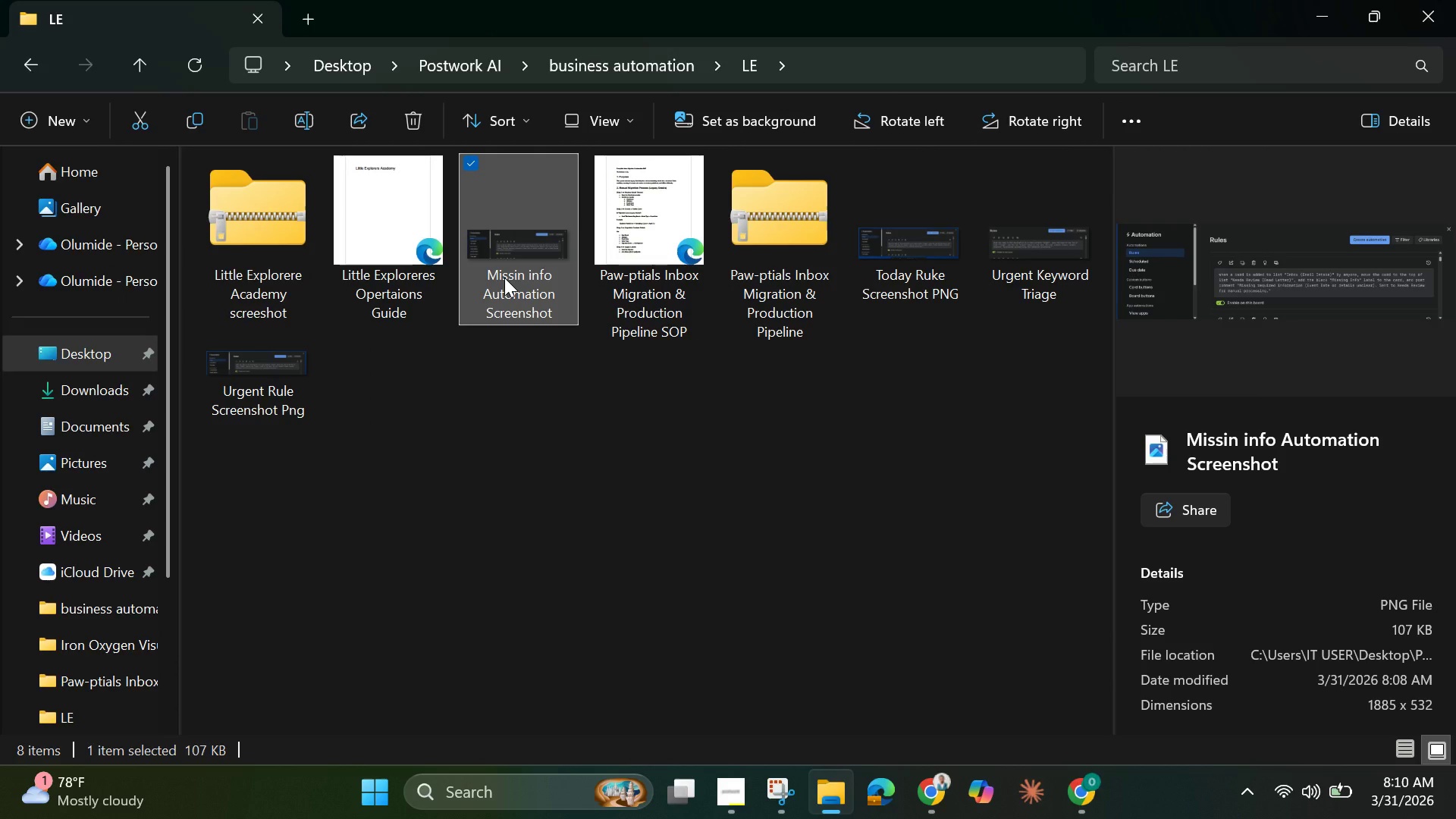 
double_click([504, 278])
 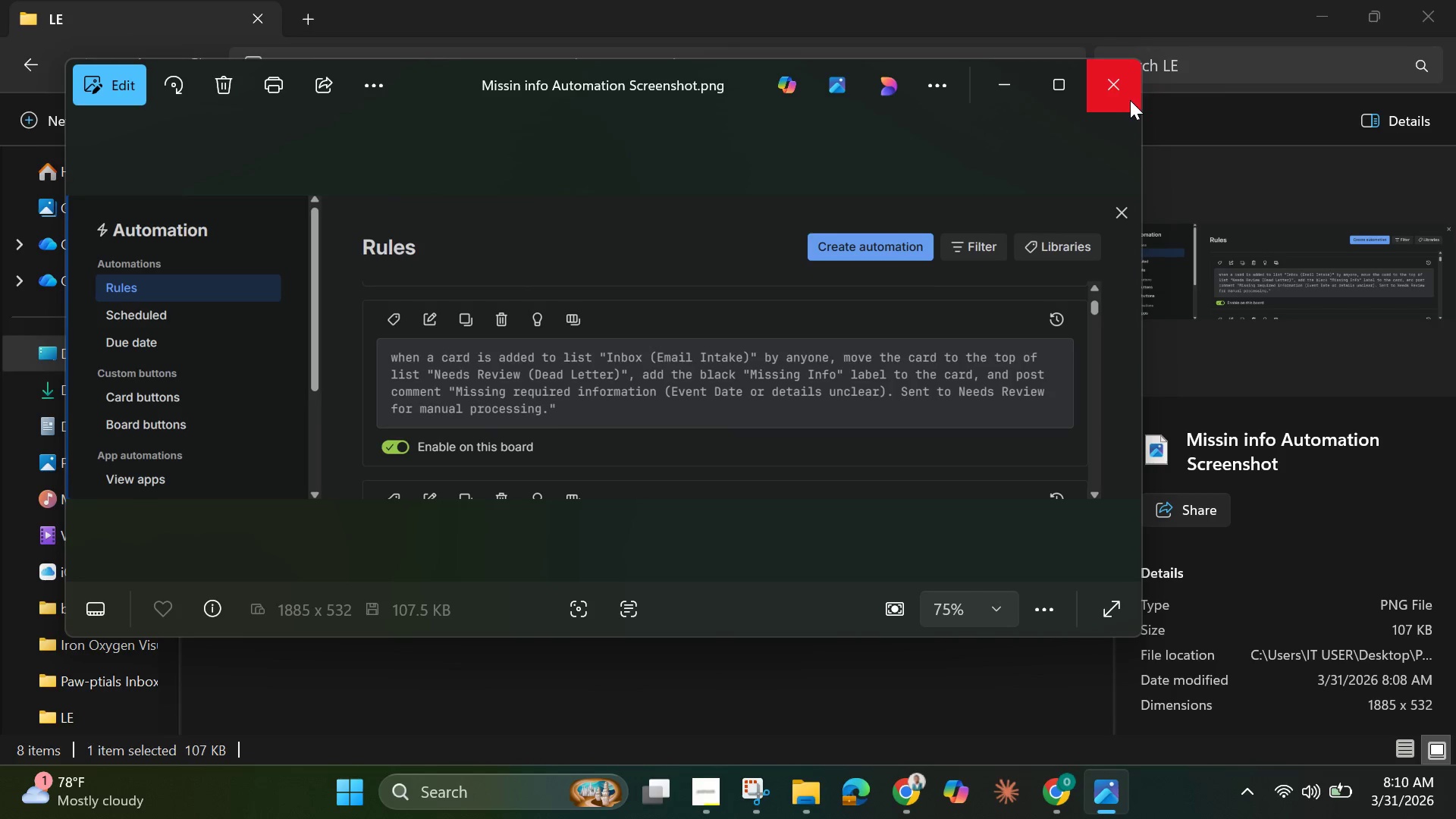 
left_click([1127, 98])
 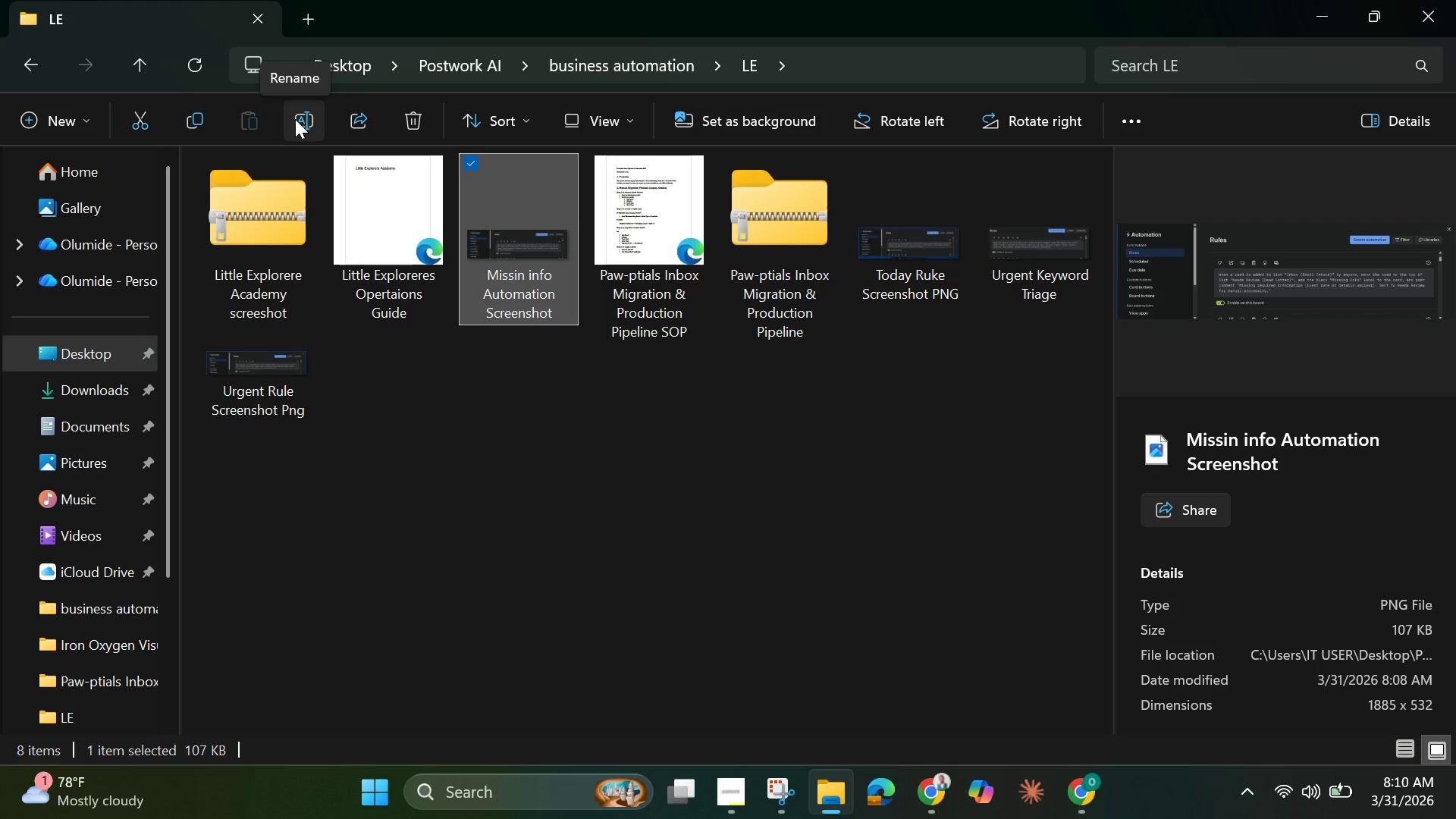 
left_click([295, 119])
 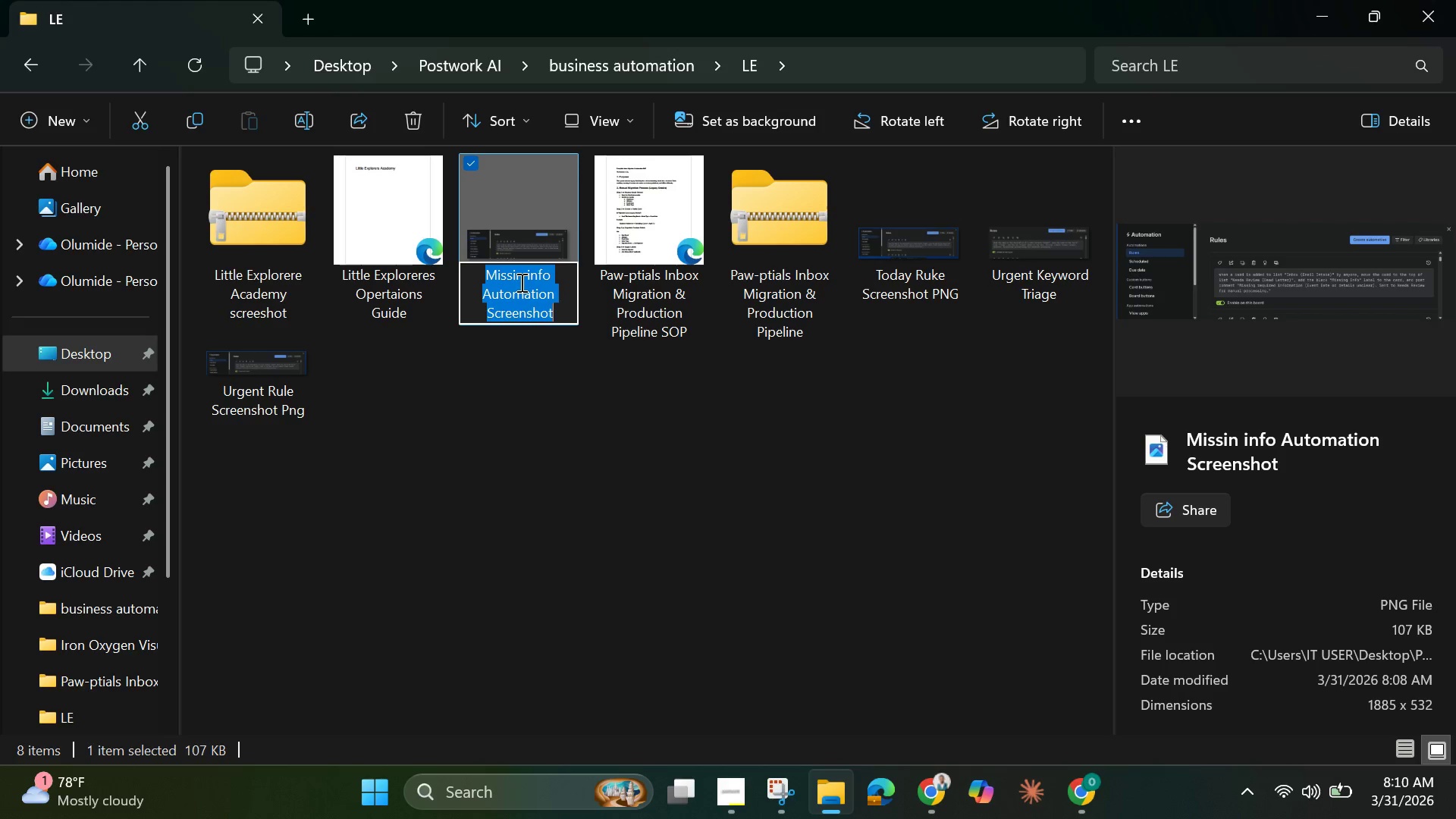 
left_click([520, 282])
 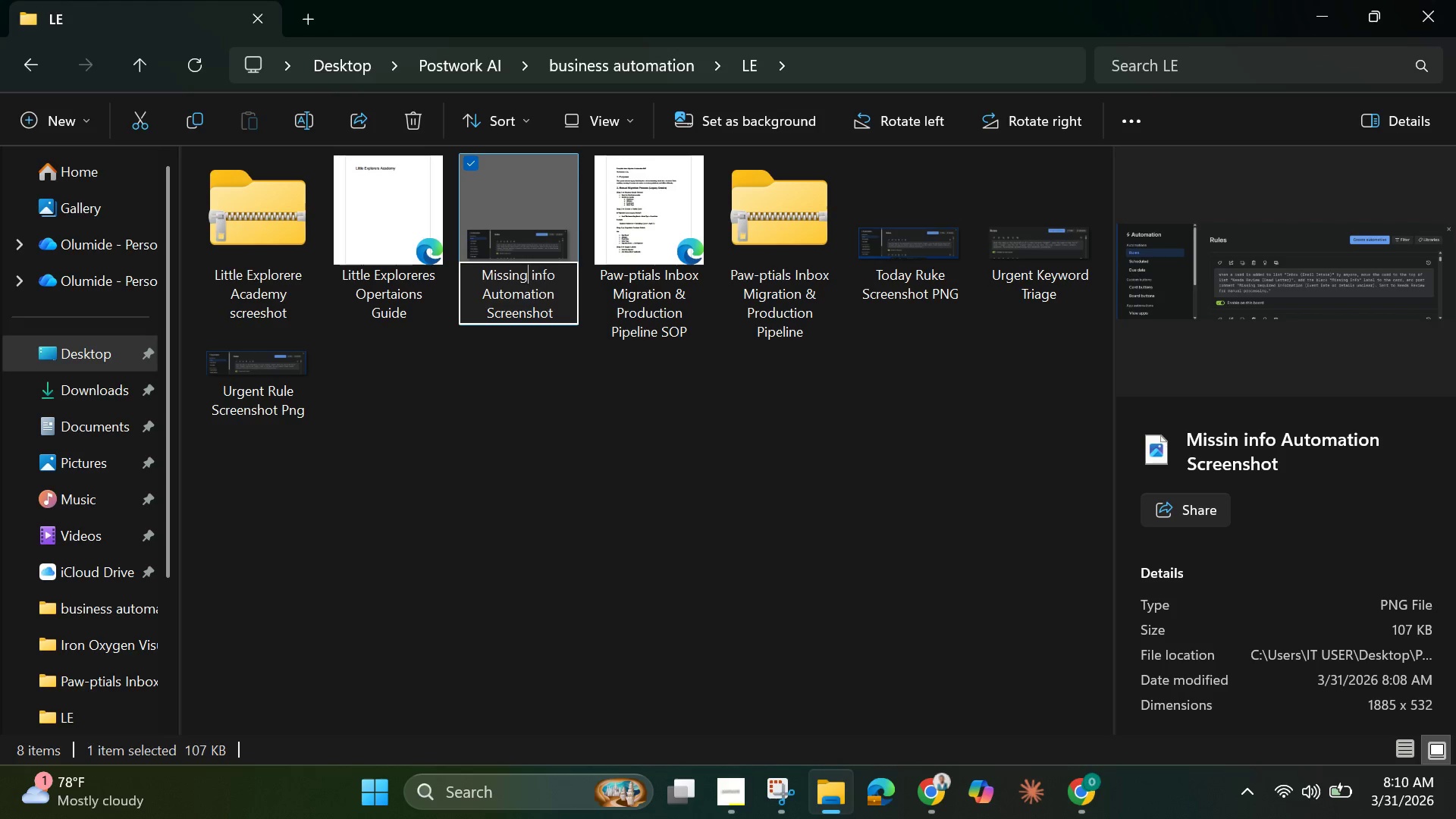 
key(G)
 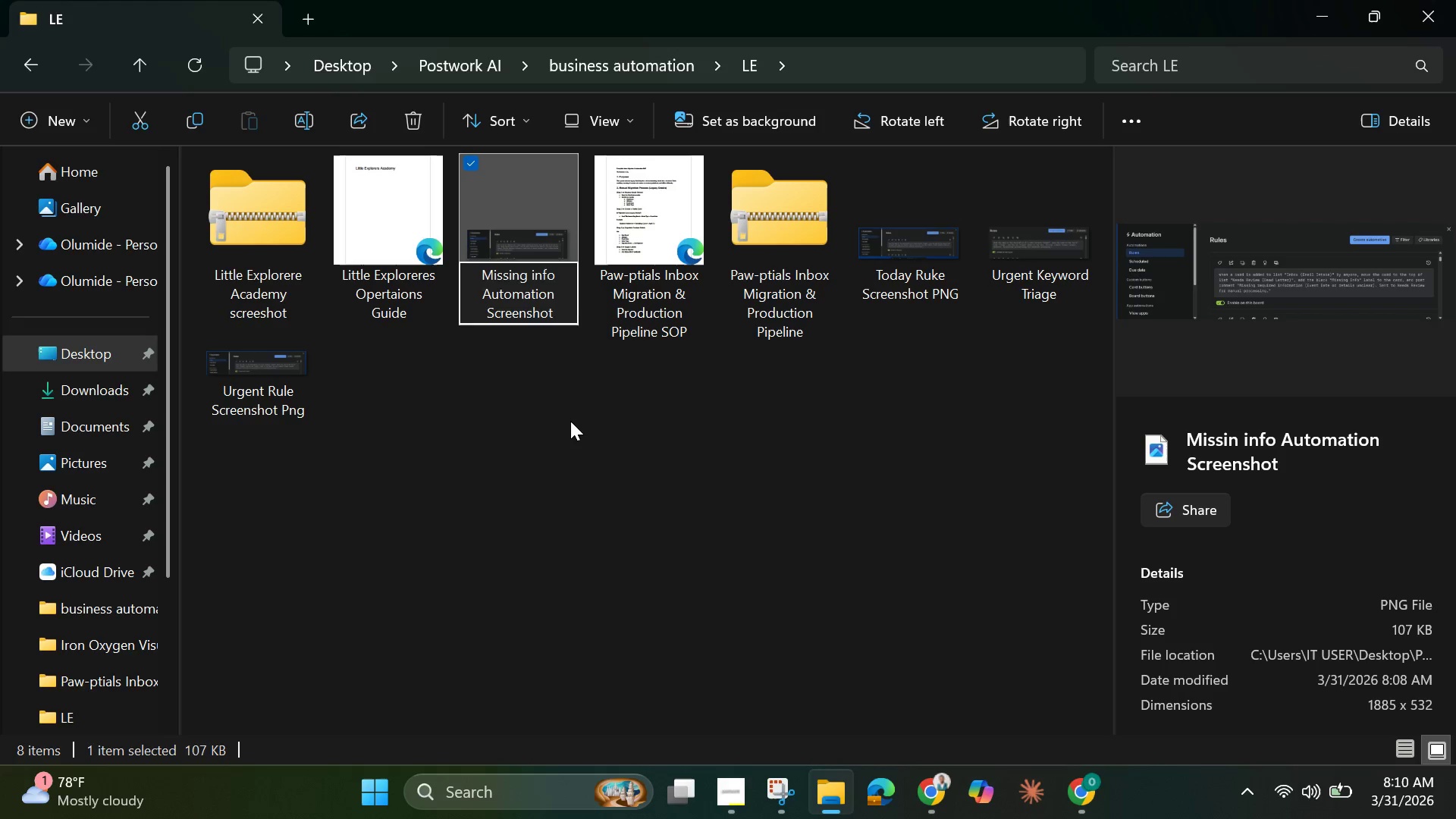 
left_click([570, 421])
 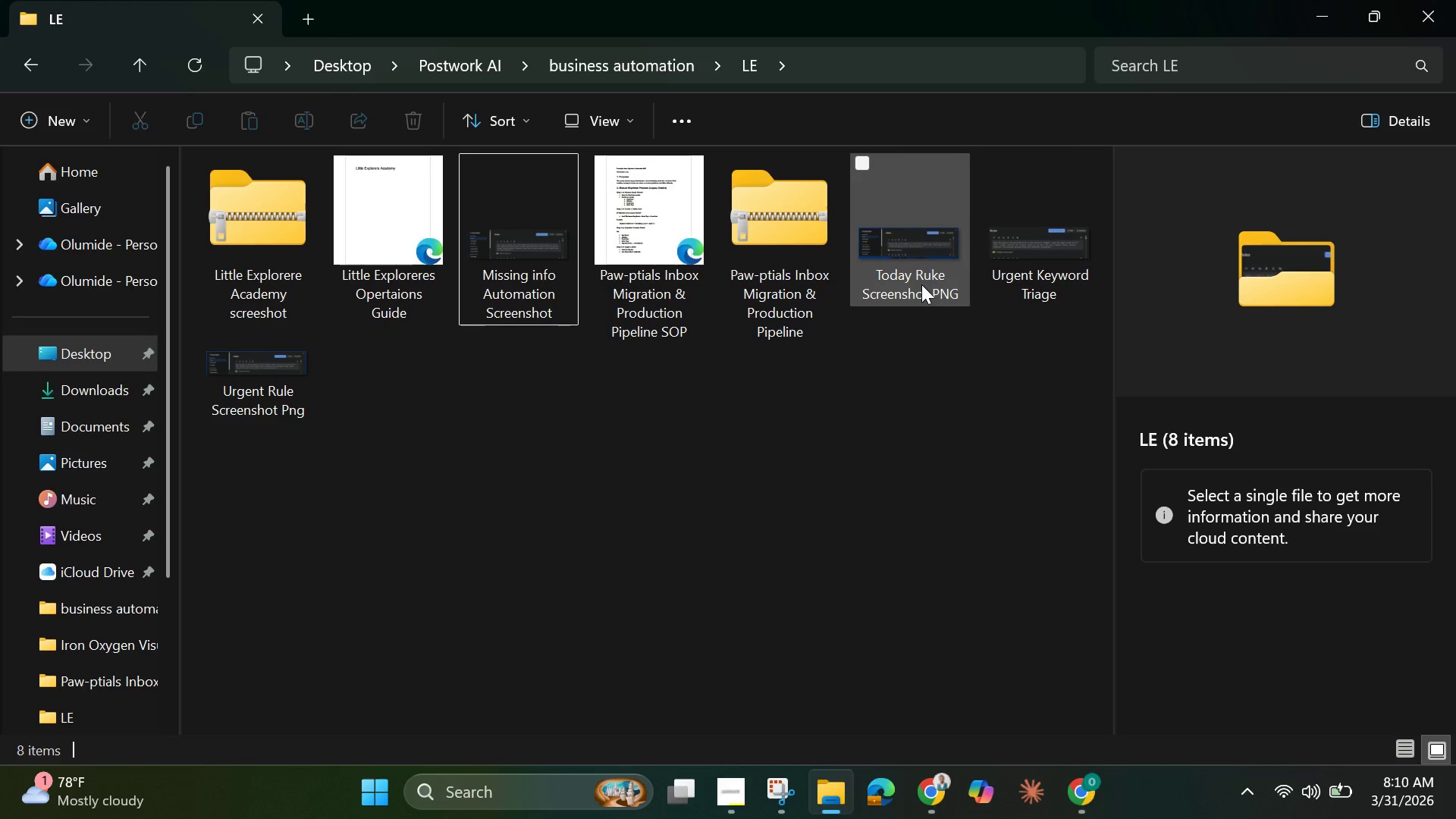 
wait(5.2)
 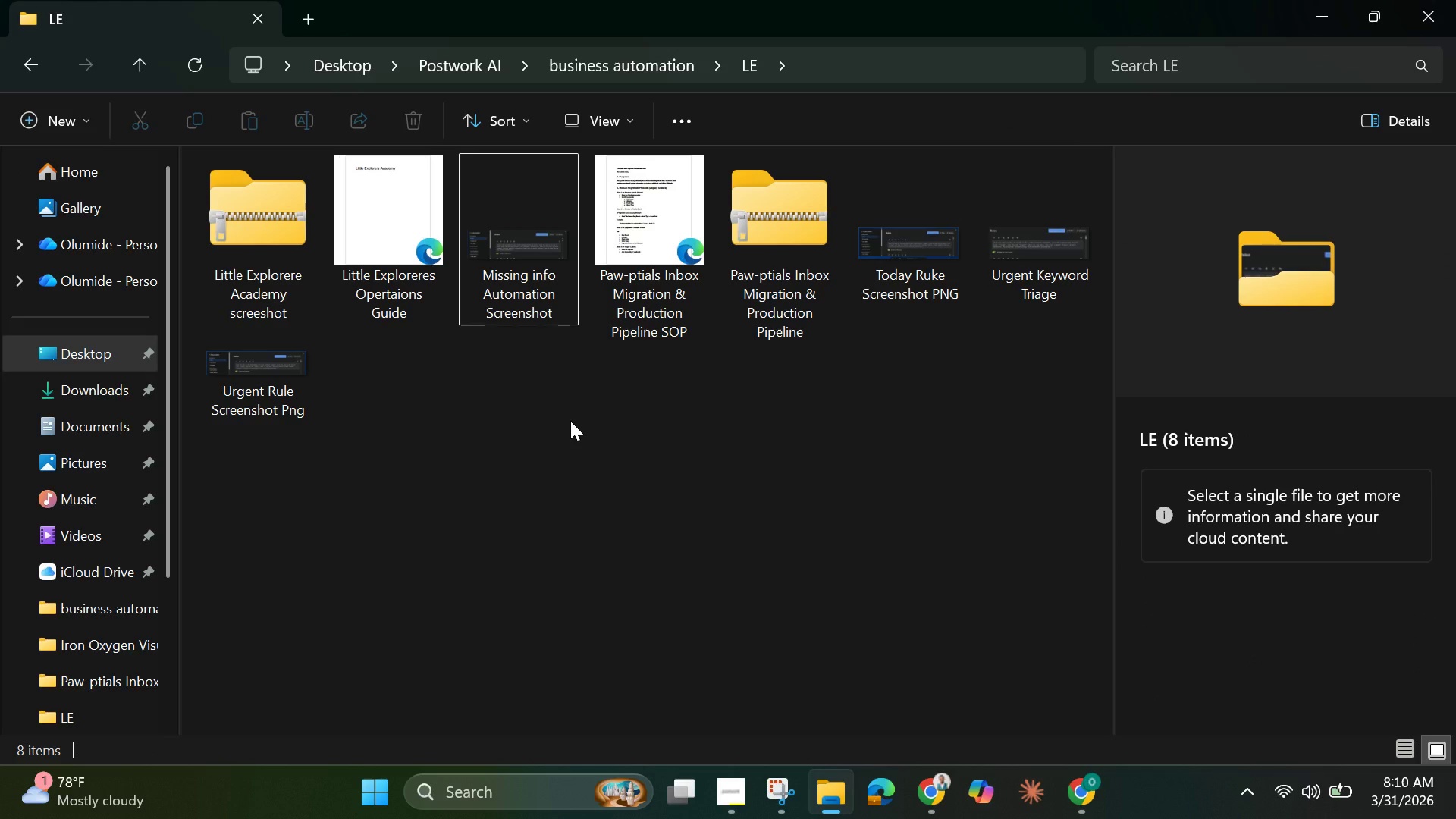 
left_click([921, 284])
 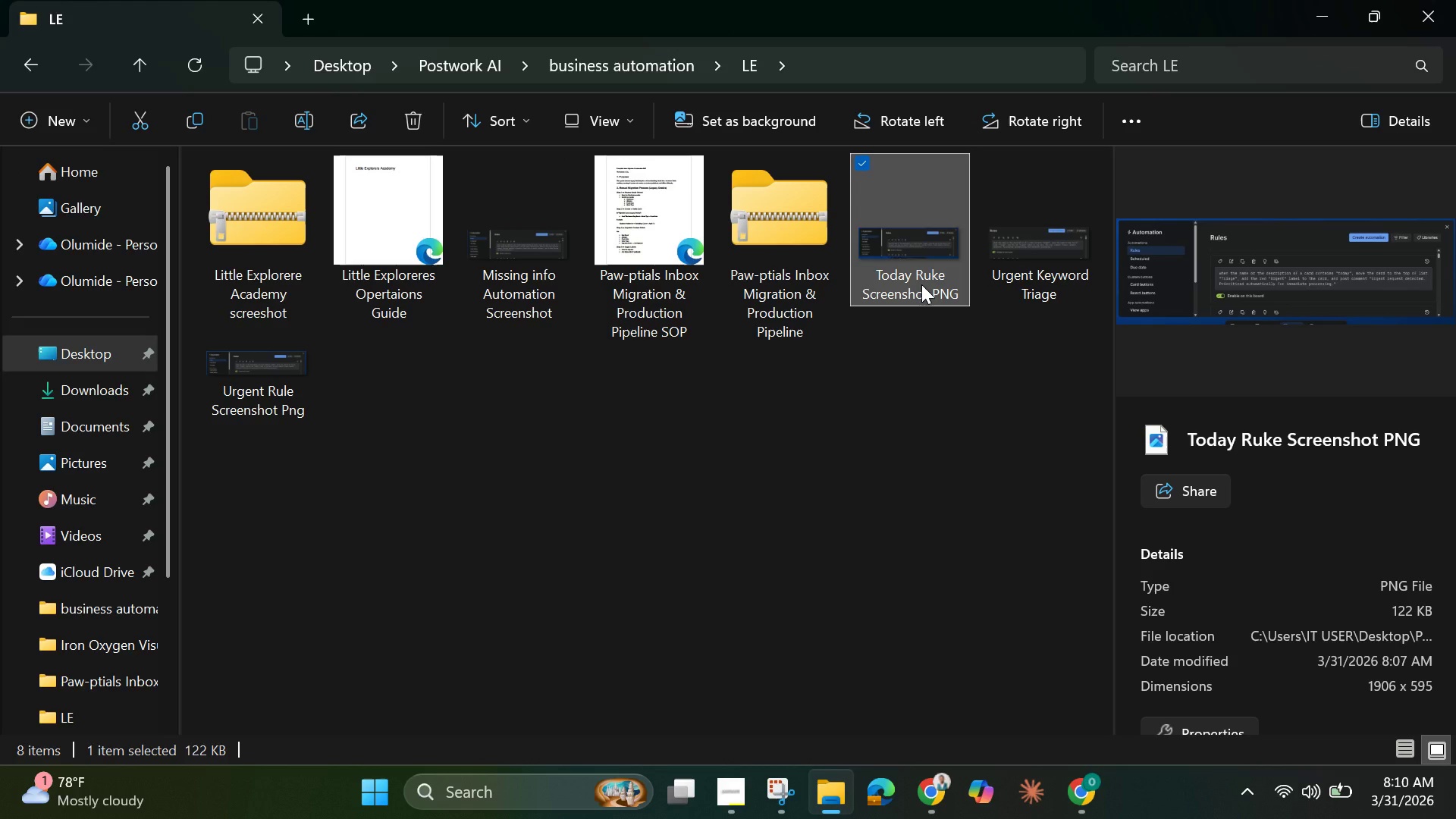 
right_click([921, 284])
 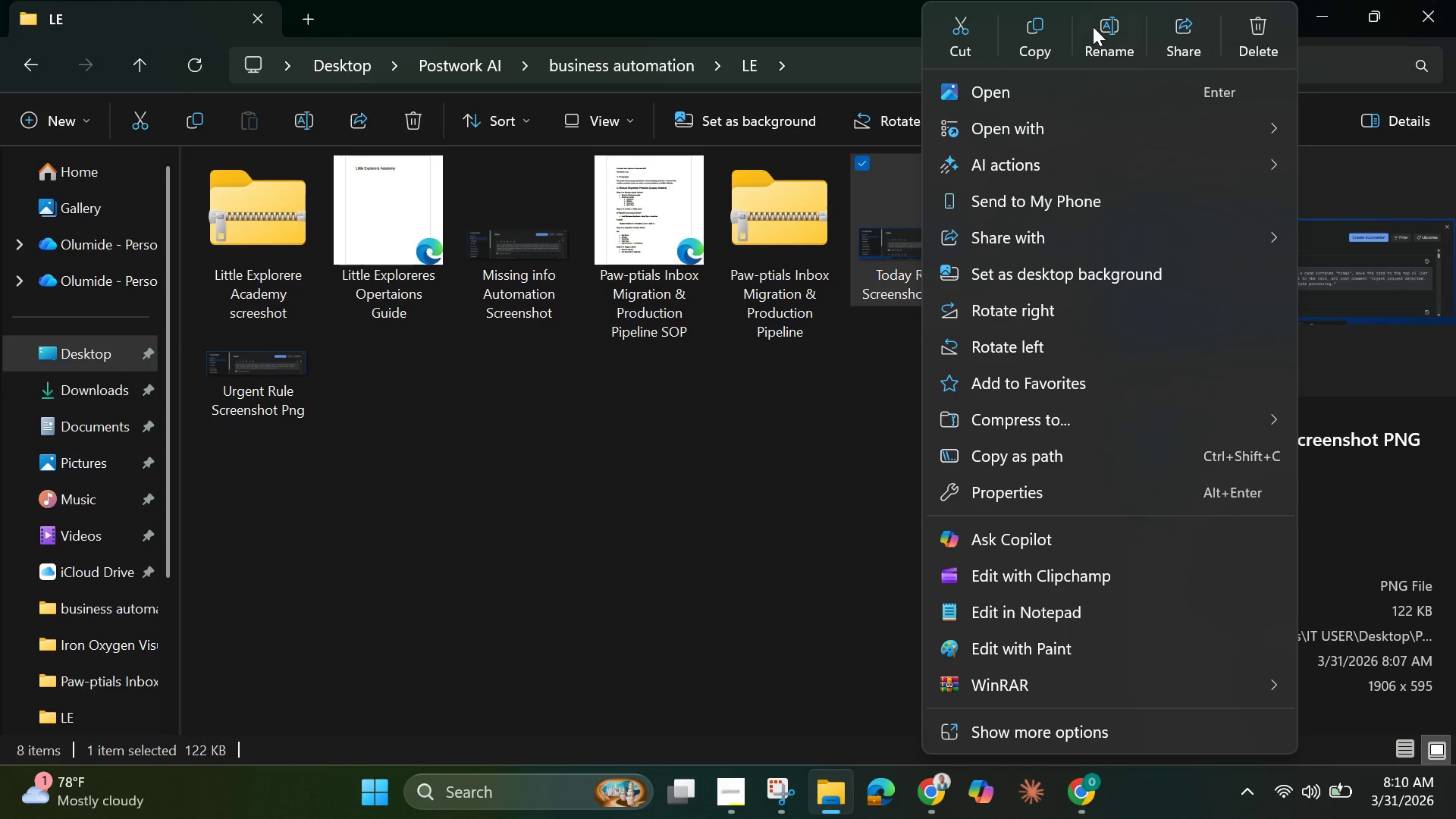 
left_click([1099, 29])
 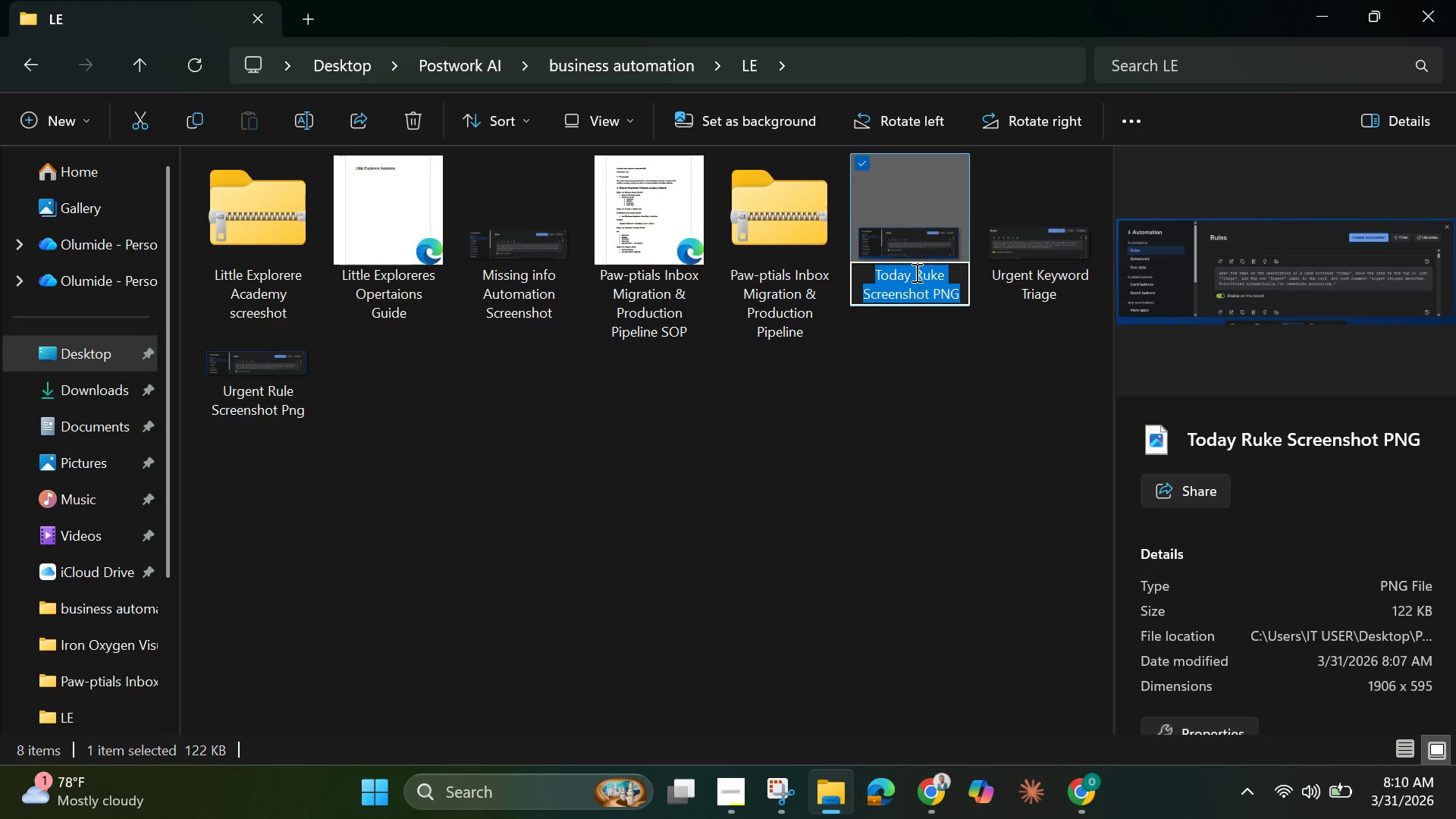 
left_click([915, 272])
 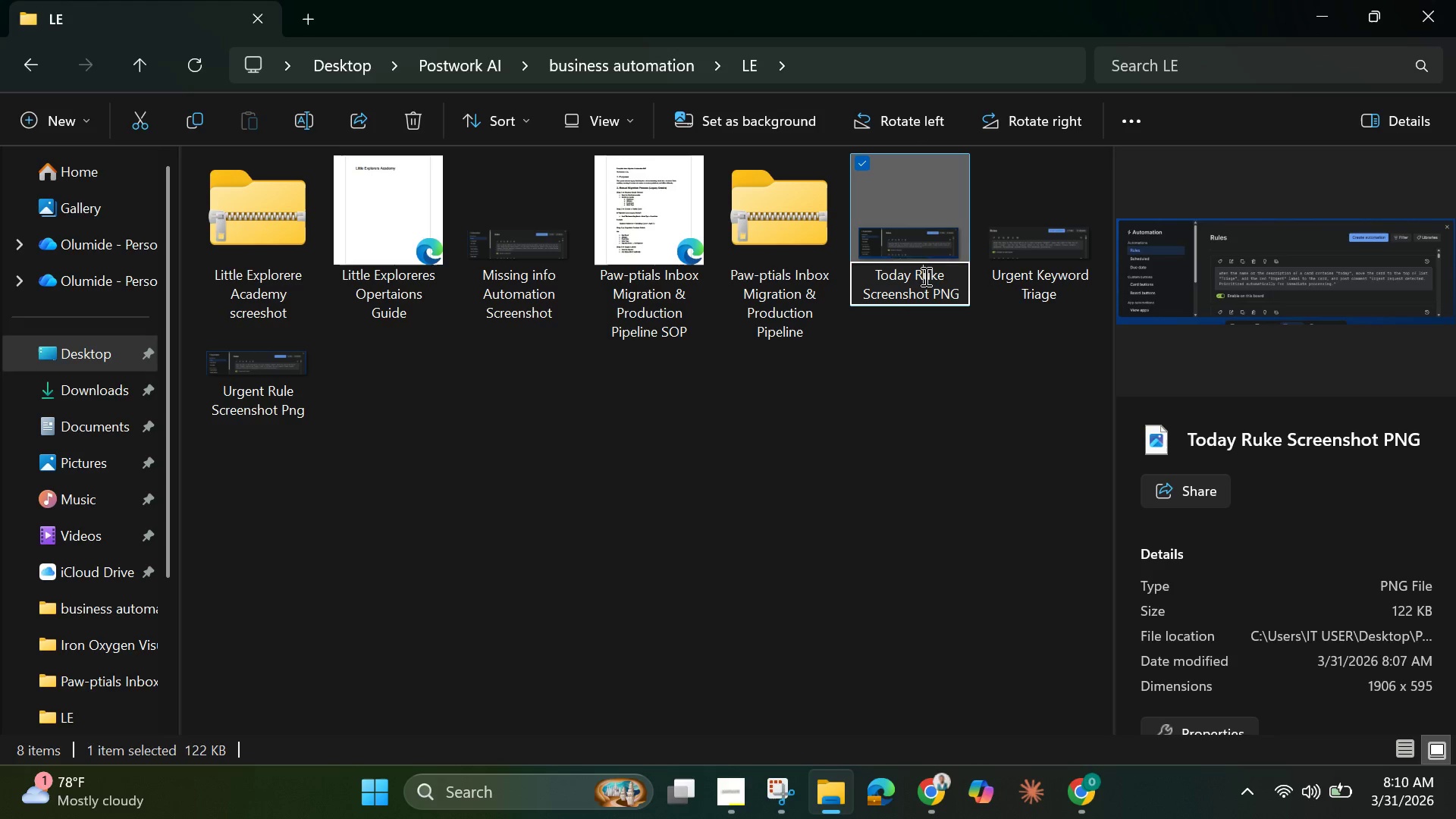 
left_click([924, 276])
 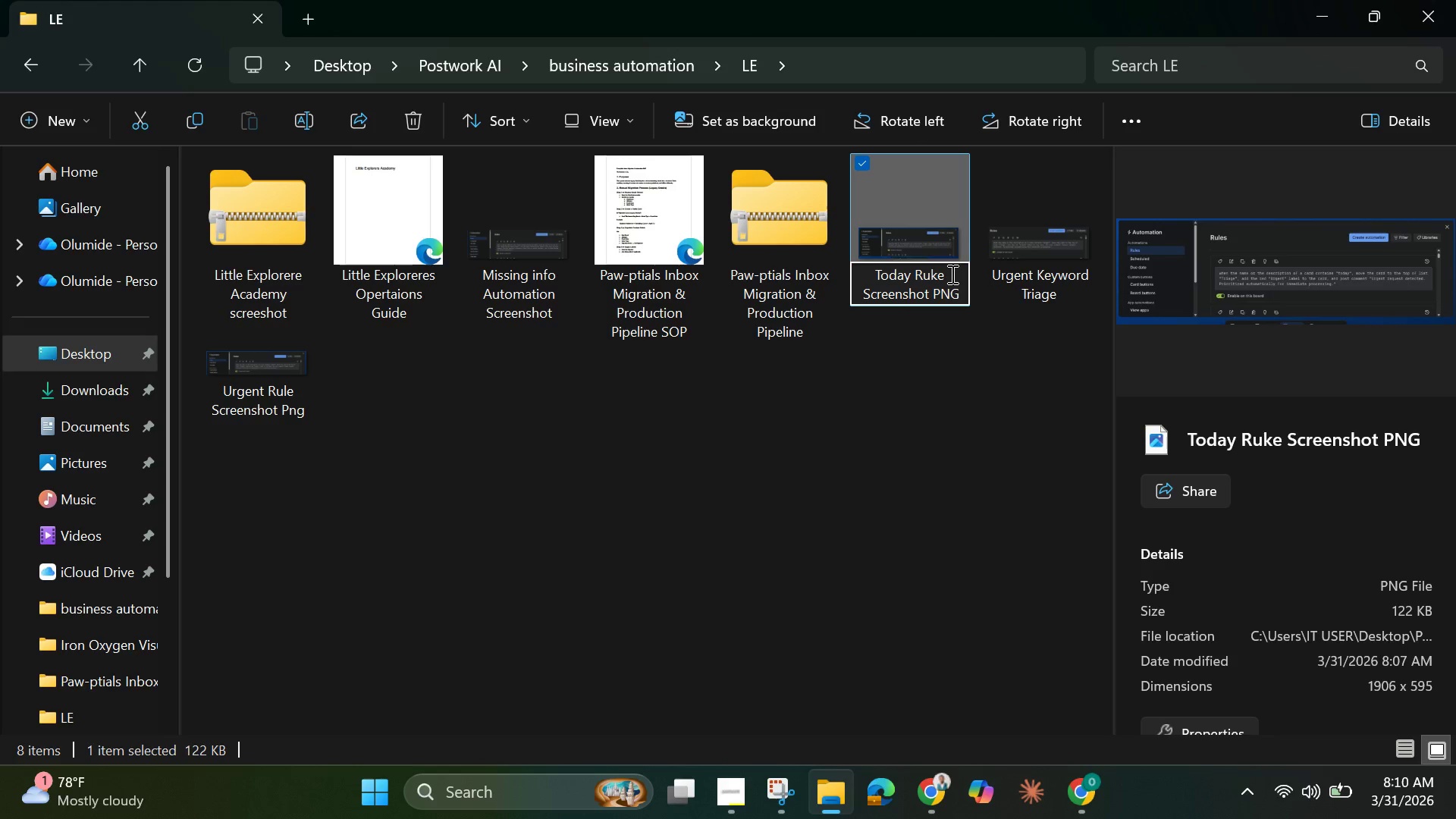 
key(Backspace)
 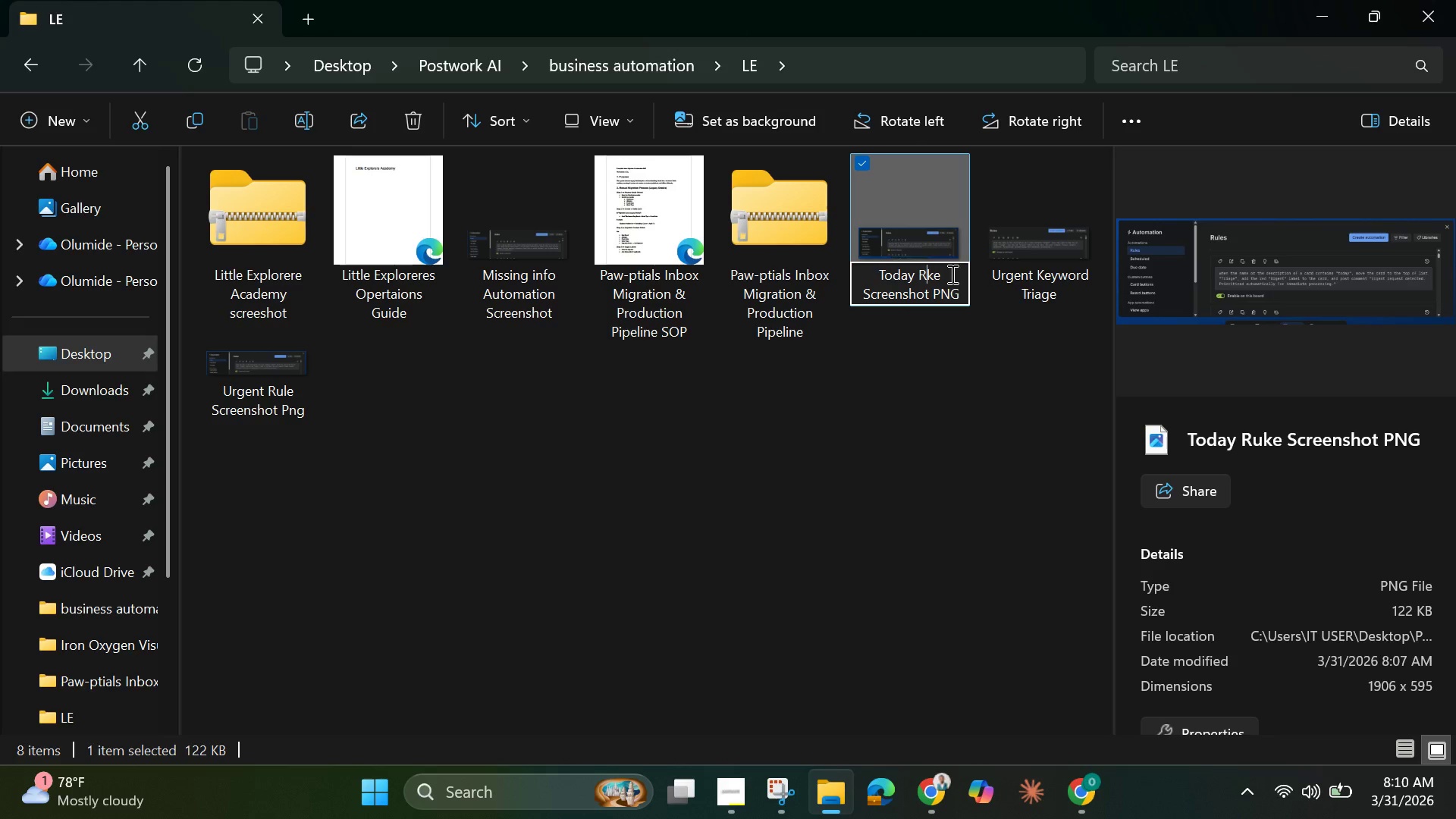 
key(U)
 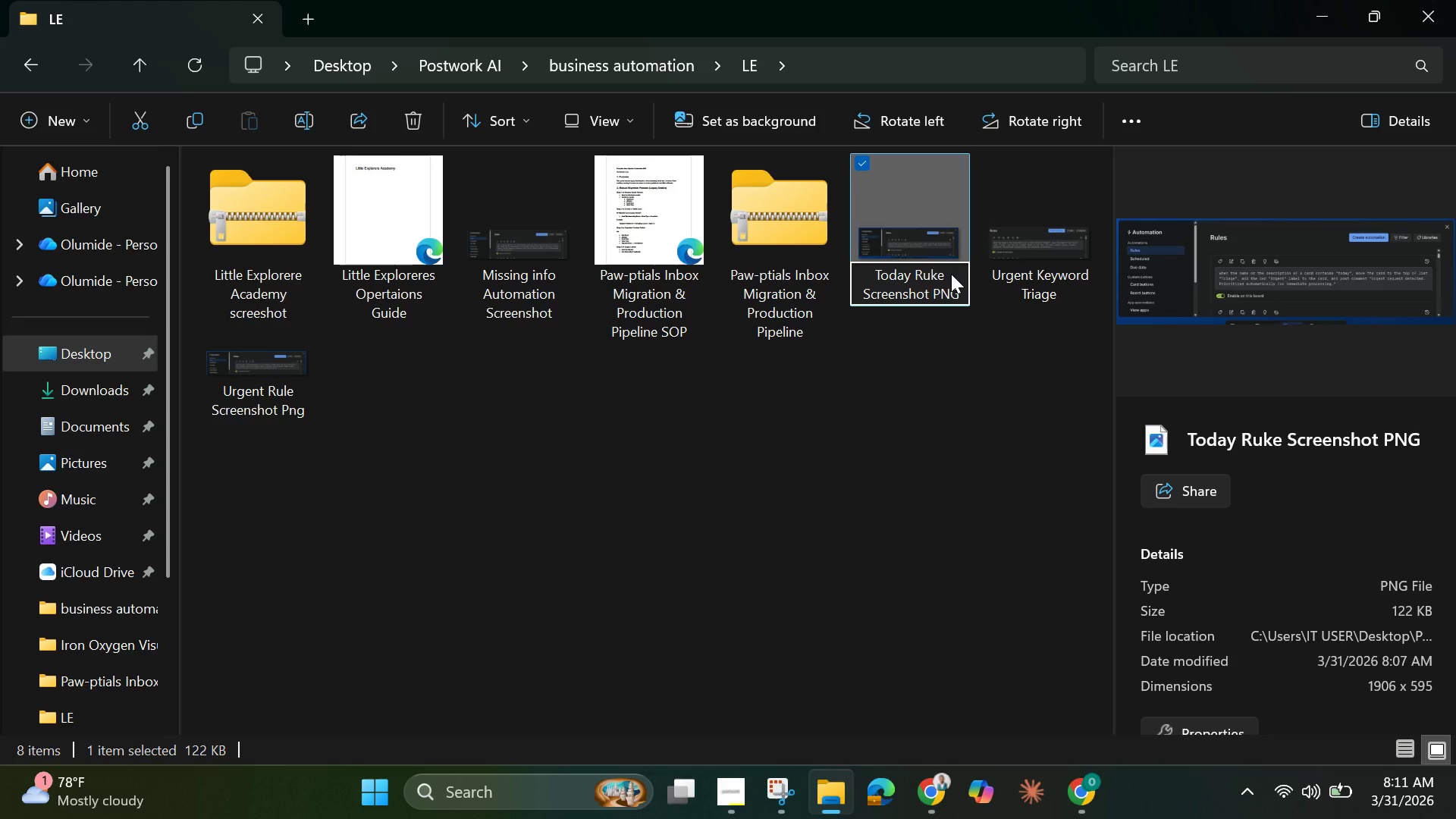 
wait(8.78)
 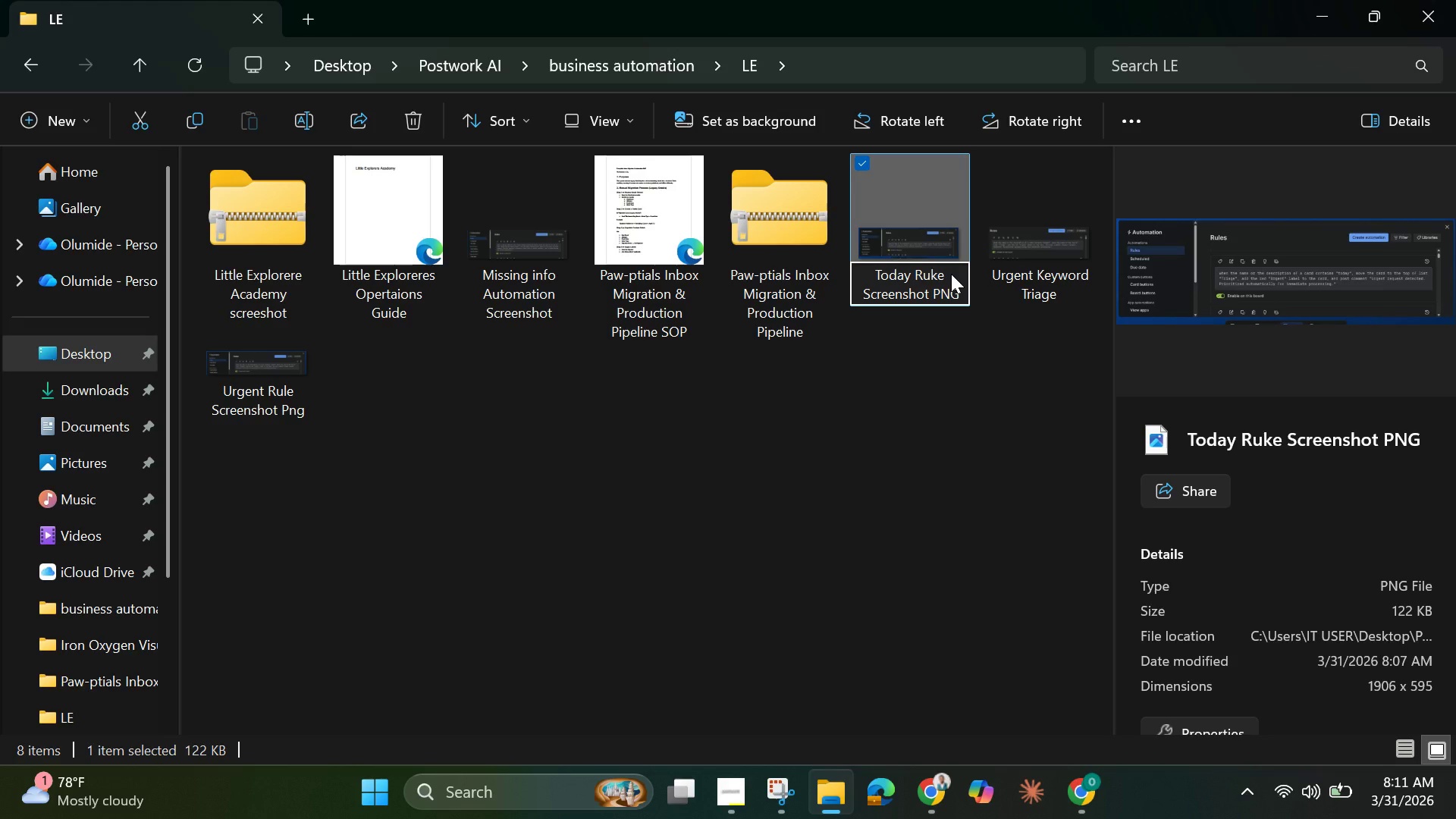 
key(ArrowRight)
 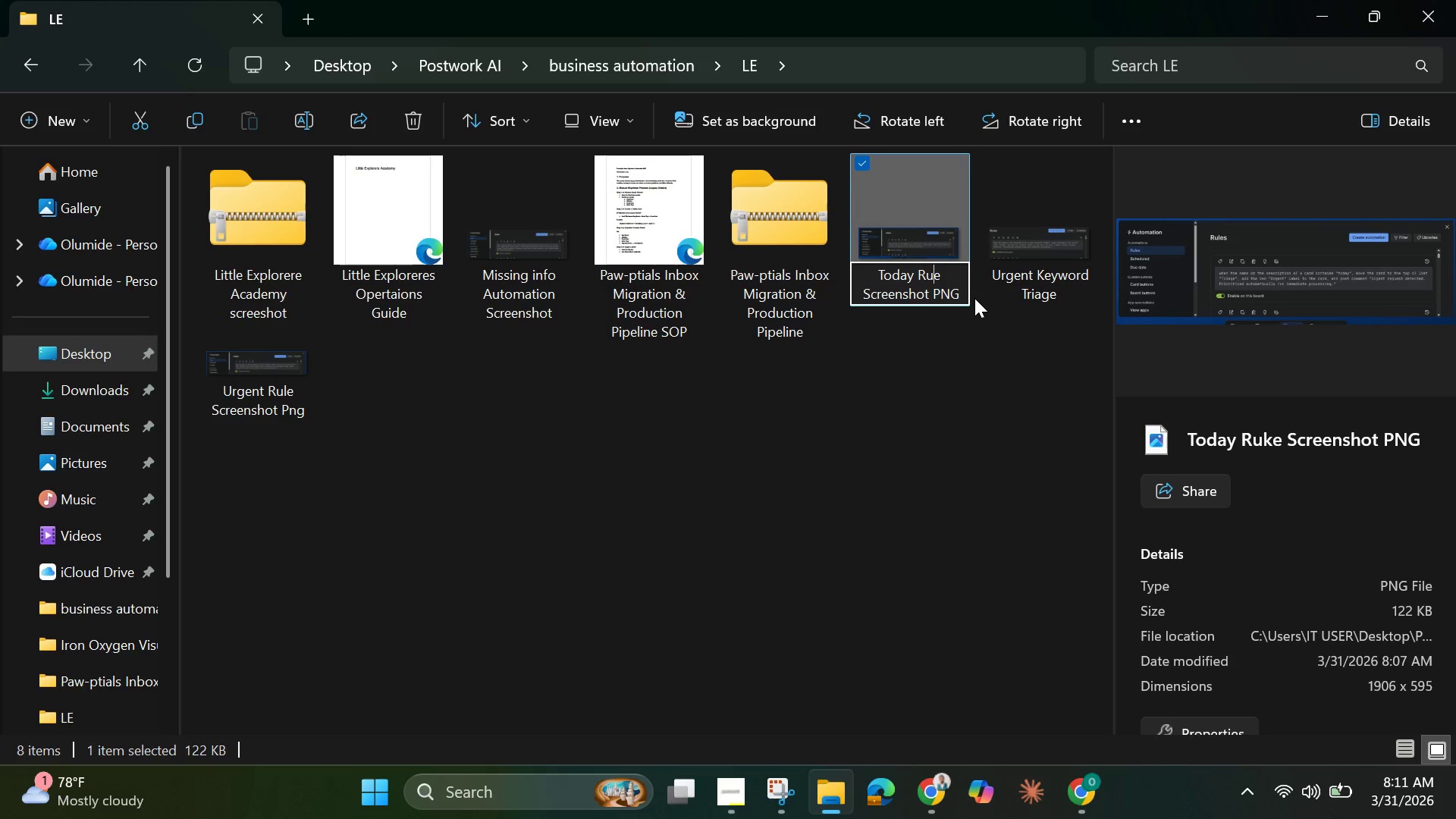 
key(Backspace)
 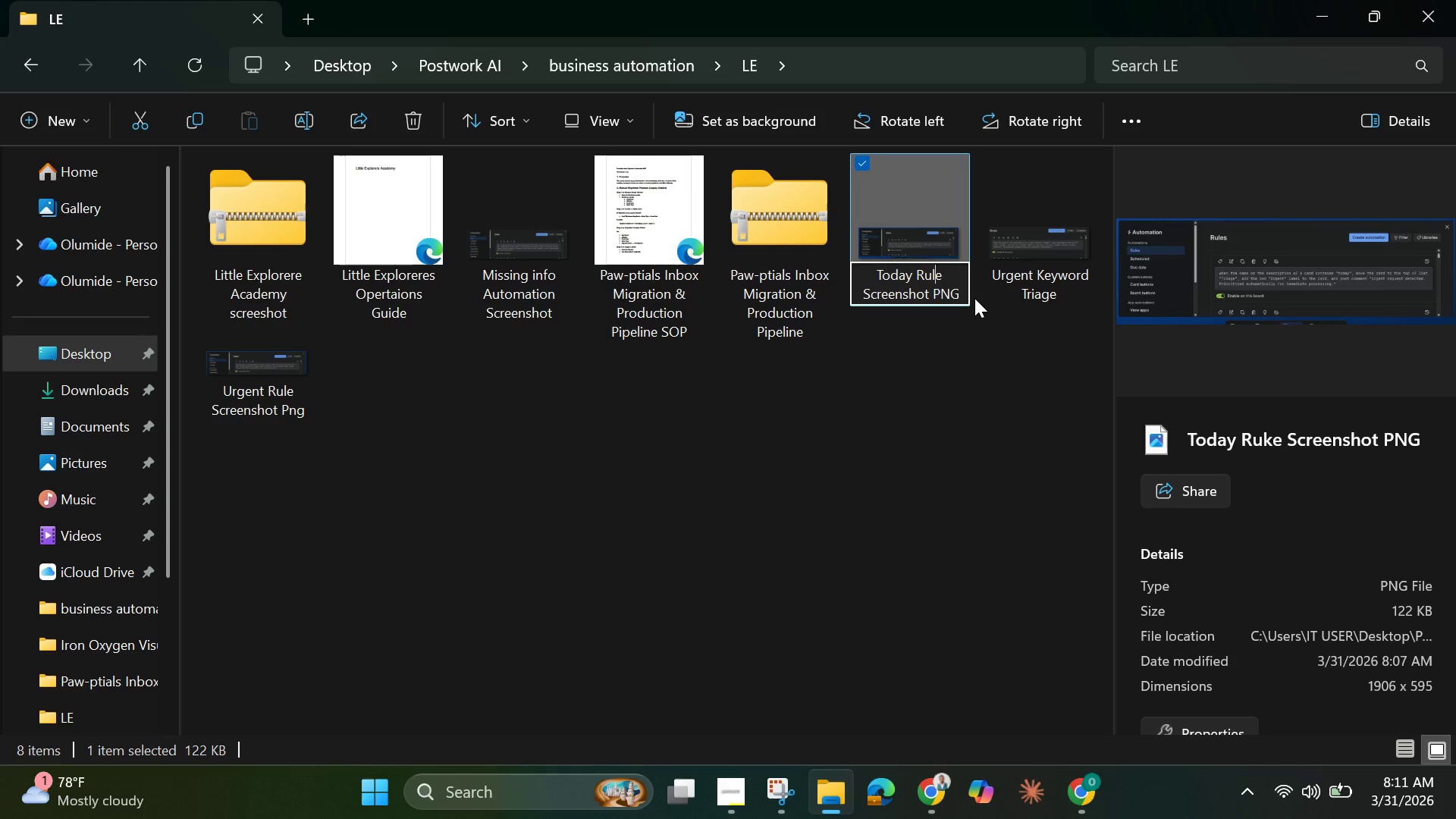 
key(L)
 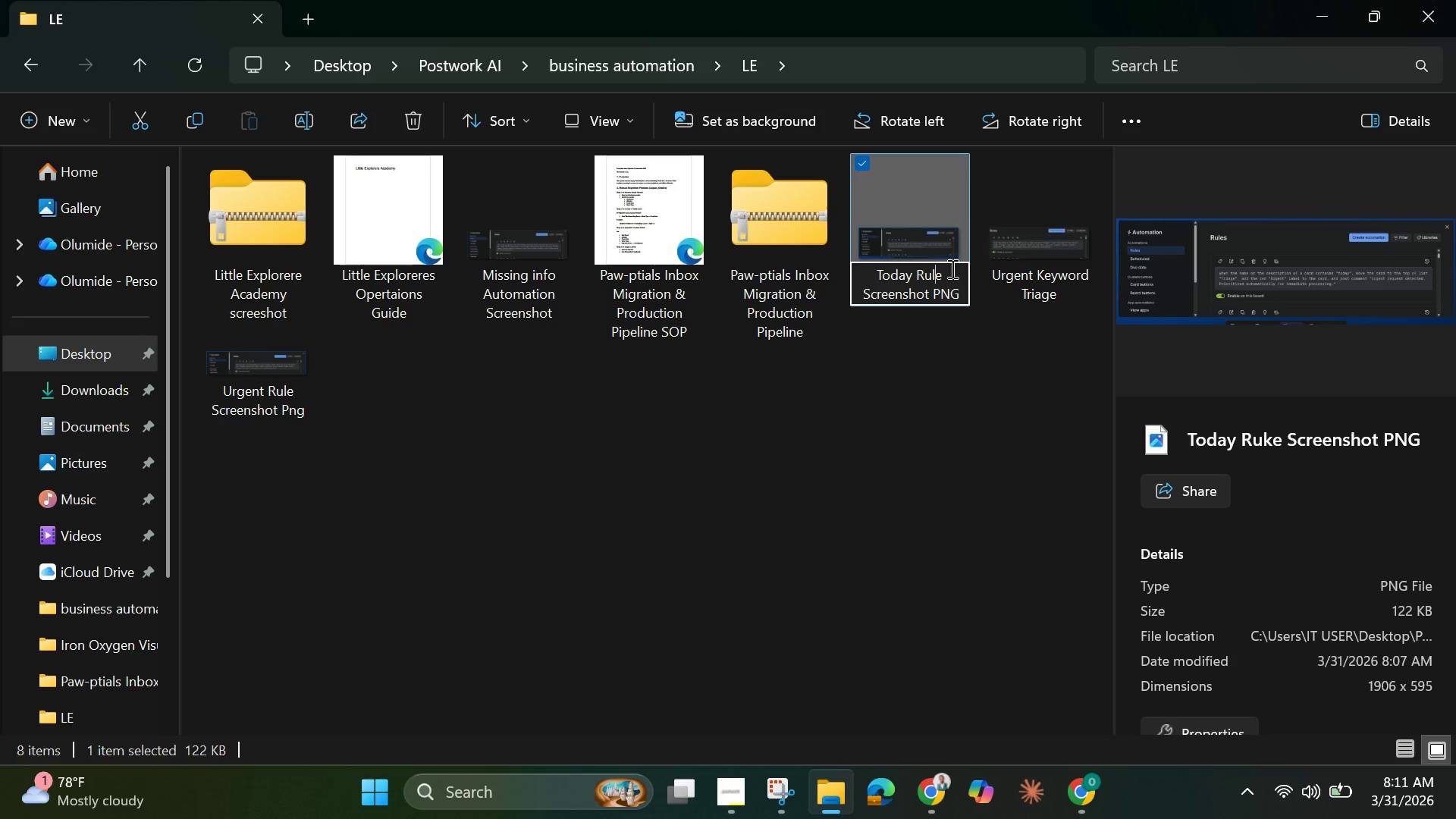 
left_click([949, 268])
 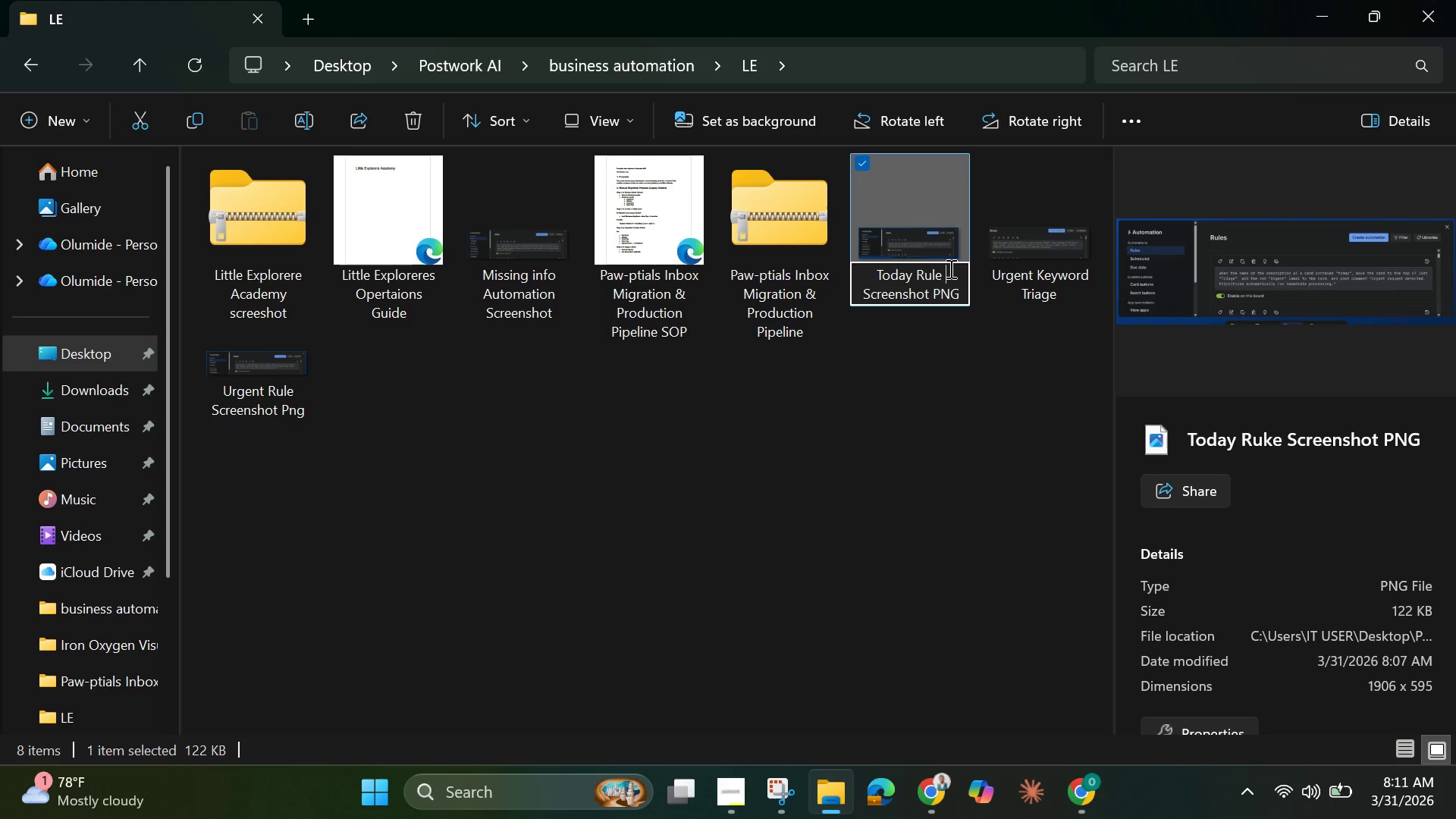 
type(Automation )
 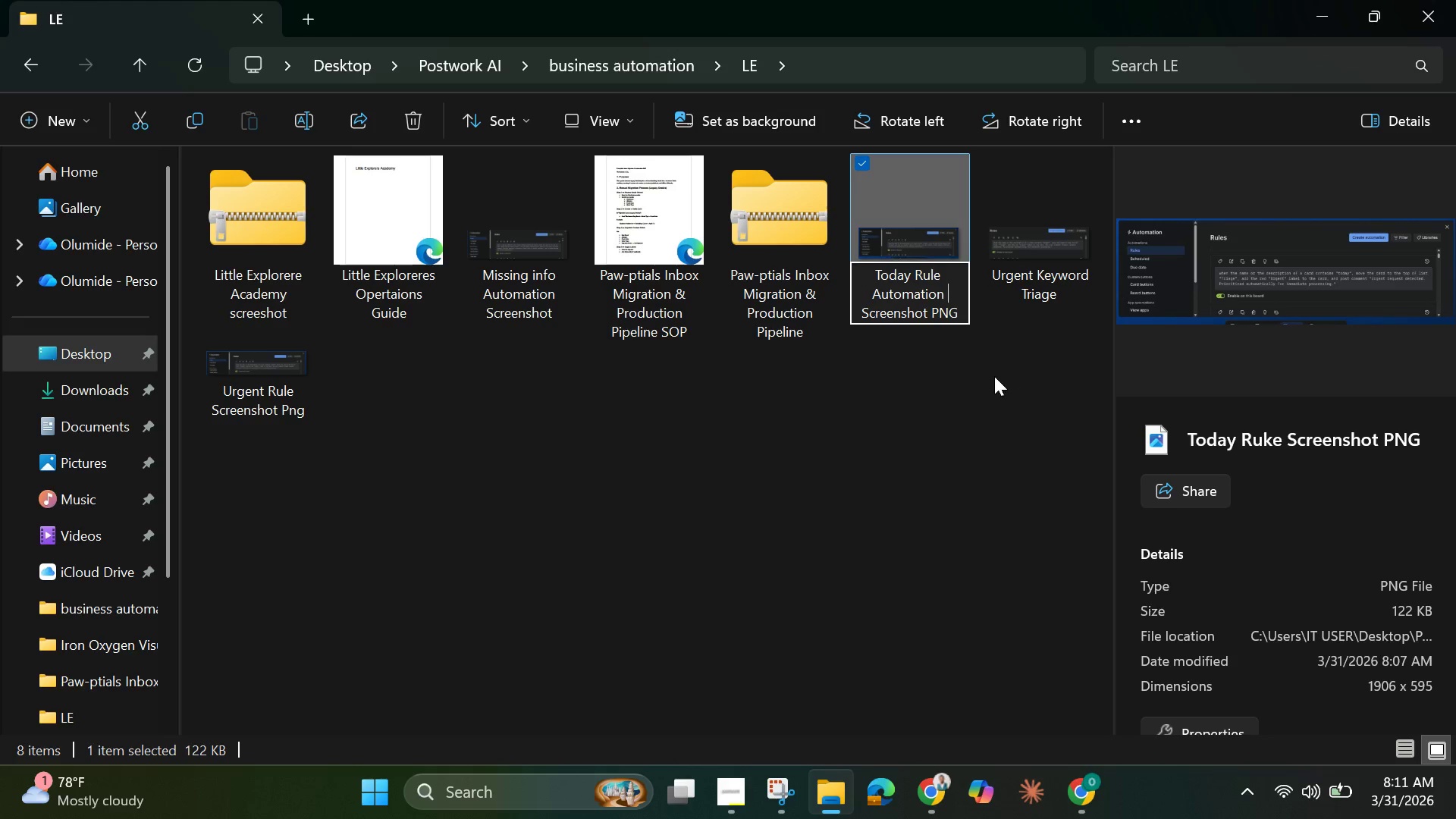 
left_click([994, 376])
 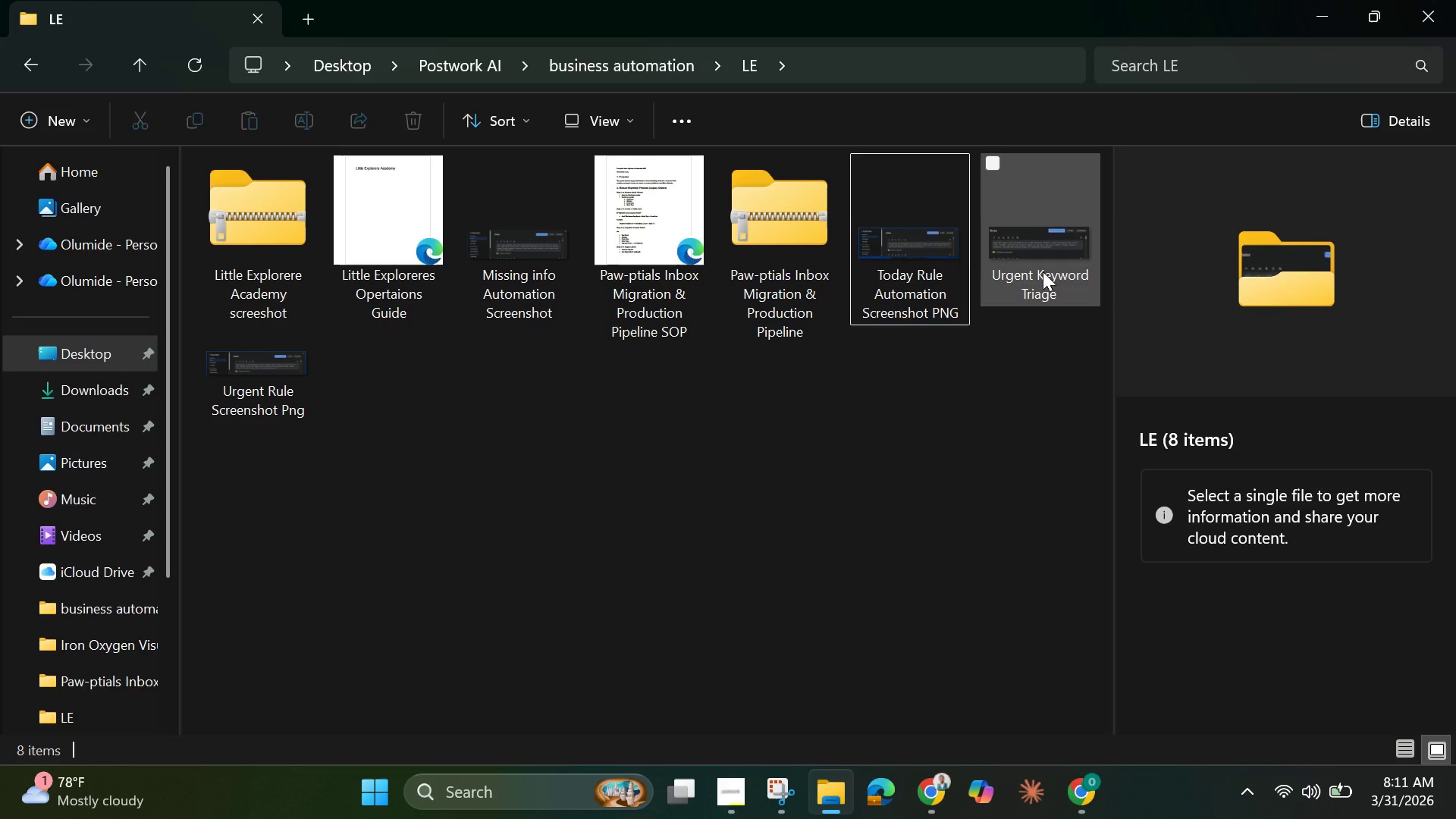 
left_click([1043, 271])
 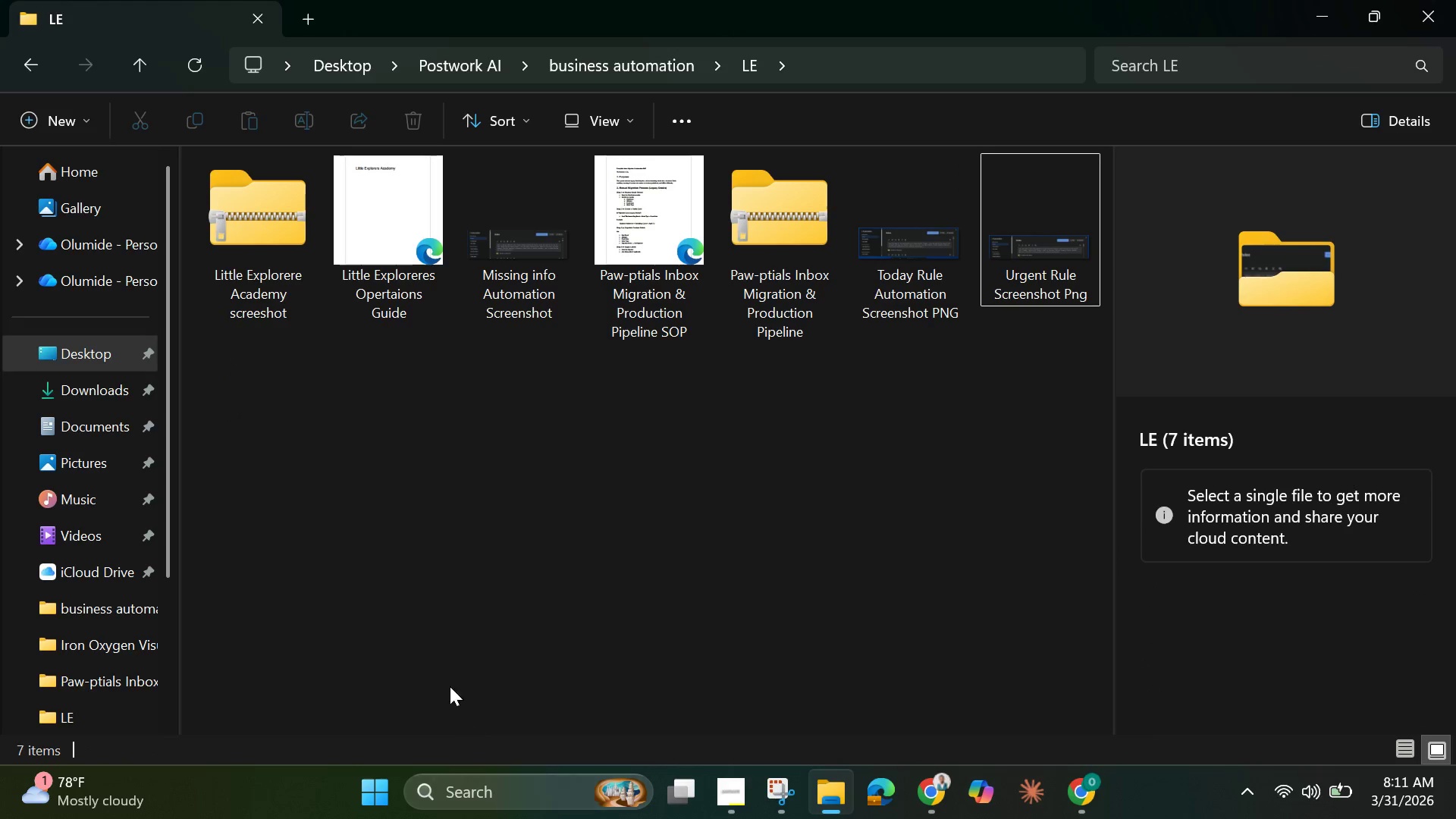 
wait(8.09)
 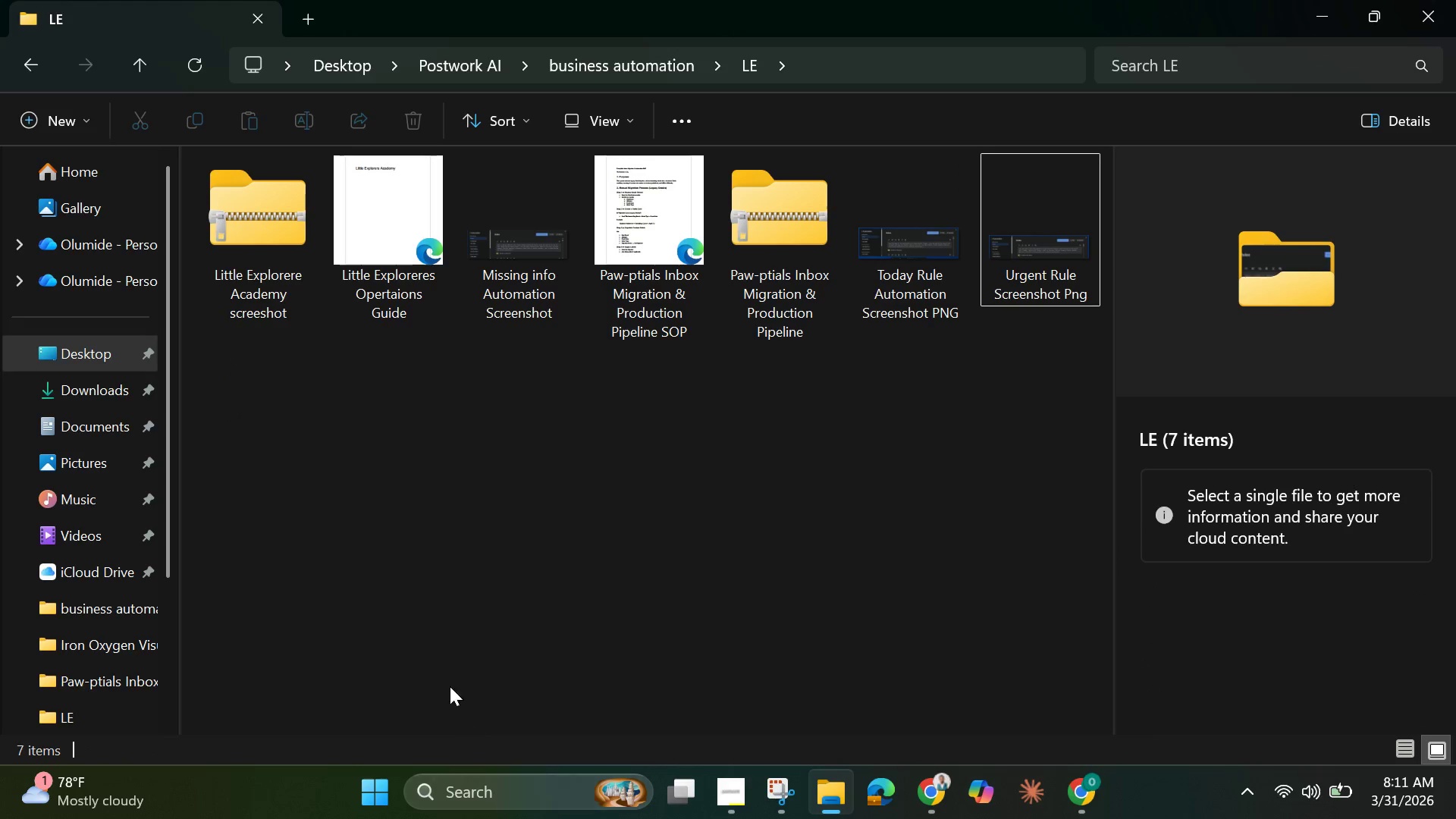 
right_click([366, 503])
 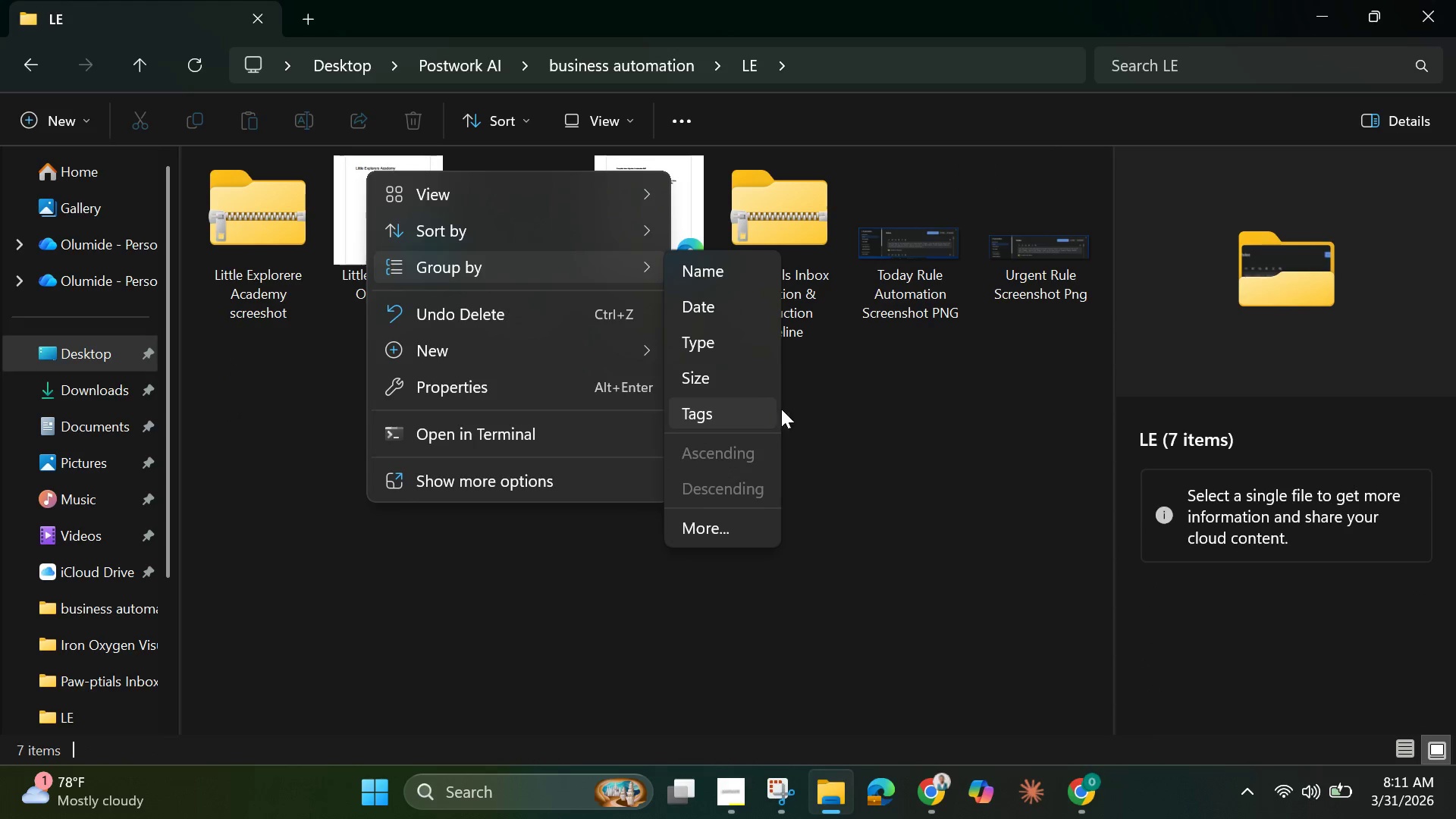 
left_click([814, 430])
 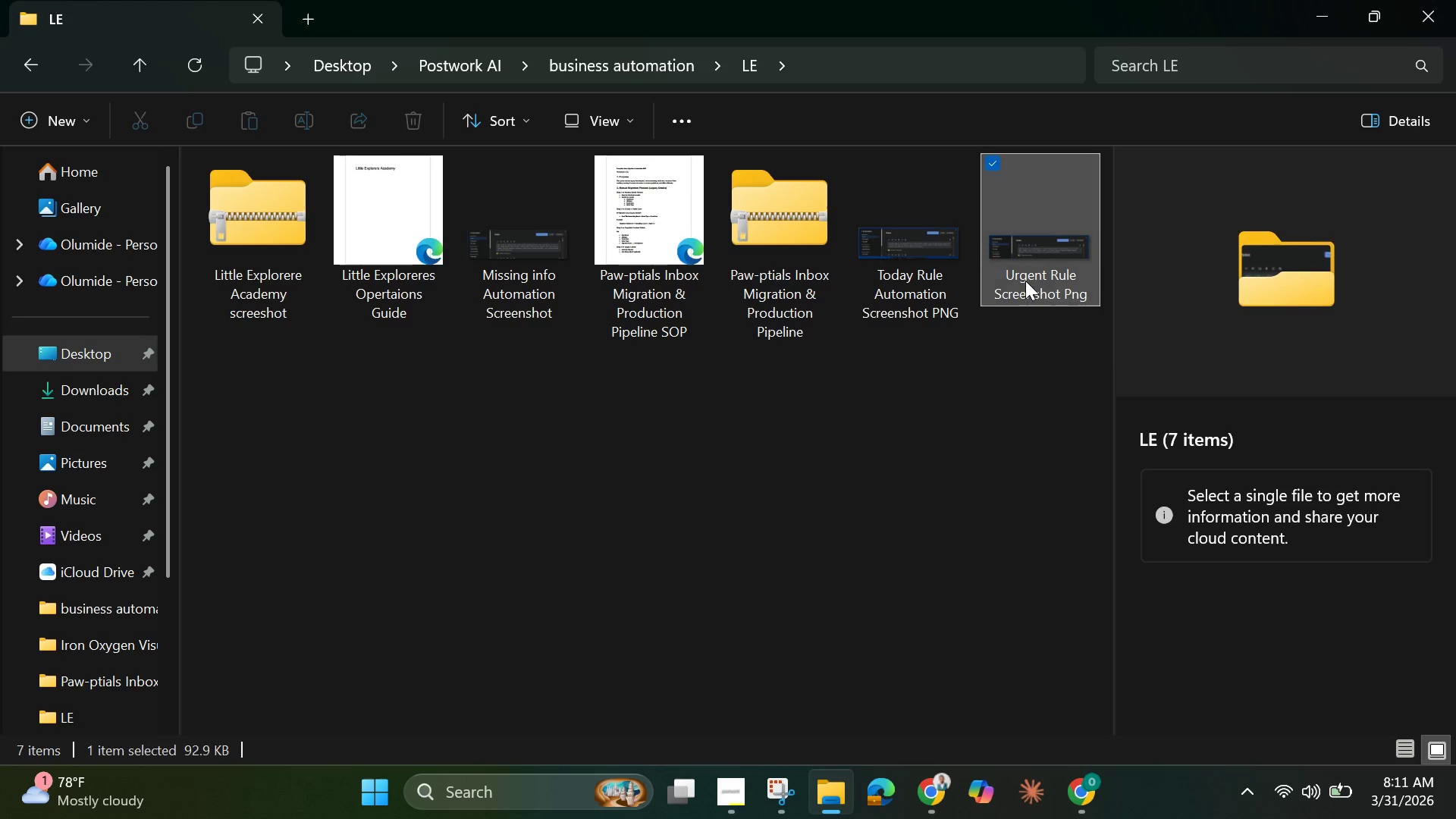 
double_click([1025, 281])
 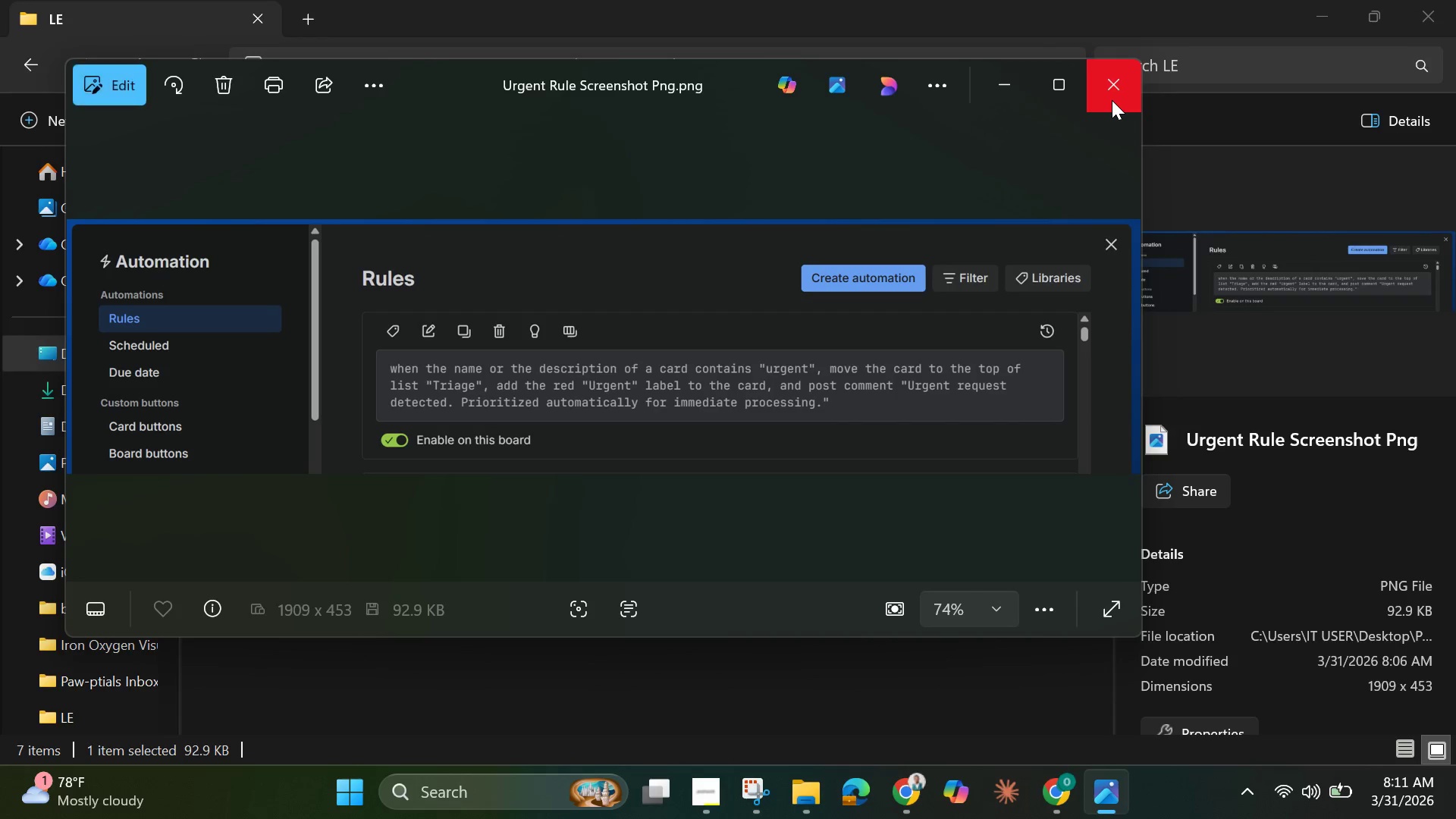 
left_click([1112, 100])
 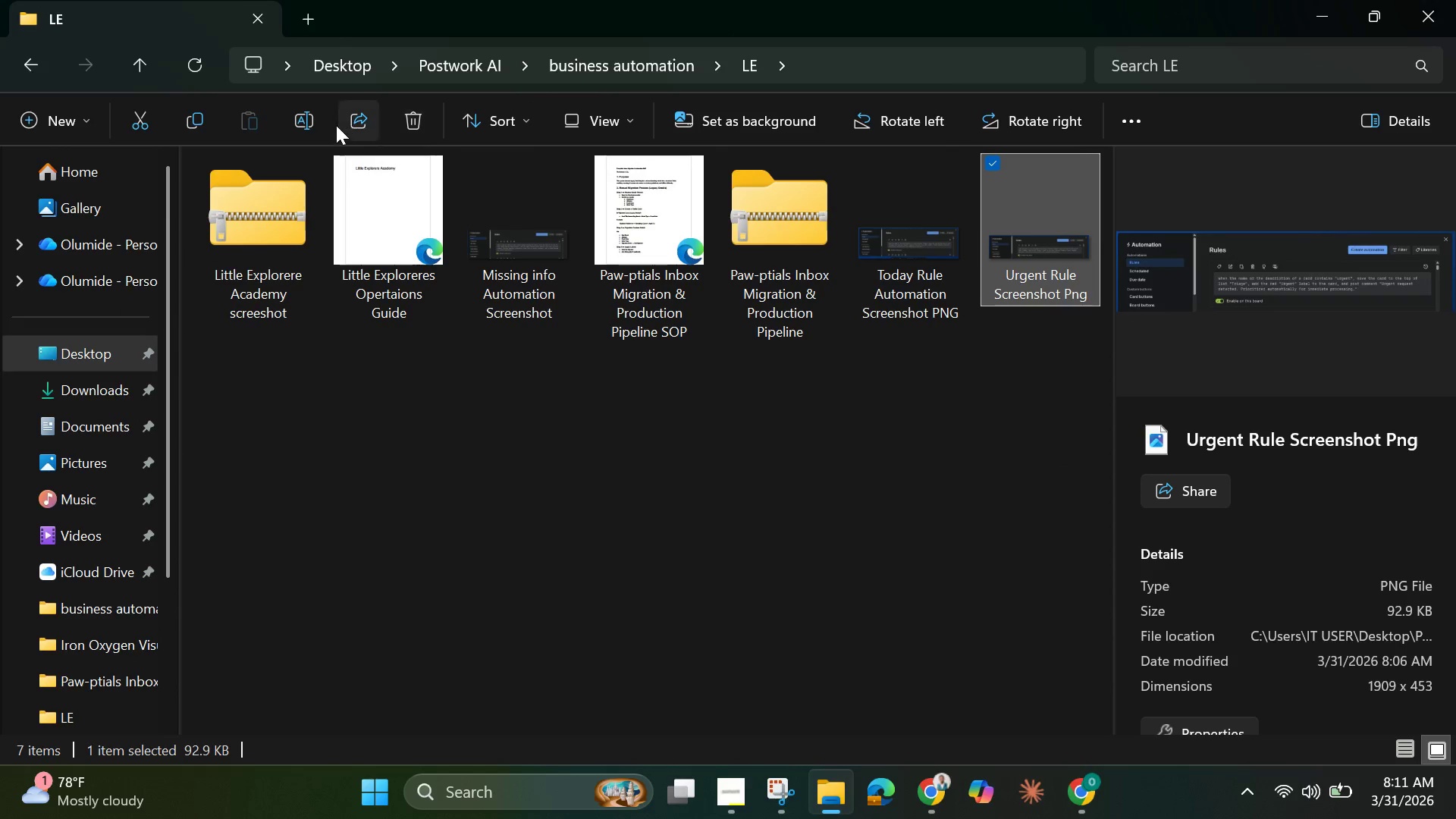 
left_click([309, 122])
 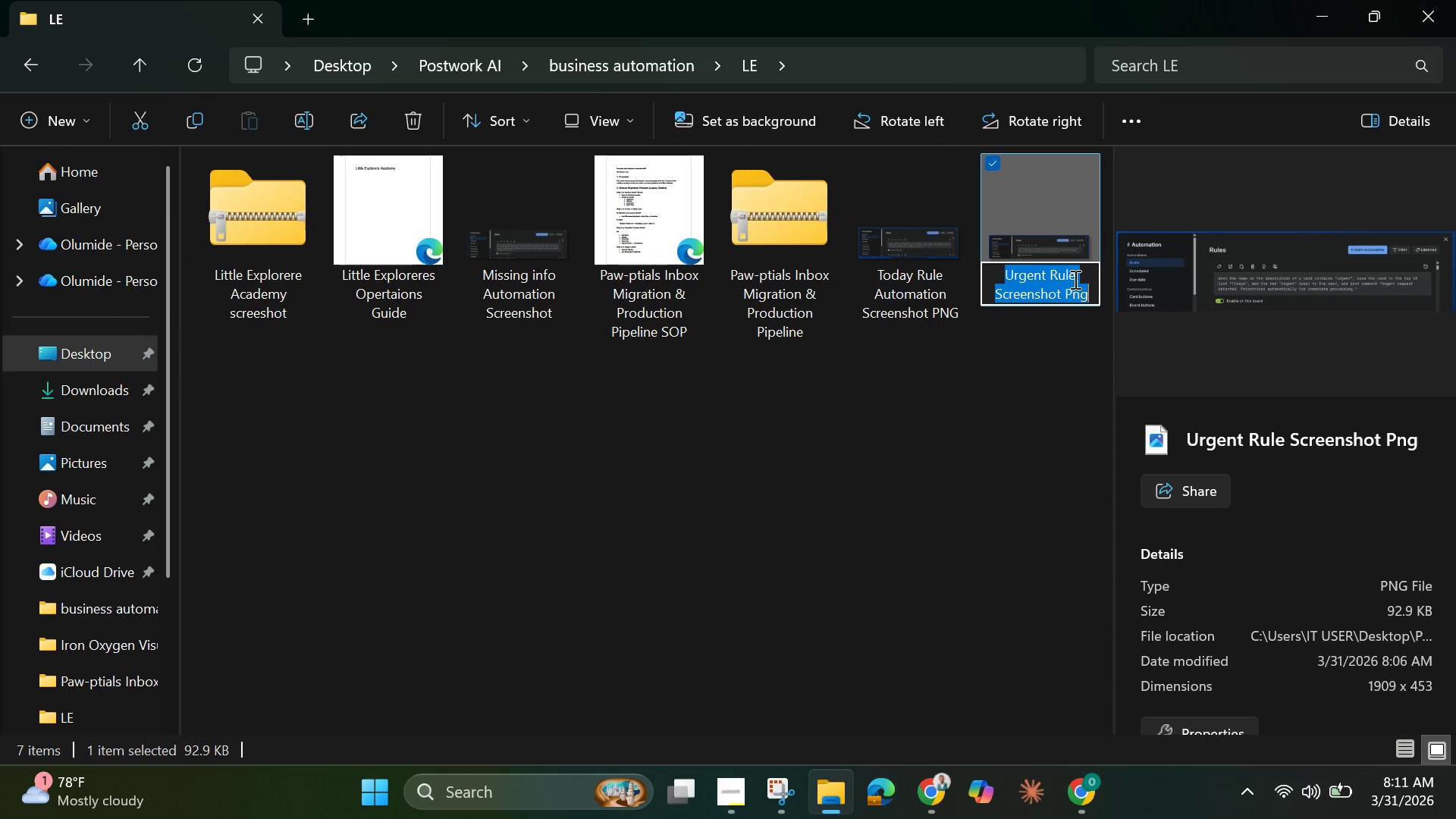 
left_click([1075, 278])
 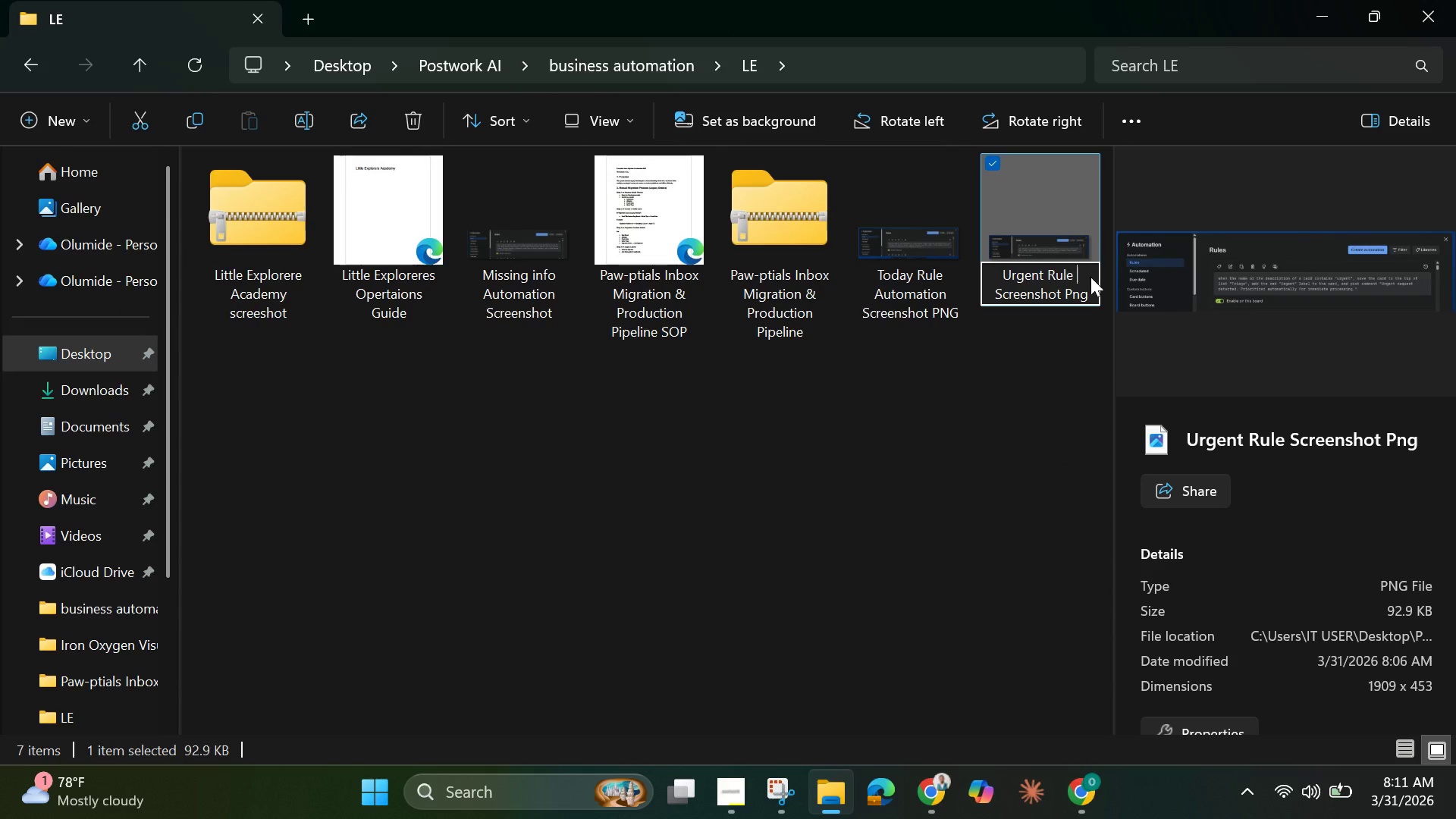 
type( Automation)
 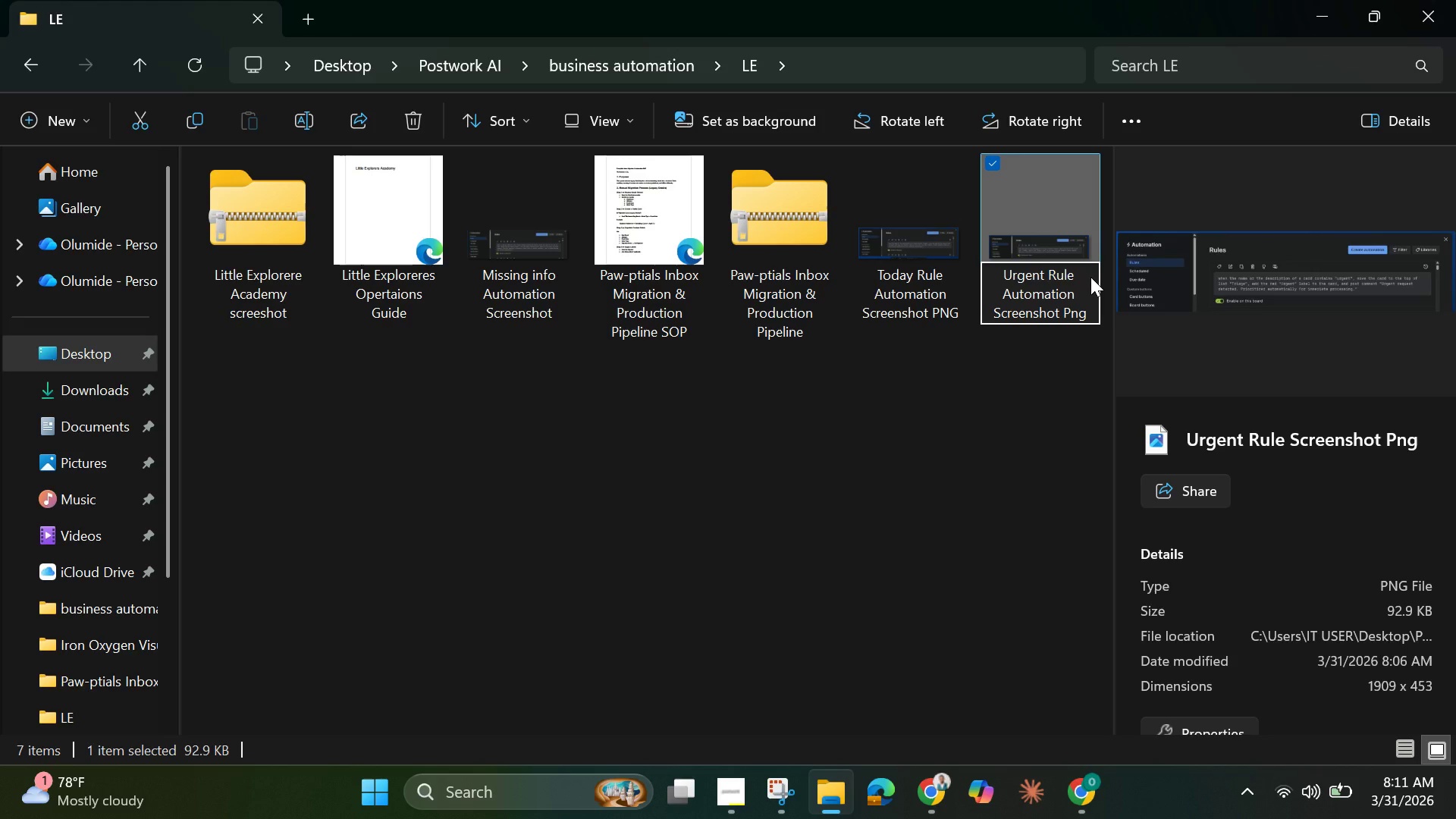 
left_click([1058, 419])
 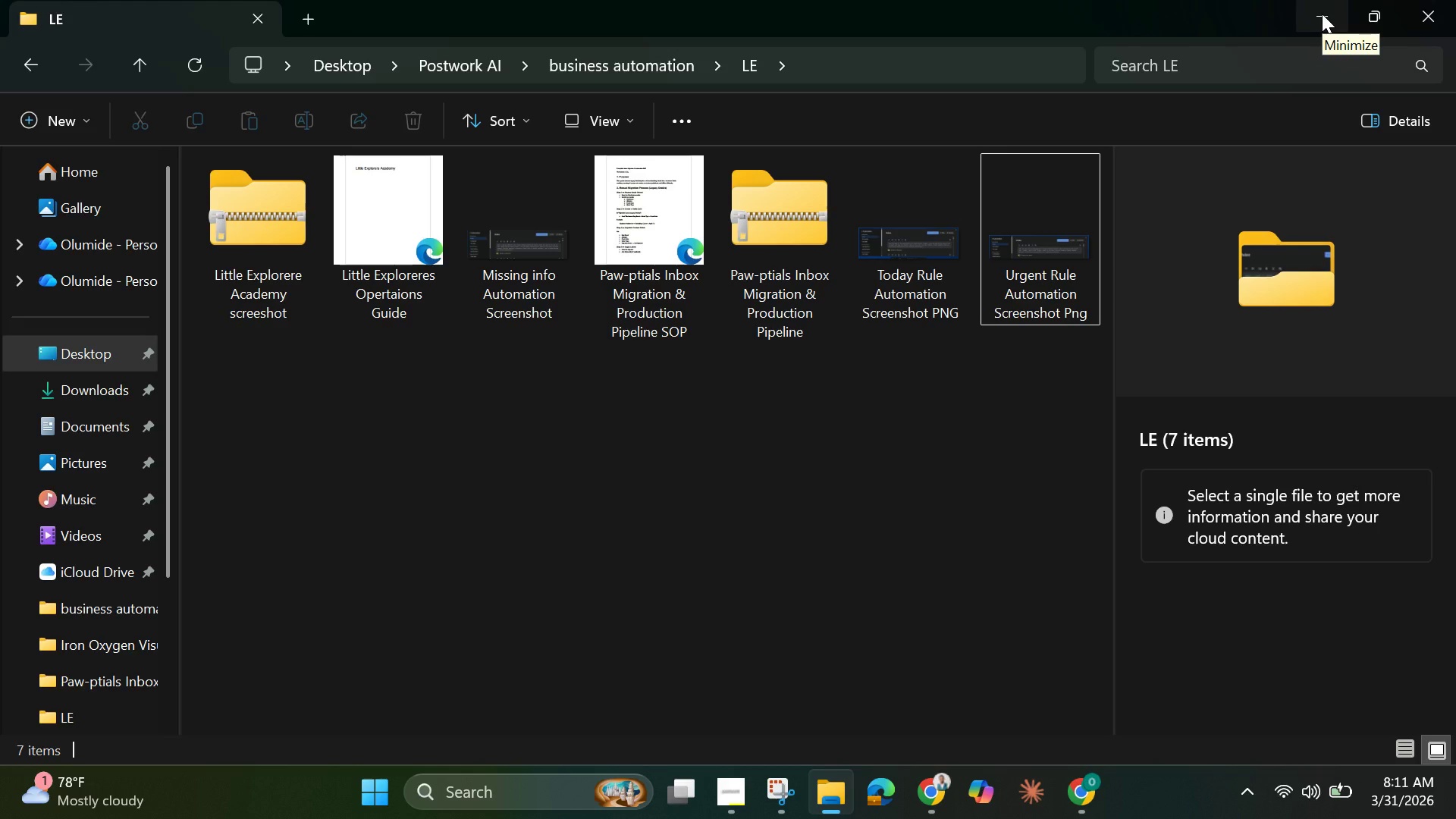 
wait(15.48)
 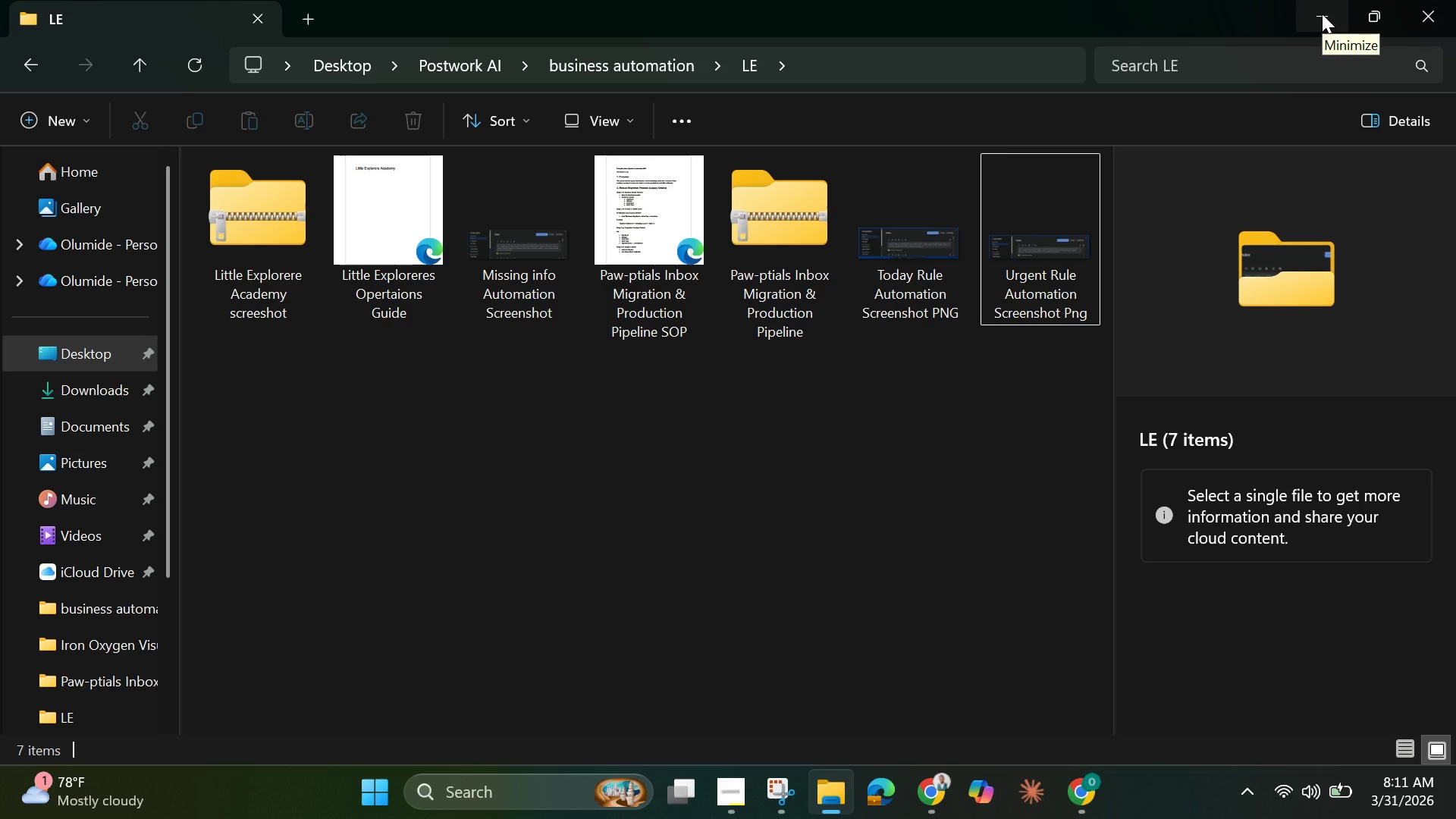 
left_click([1322, 14])
 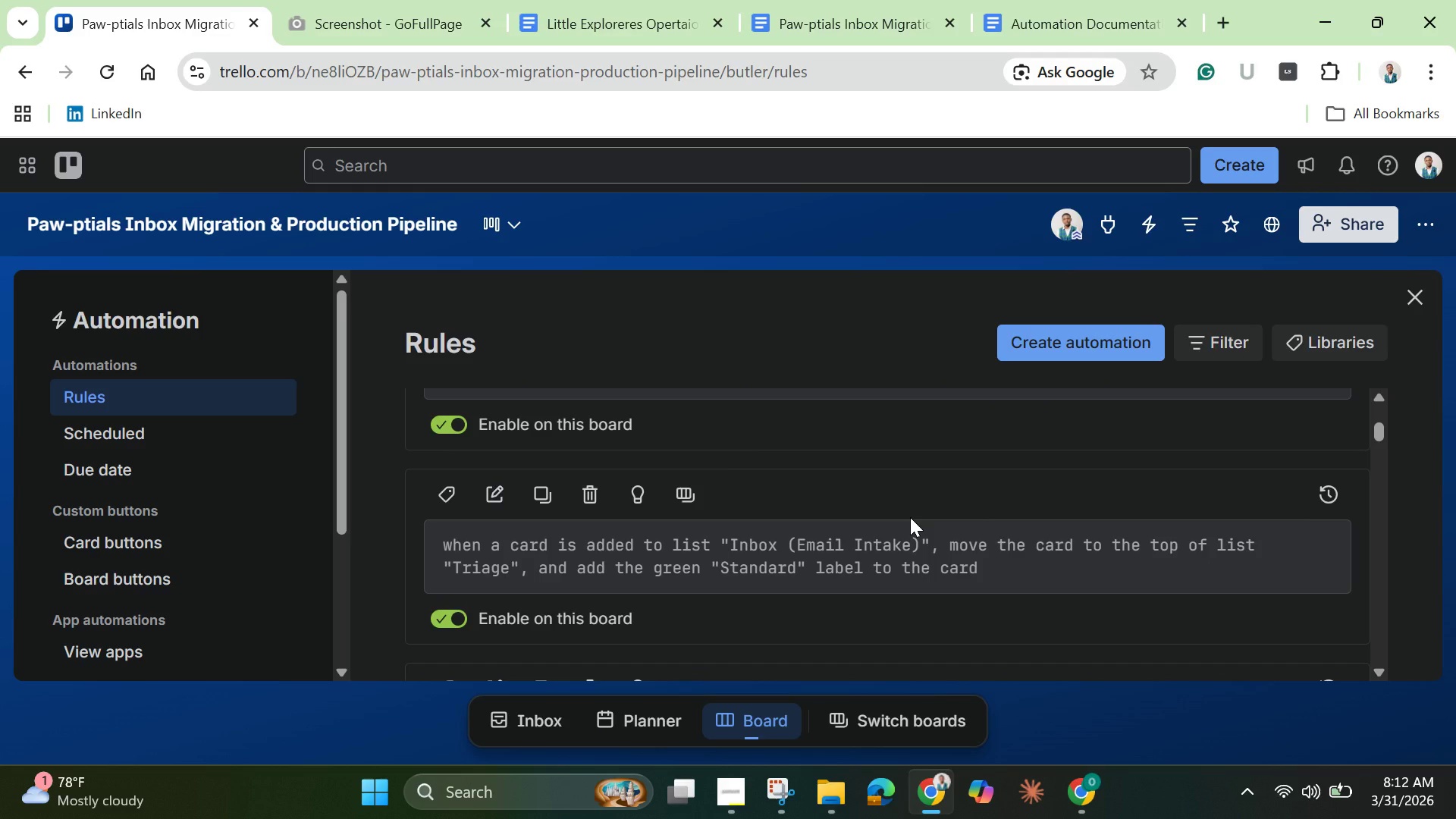 
wait(14.86)
 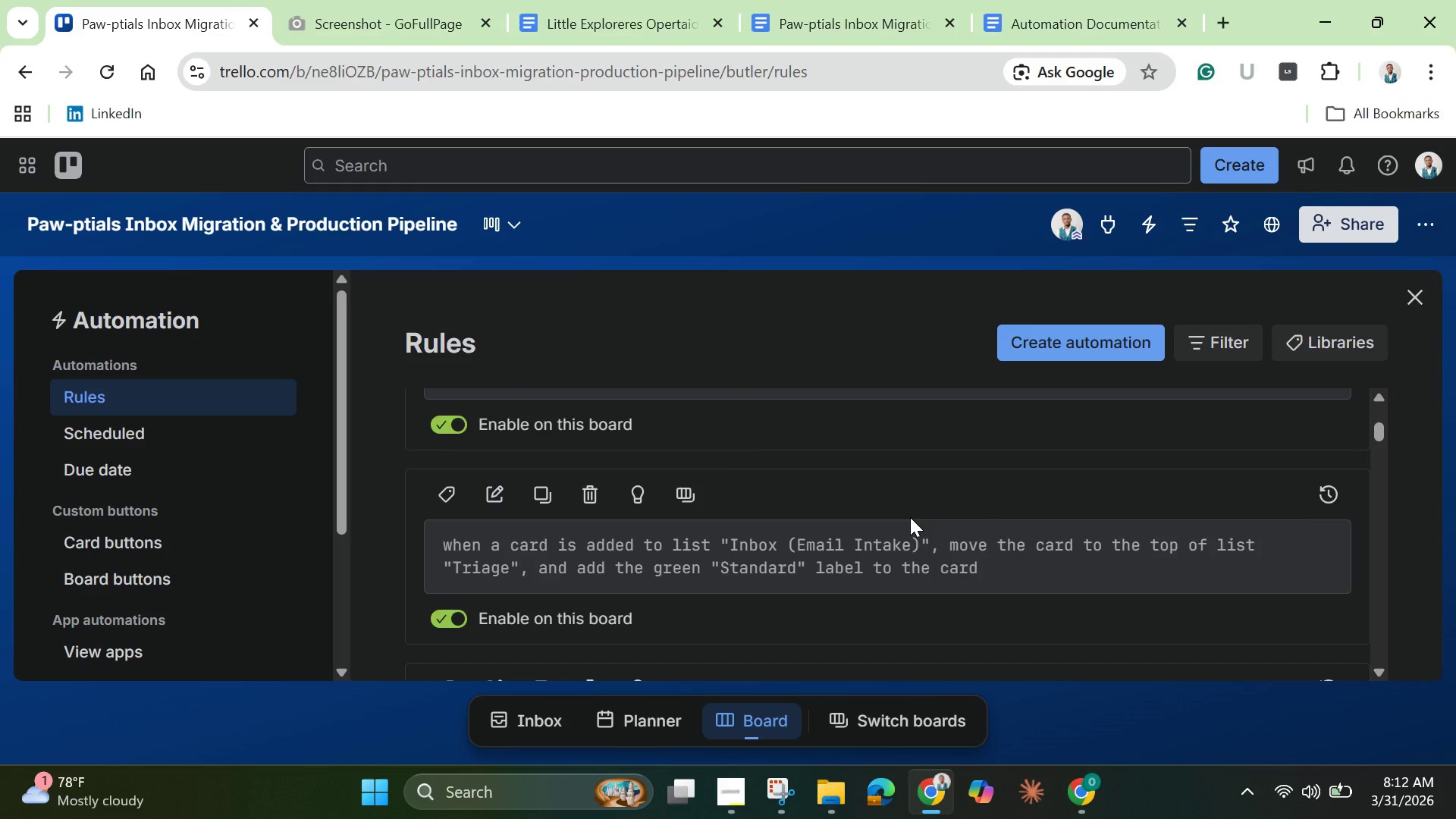 
left_click([762, 774])
 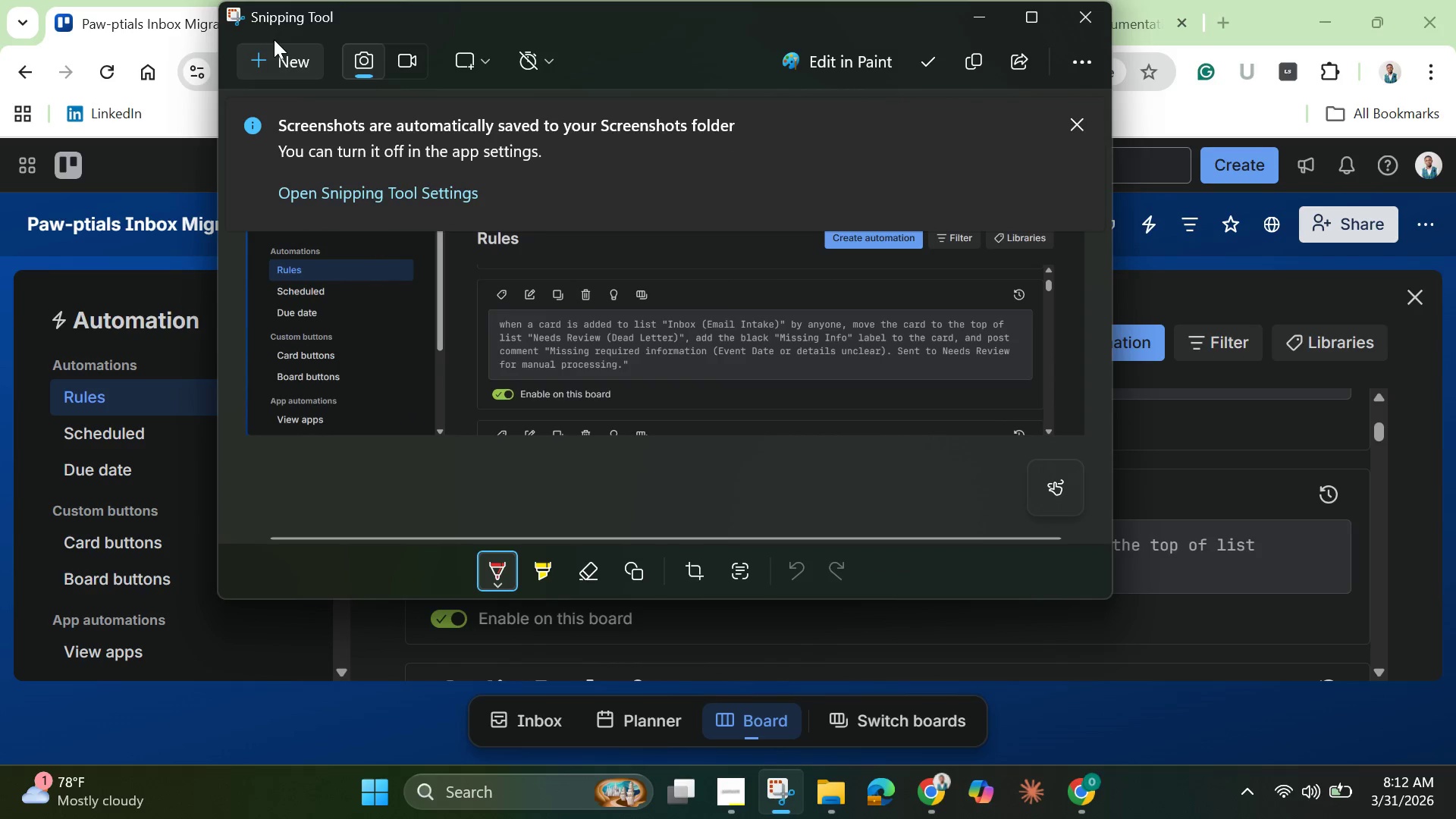 
left_click([274, 39])
 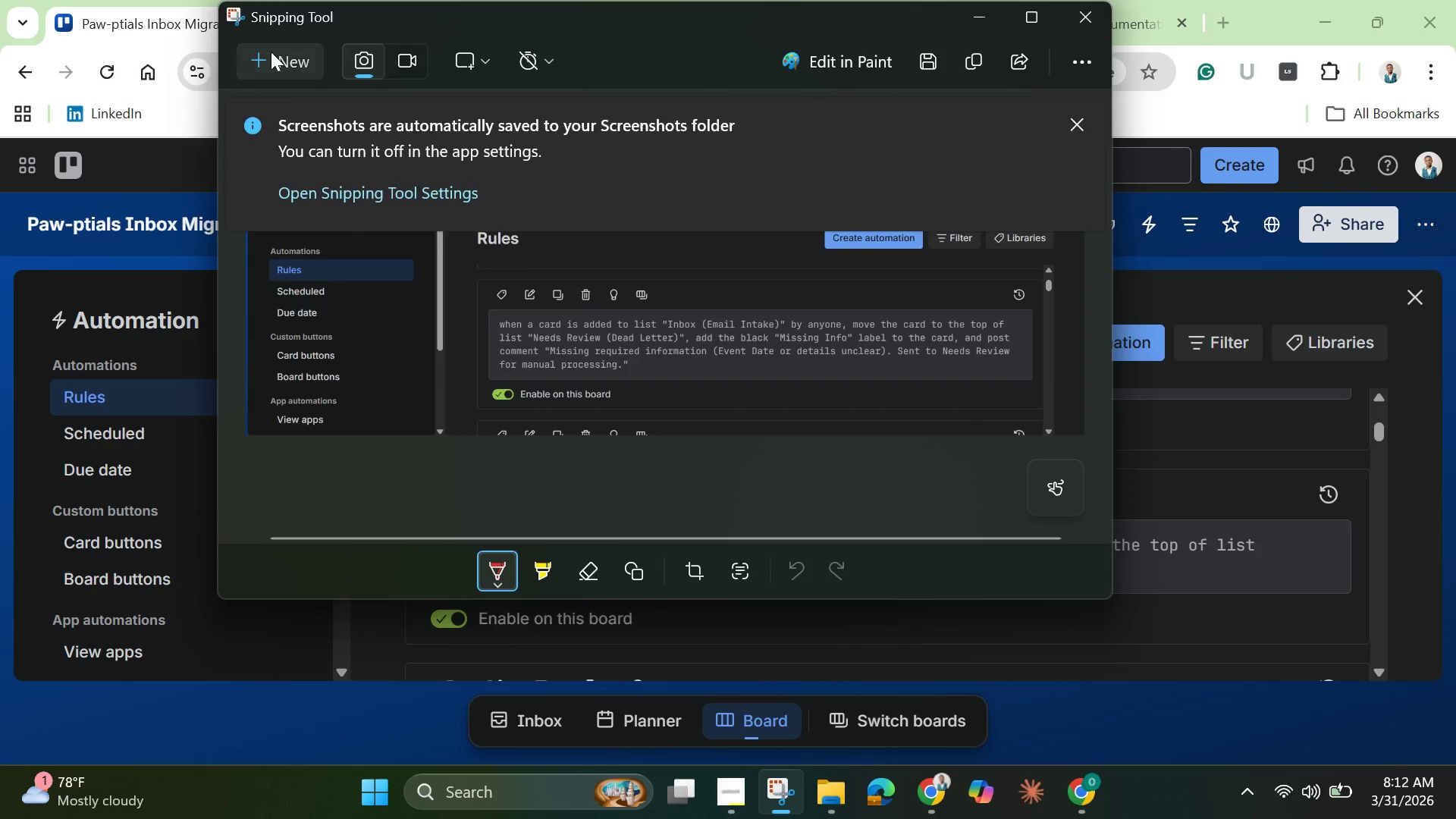 
left_click([271, 52])
 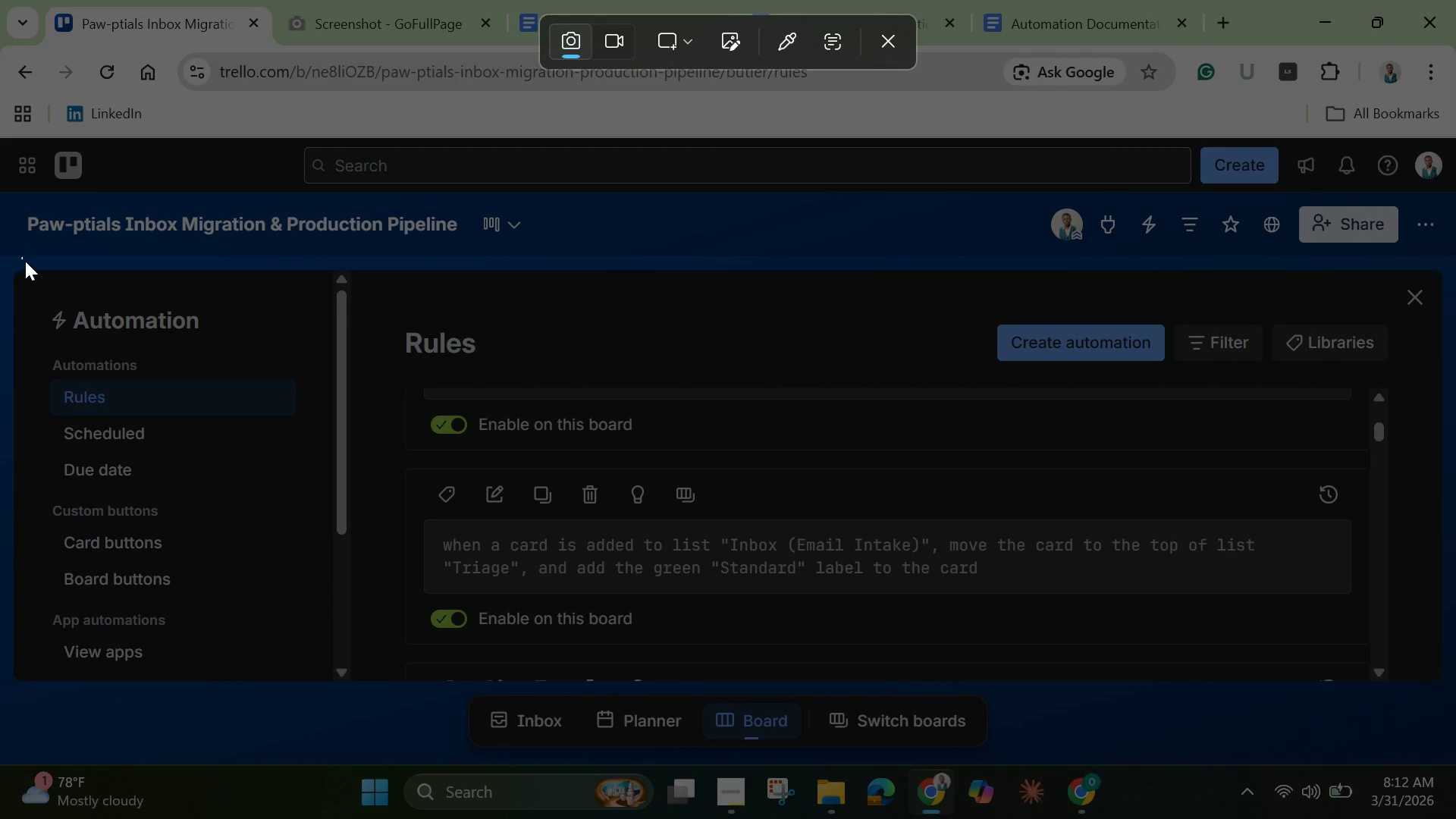 
left_click_drag(start_coordinate=[20, 259], to_coordinate=[1448, 679])
 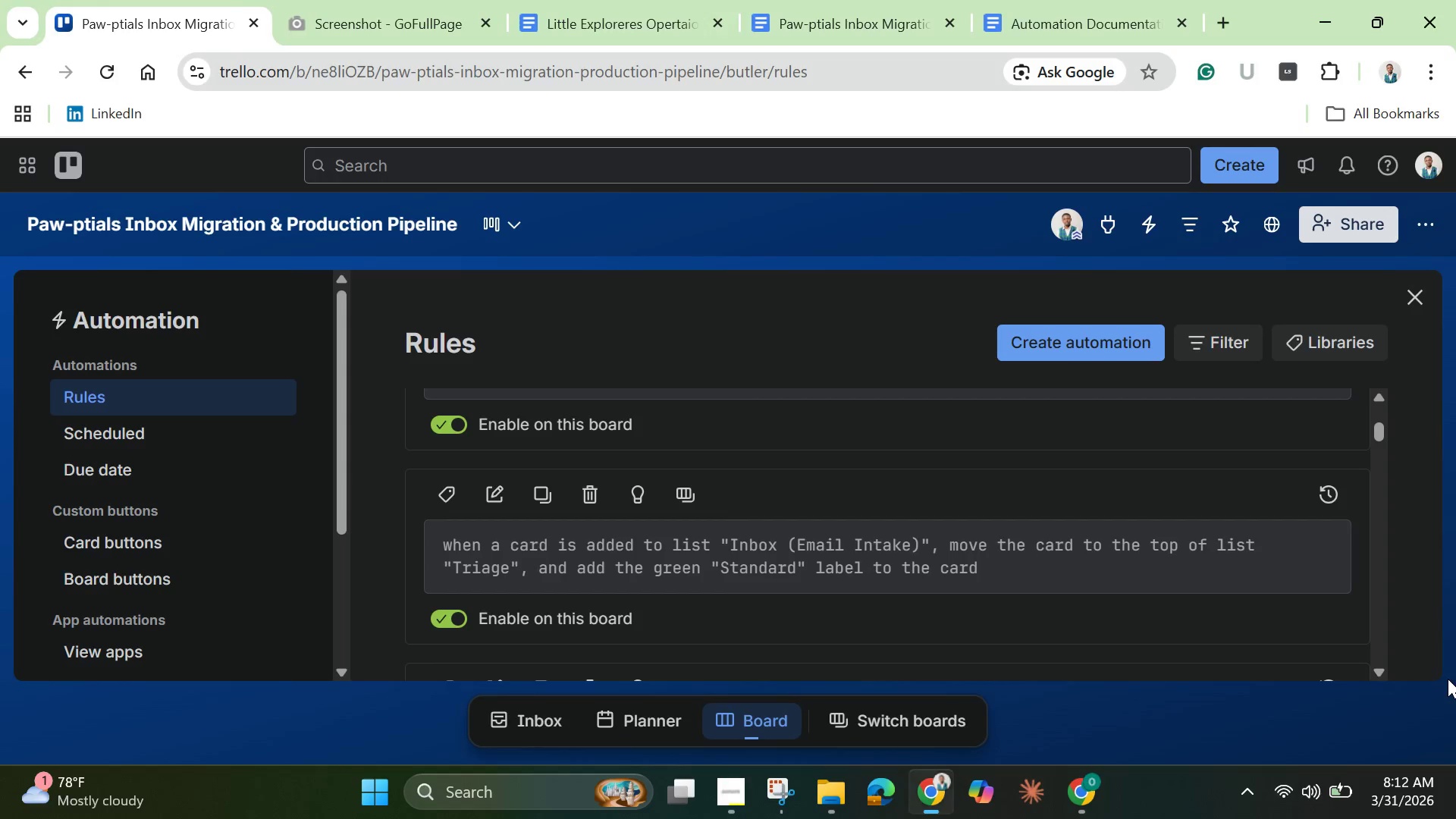 
left_click([1448, 679])
 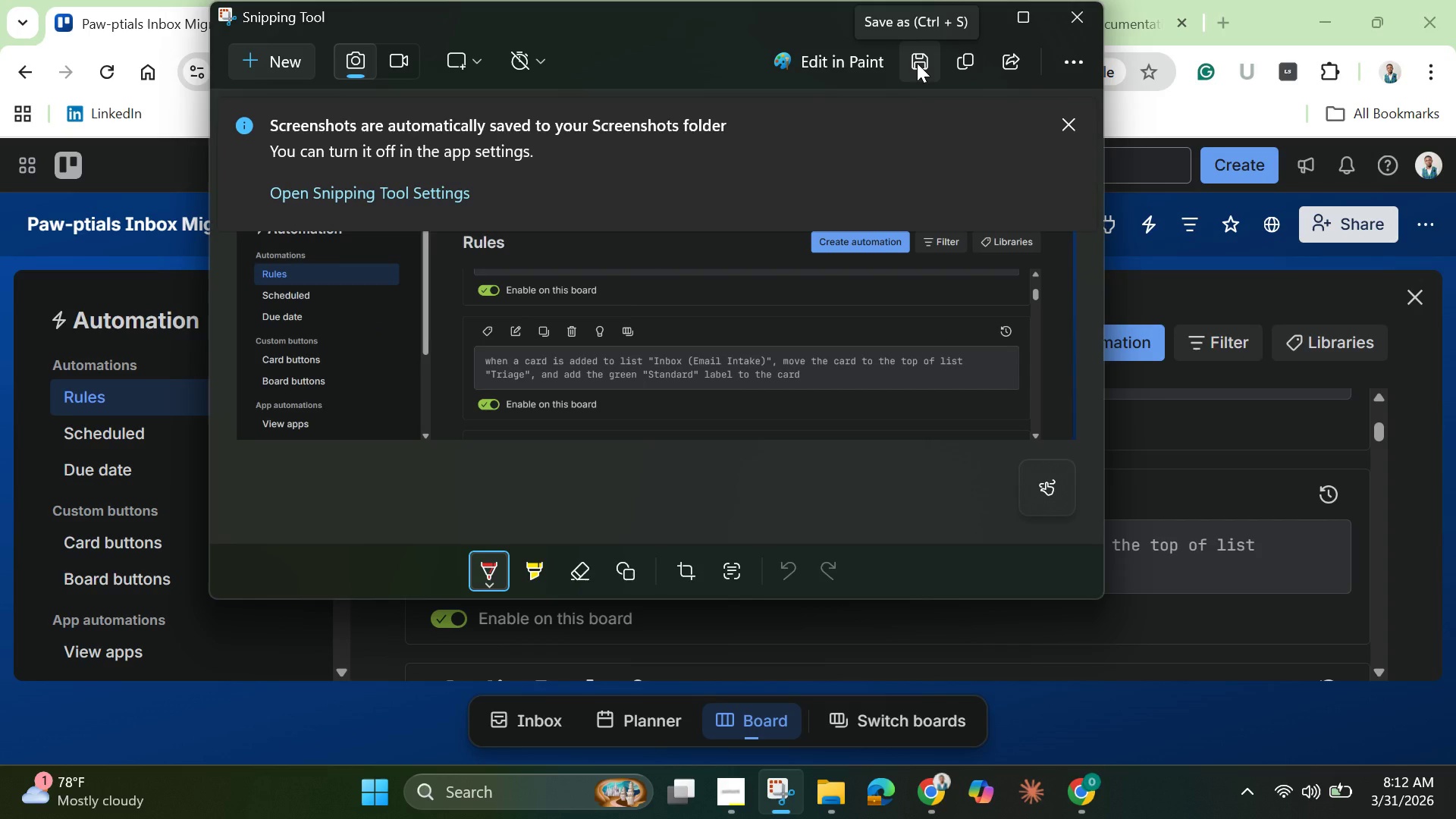 
wait(9.44)
 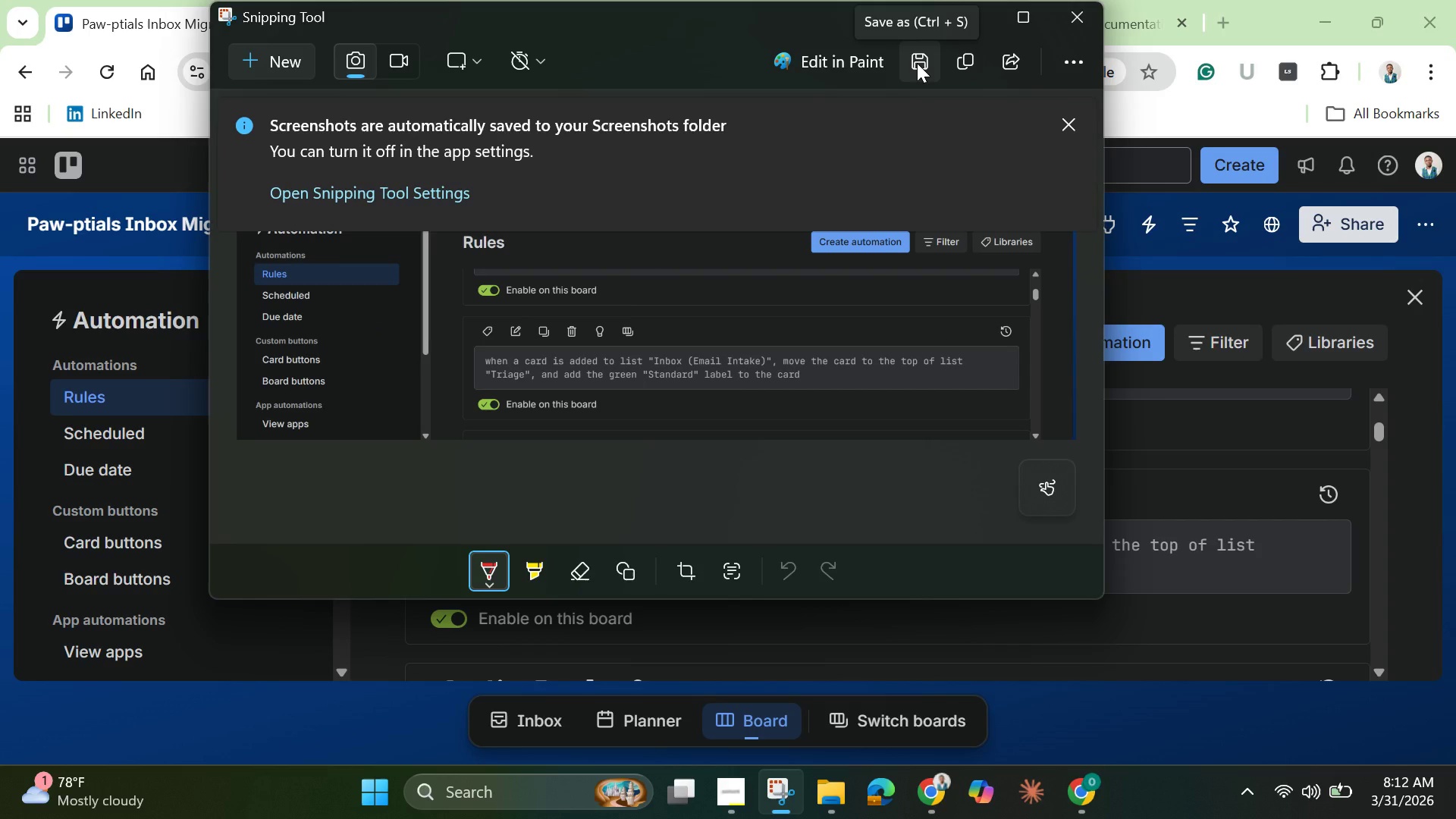 
left_click([1069, 26])
 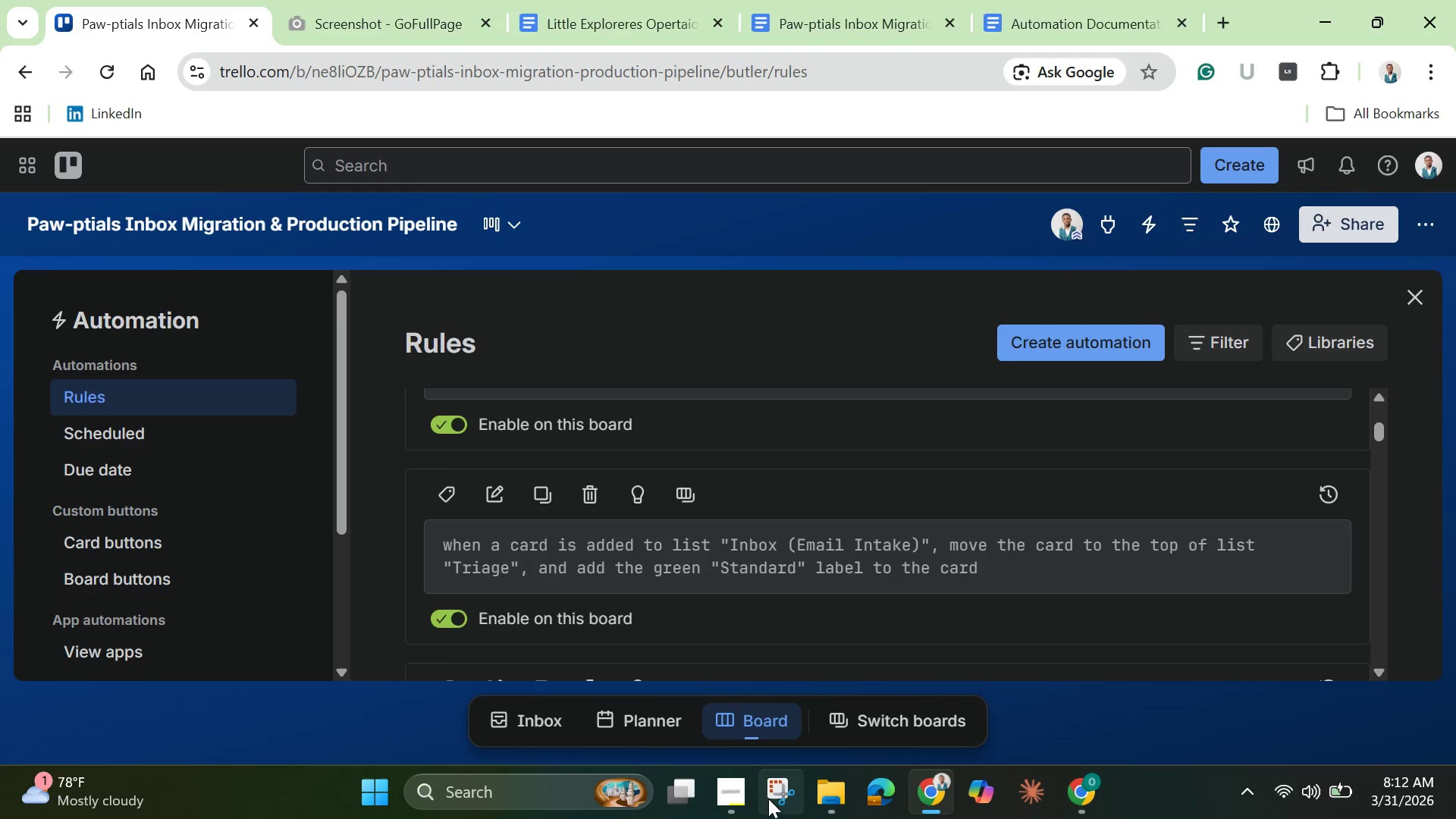 
left_click([774, 792])
 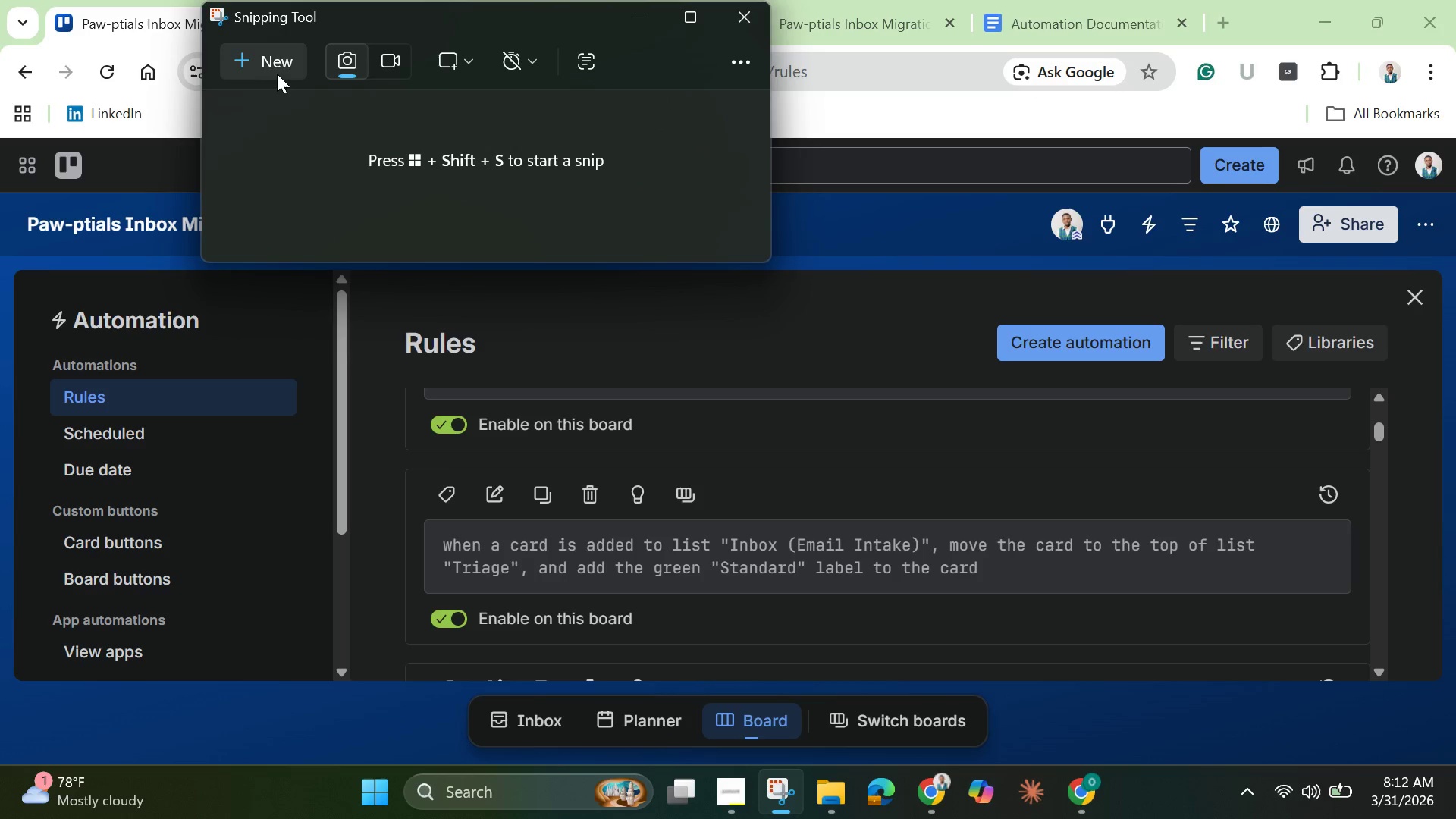 
left_click([270, 67])
 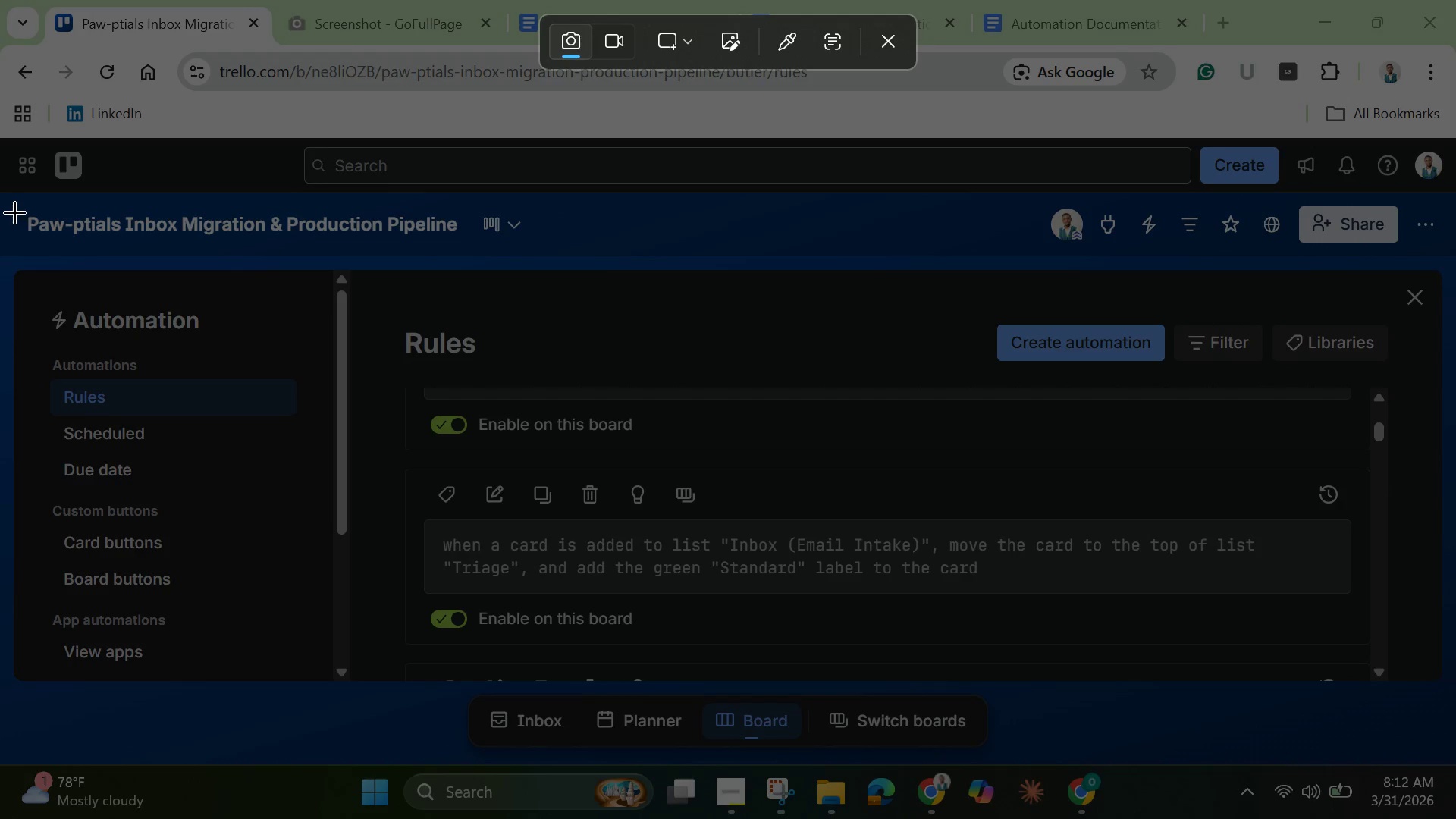 
left_click_drag(start_coordinate=[12, 196], to_coordinate=[1445, 678])
 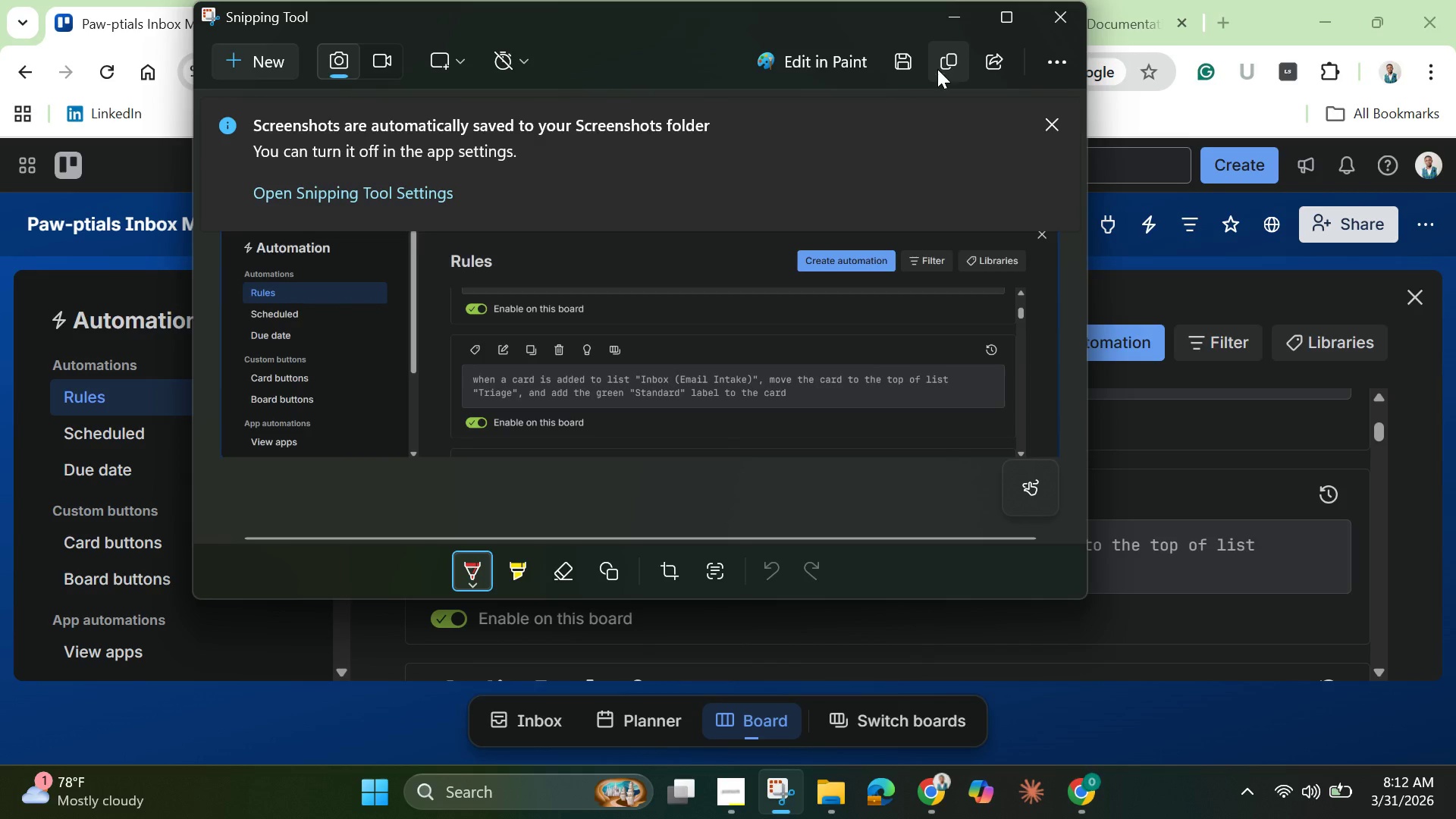 
wait(5.52)
 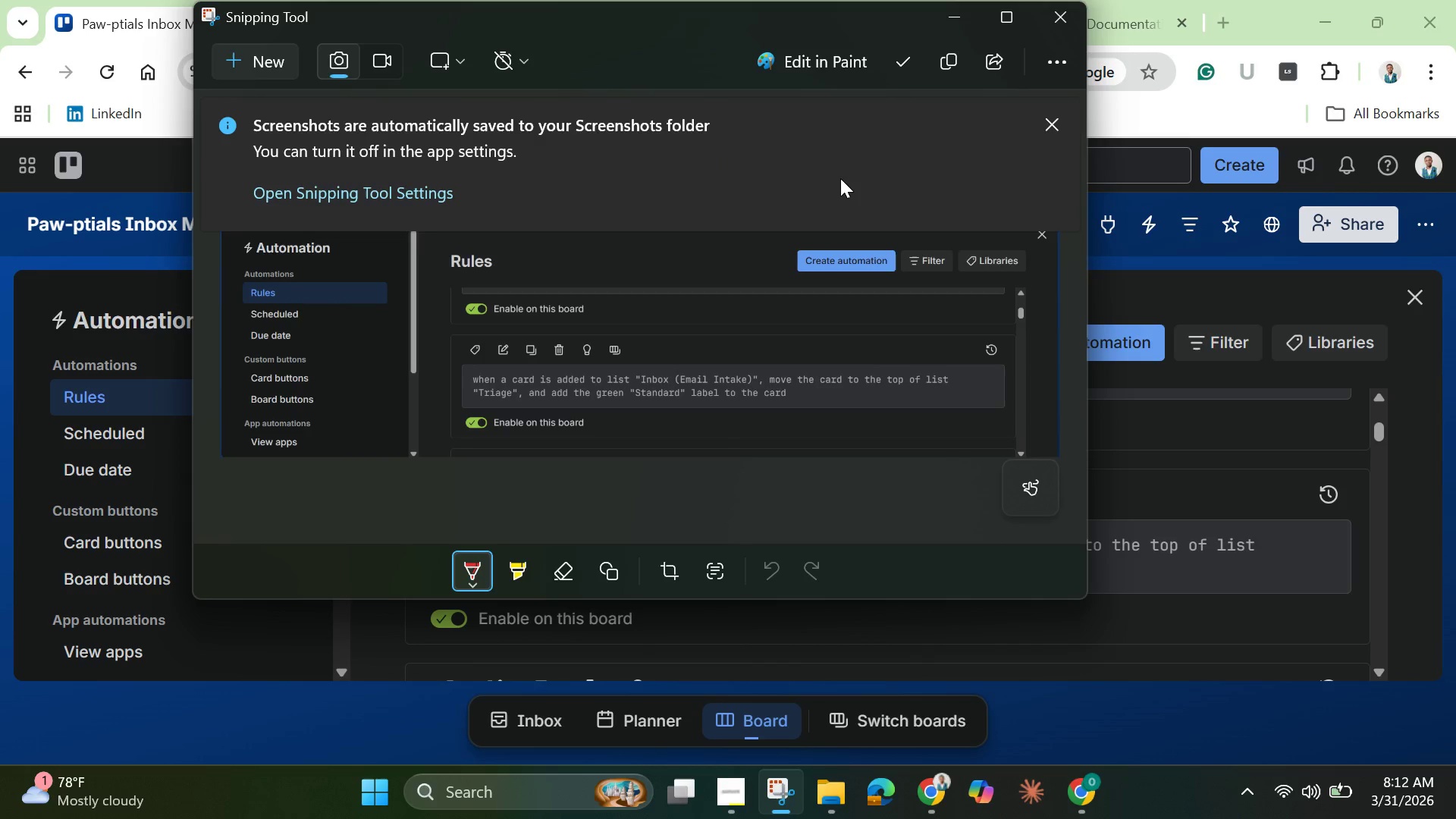 
left_click([899, 64])
 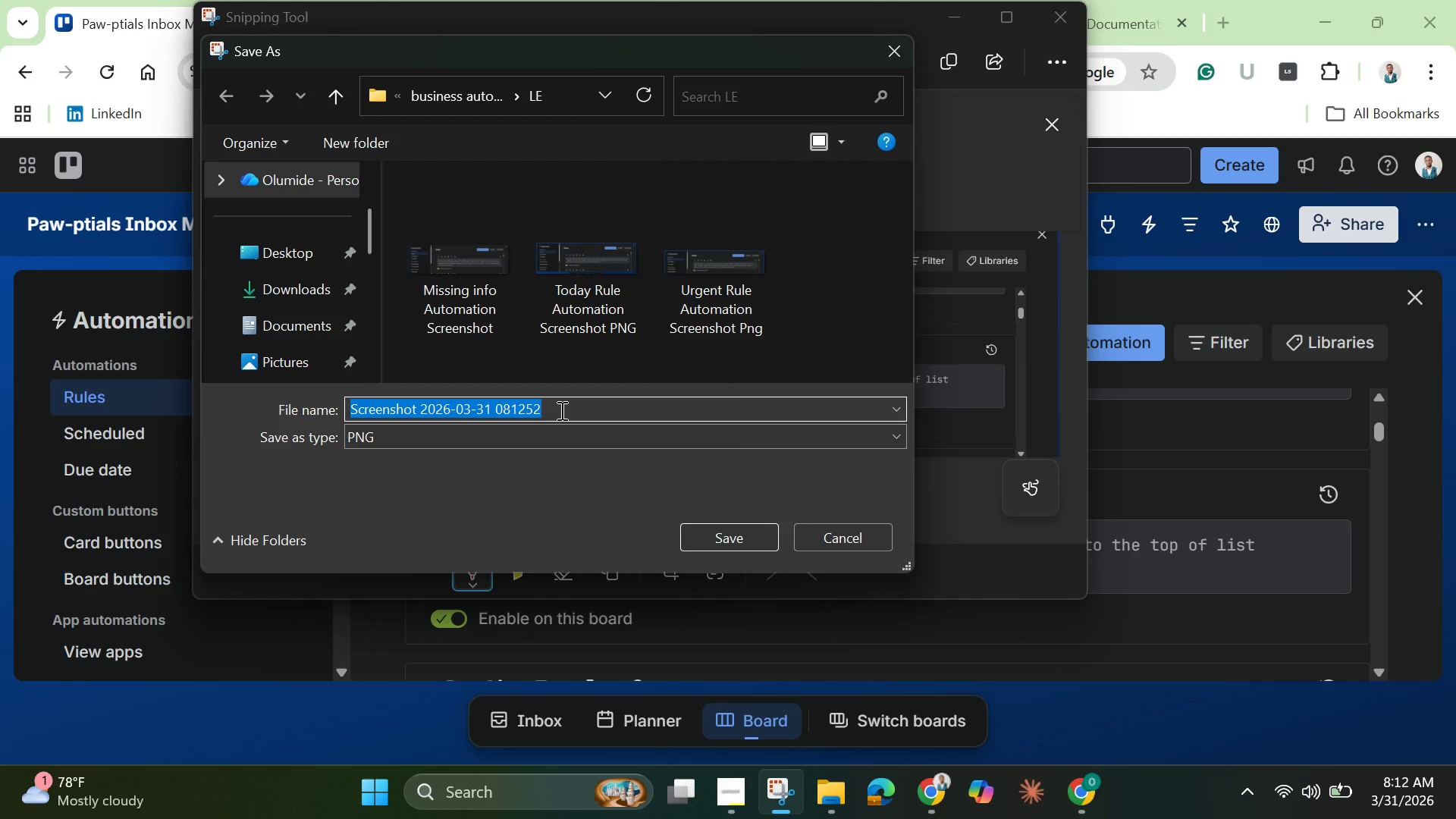 
key(Backspace)
 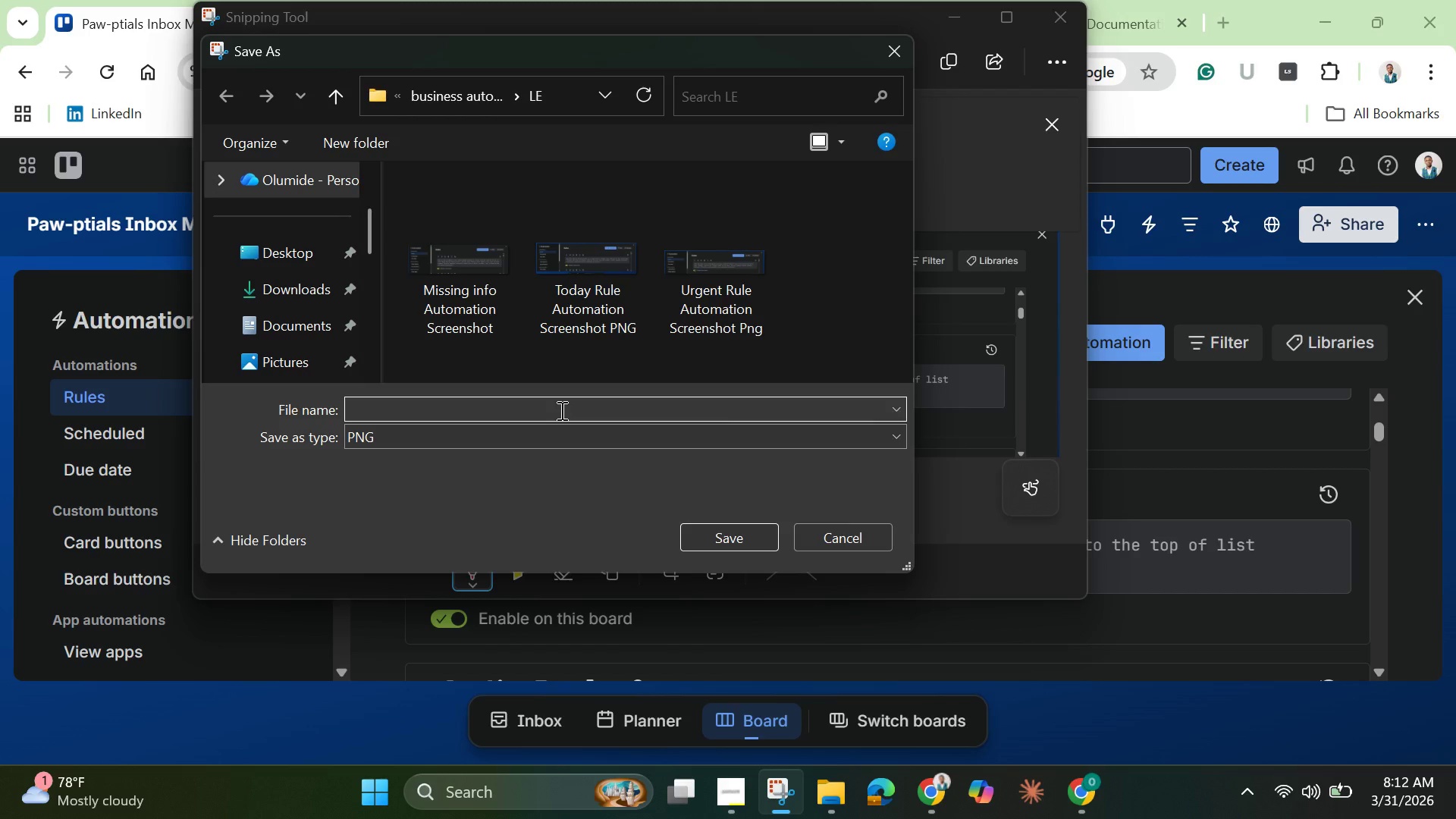 
key(Control+V)
 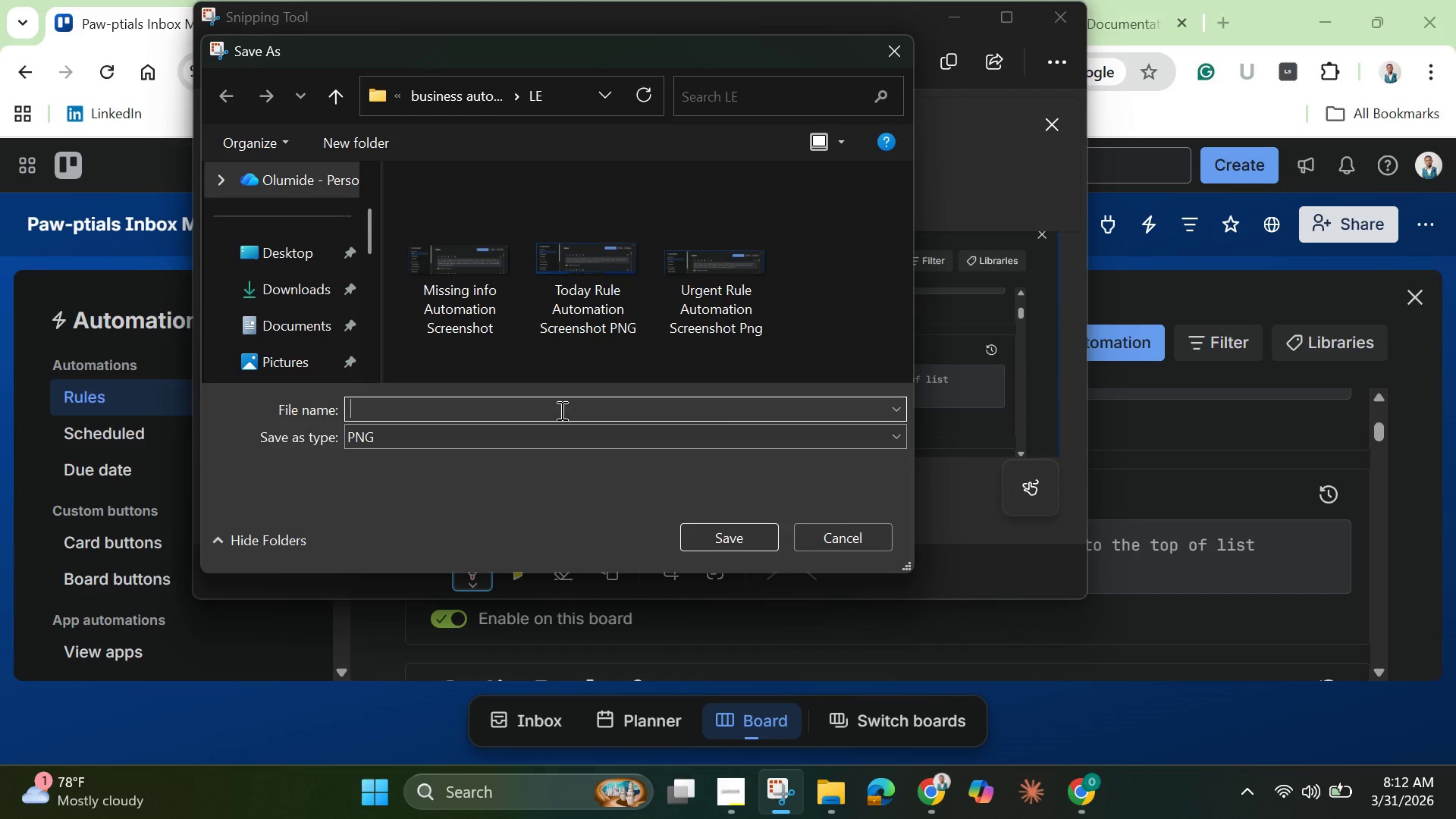 
key(Control+V)
 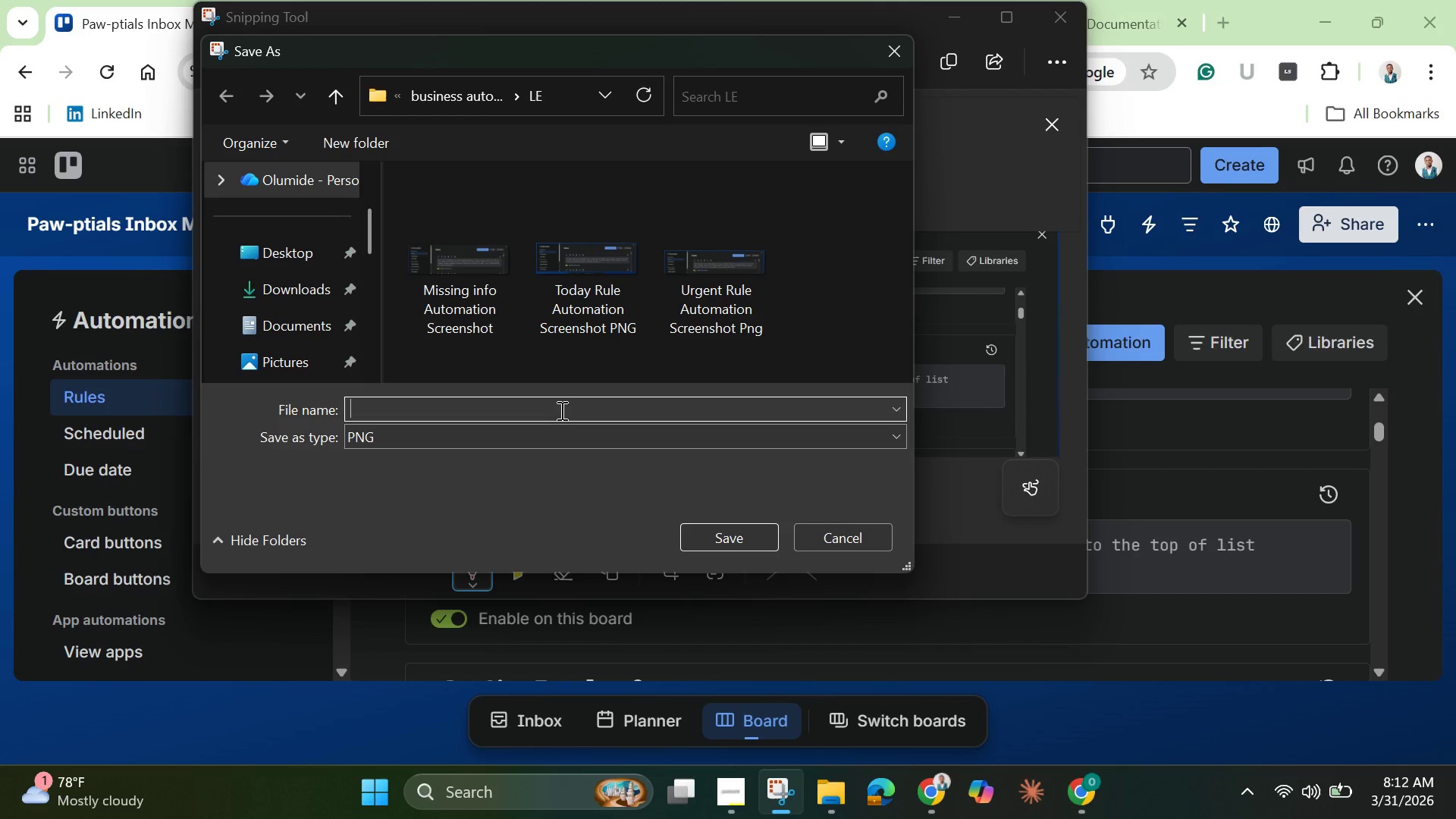 
type(Stabdard )
key(Backspace)
key(Backspace)
key(Backspace)
key(Backspace)
key(Backspace)
key(Backspace)
type(ndard )
 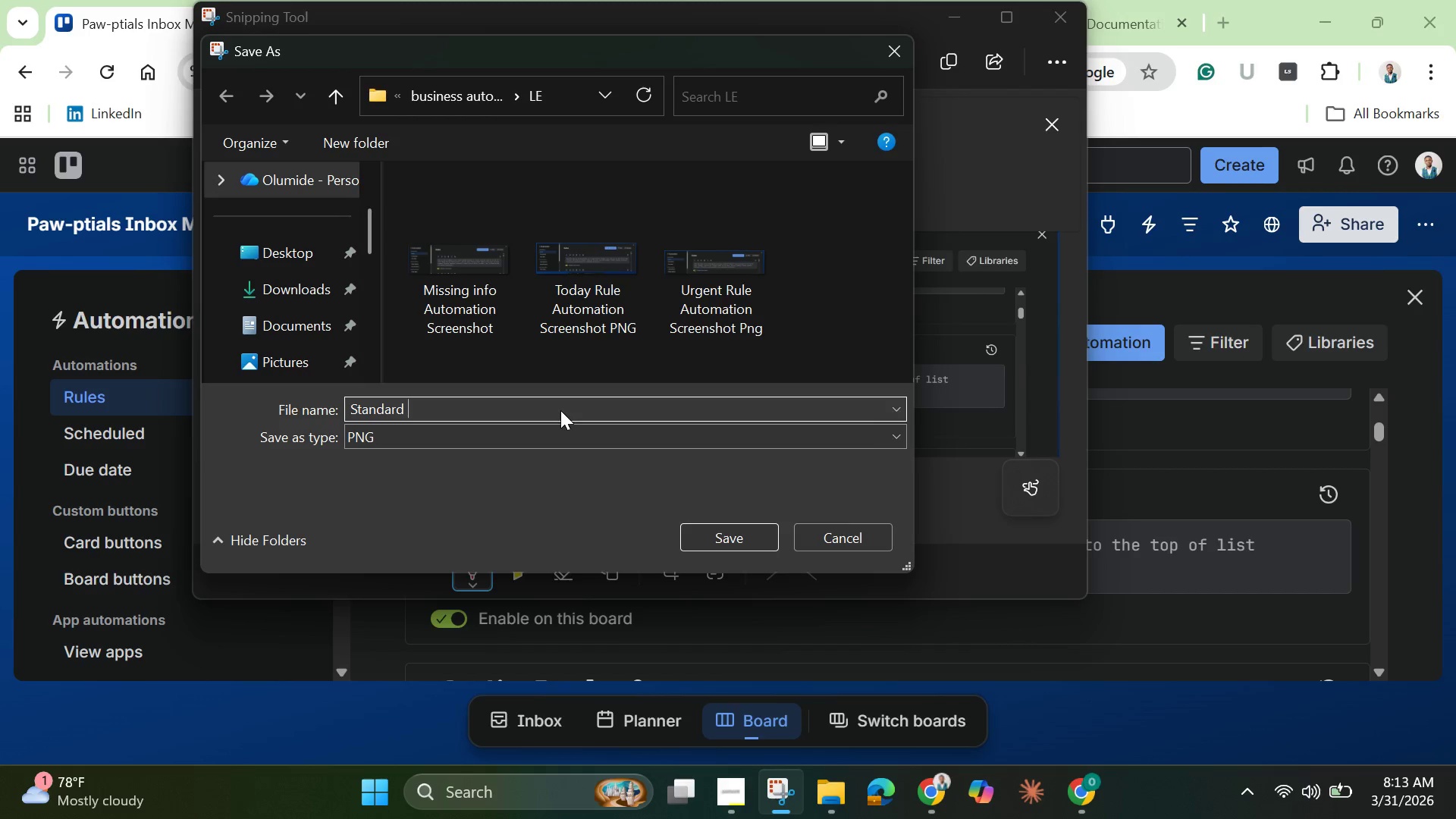 
type(Rukle)
key(Backspace)
key(Backspace)
key(Backspace)
type(le Automation PNG)
 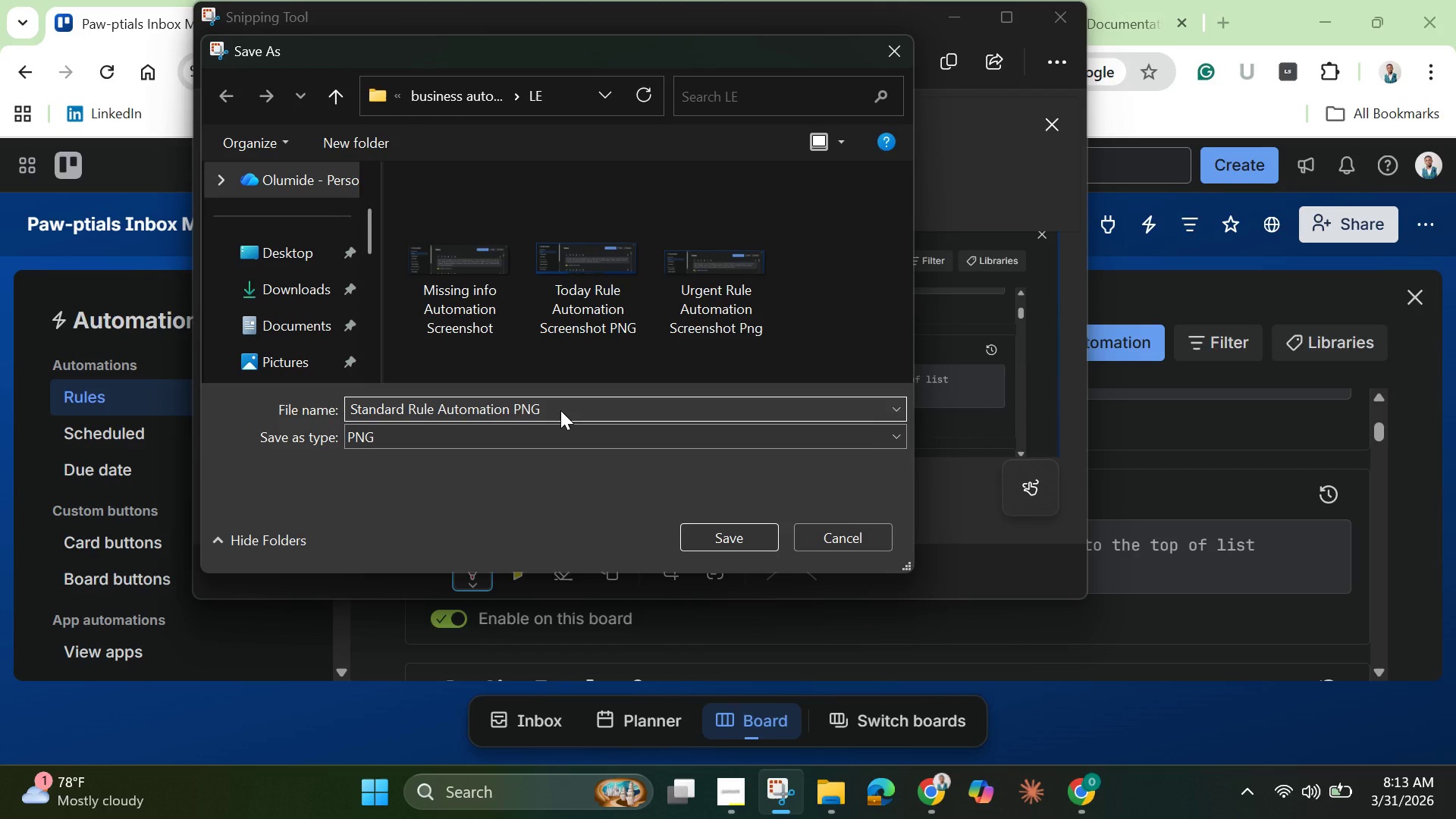 
key(Enter)
 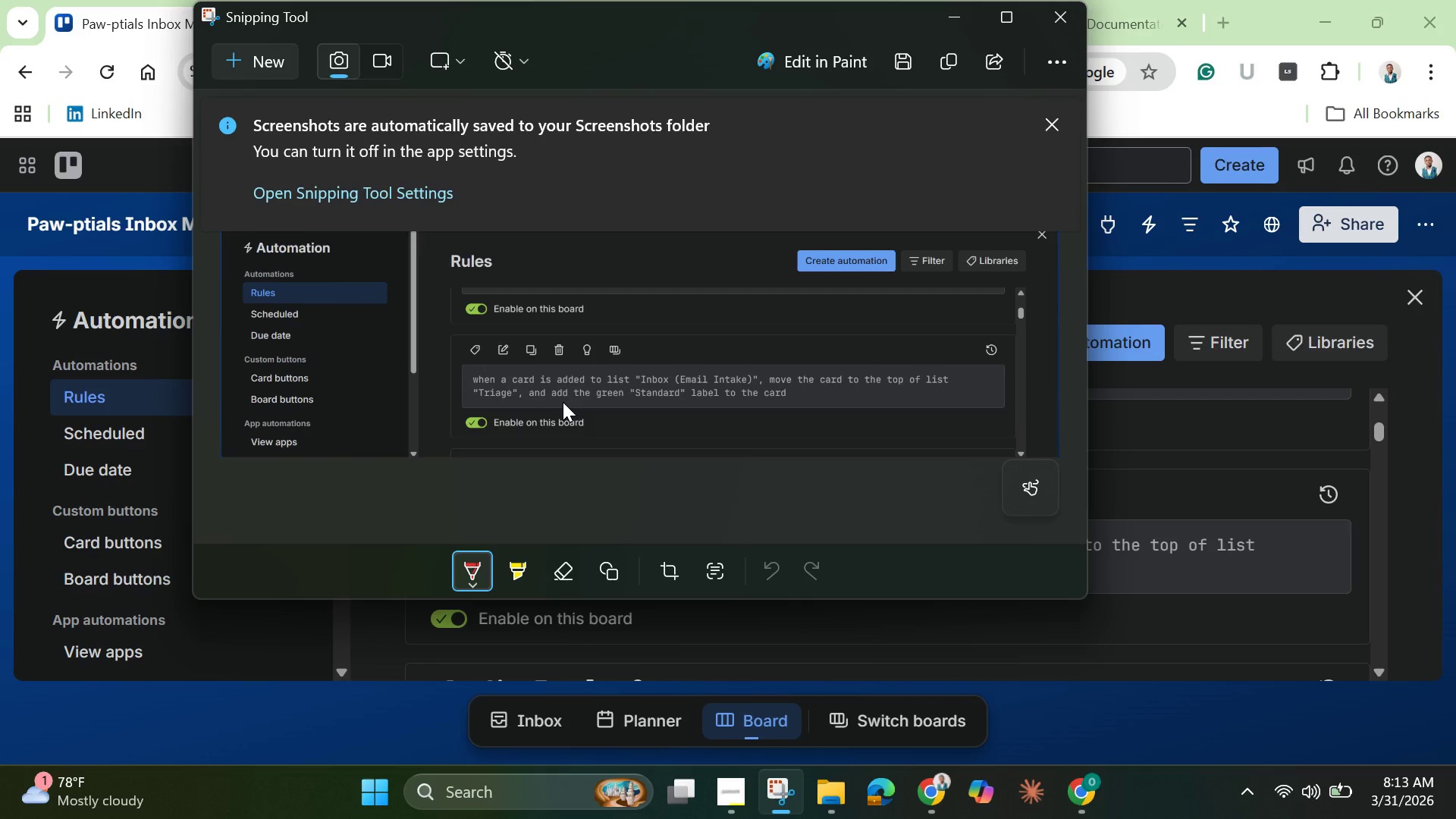 
wait(10.44)
 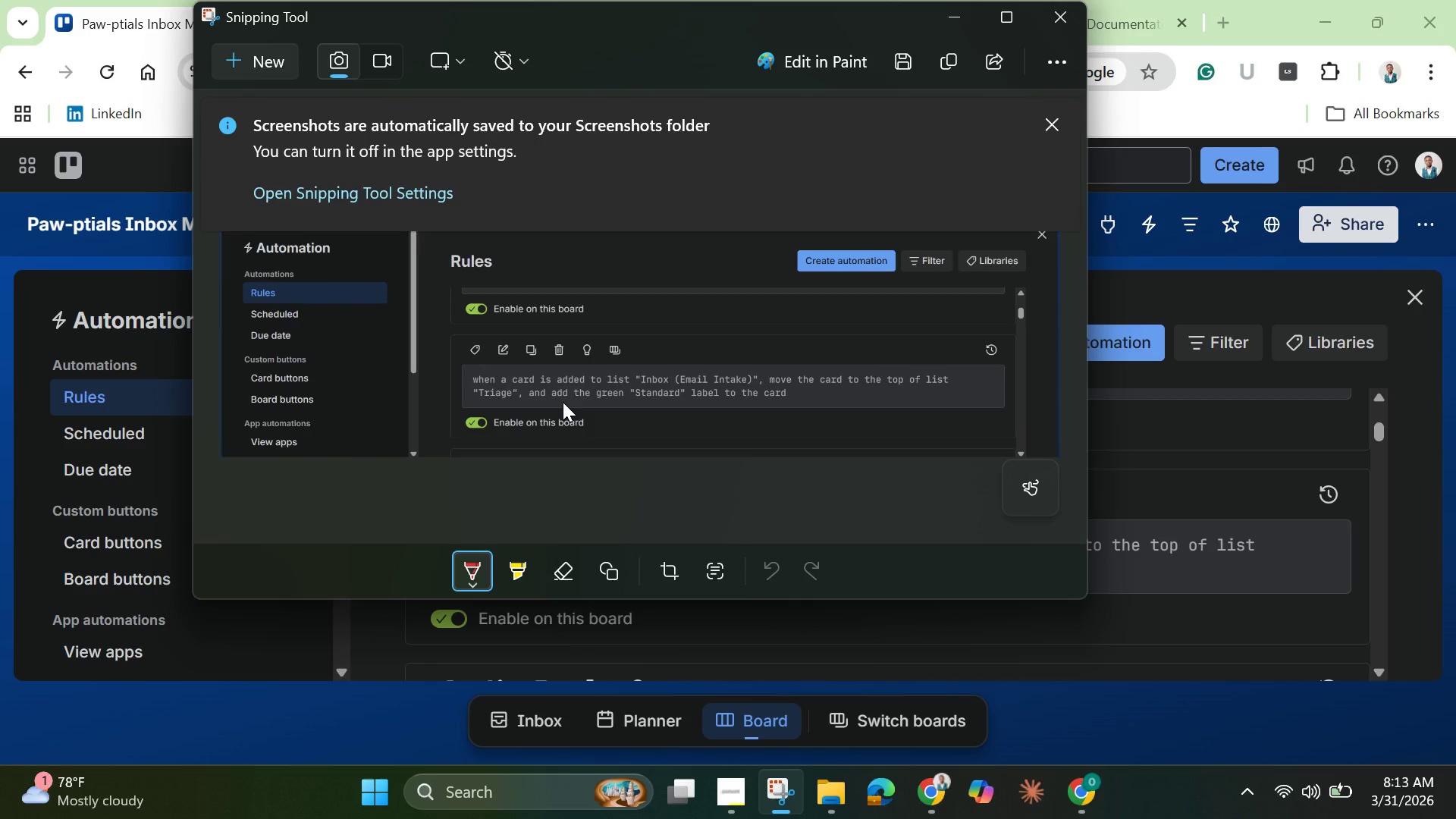 
scroll: coordinate [912, 488], scroll_direction: none, amount: 0.0
 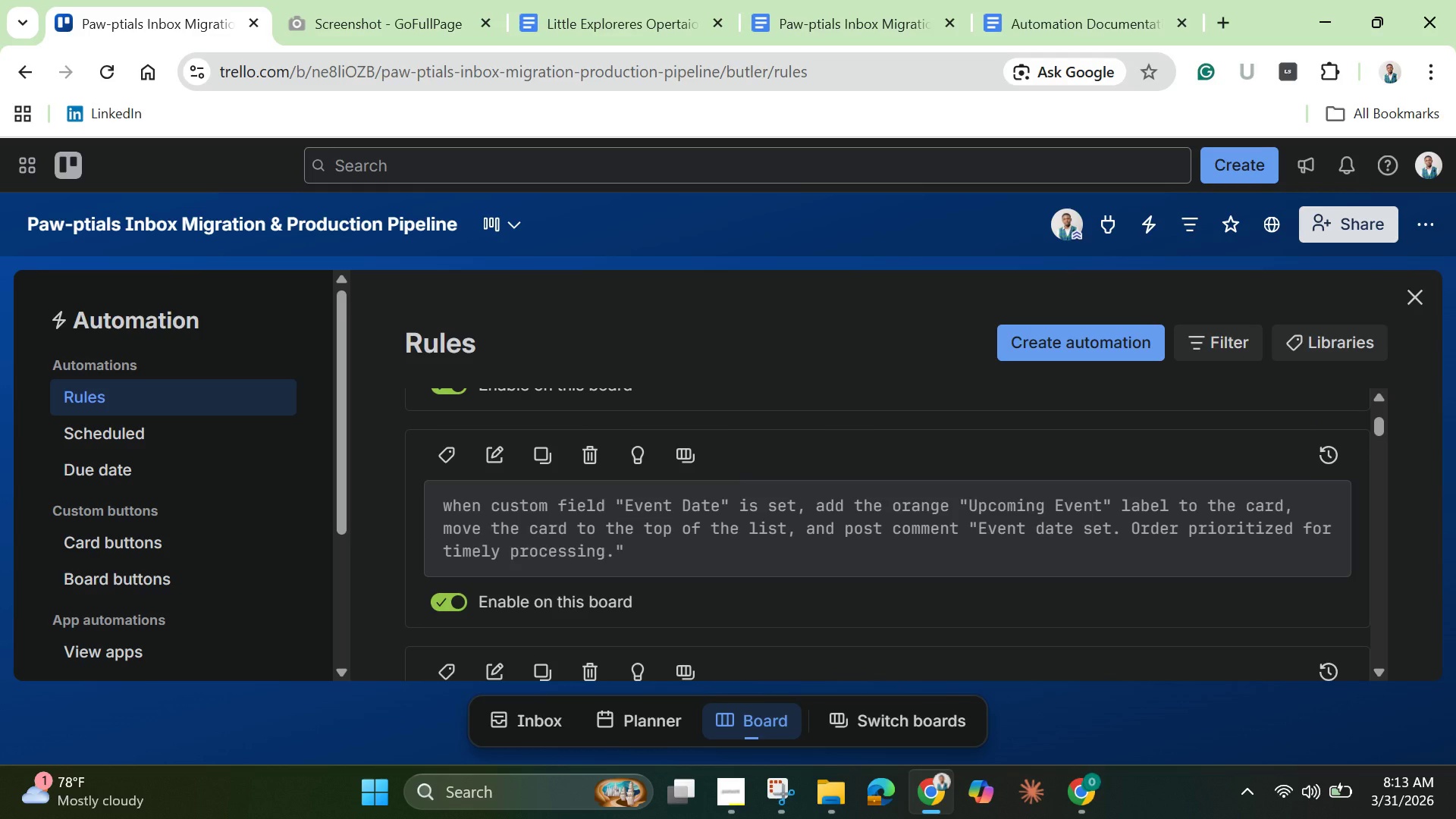 
wait(27.53)
 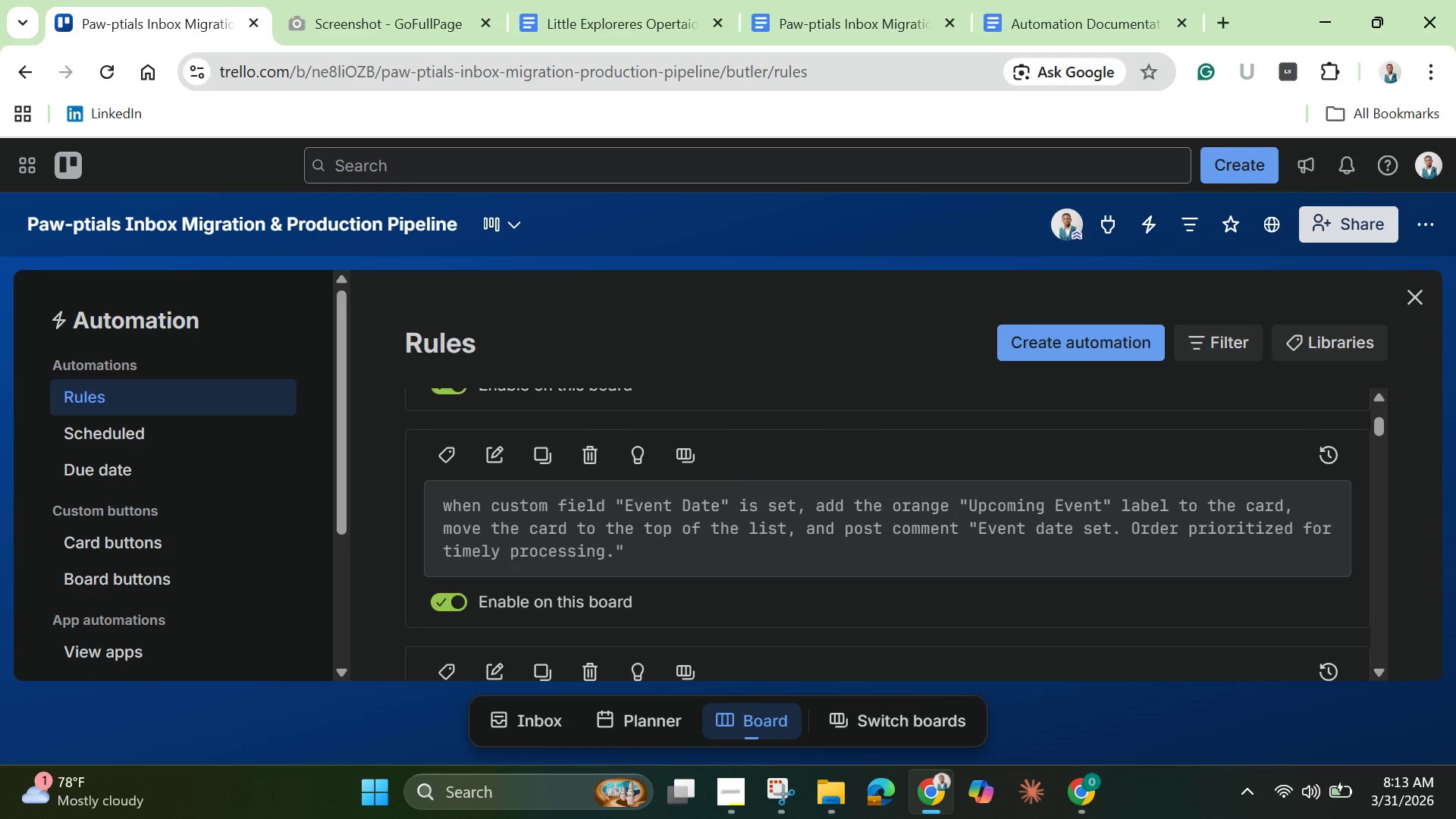 
left_click([777, 795])
 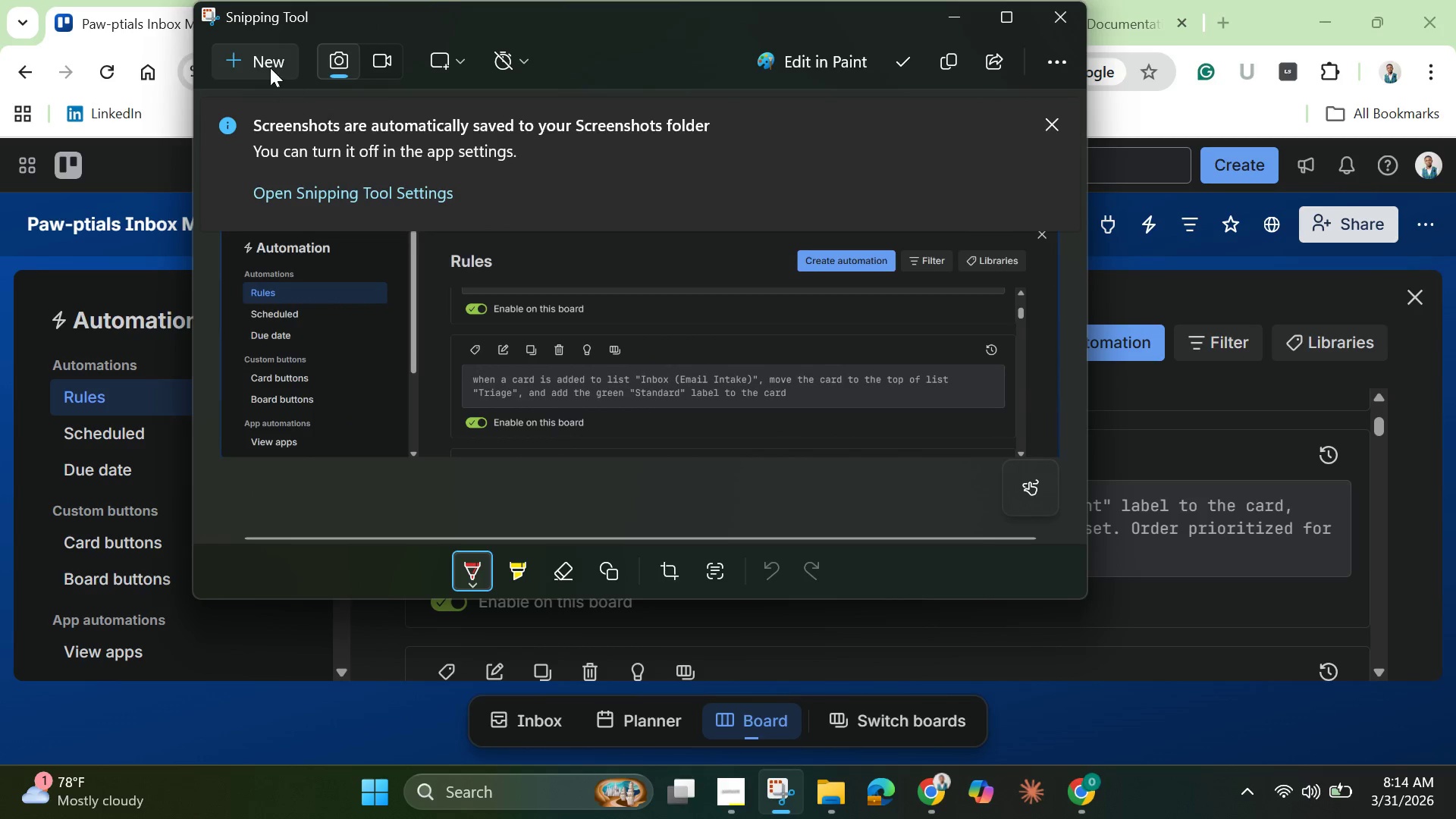 
left_click([270, 66])
 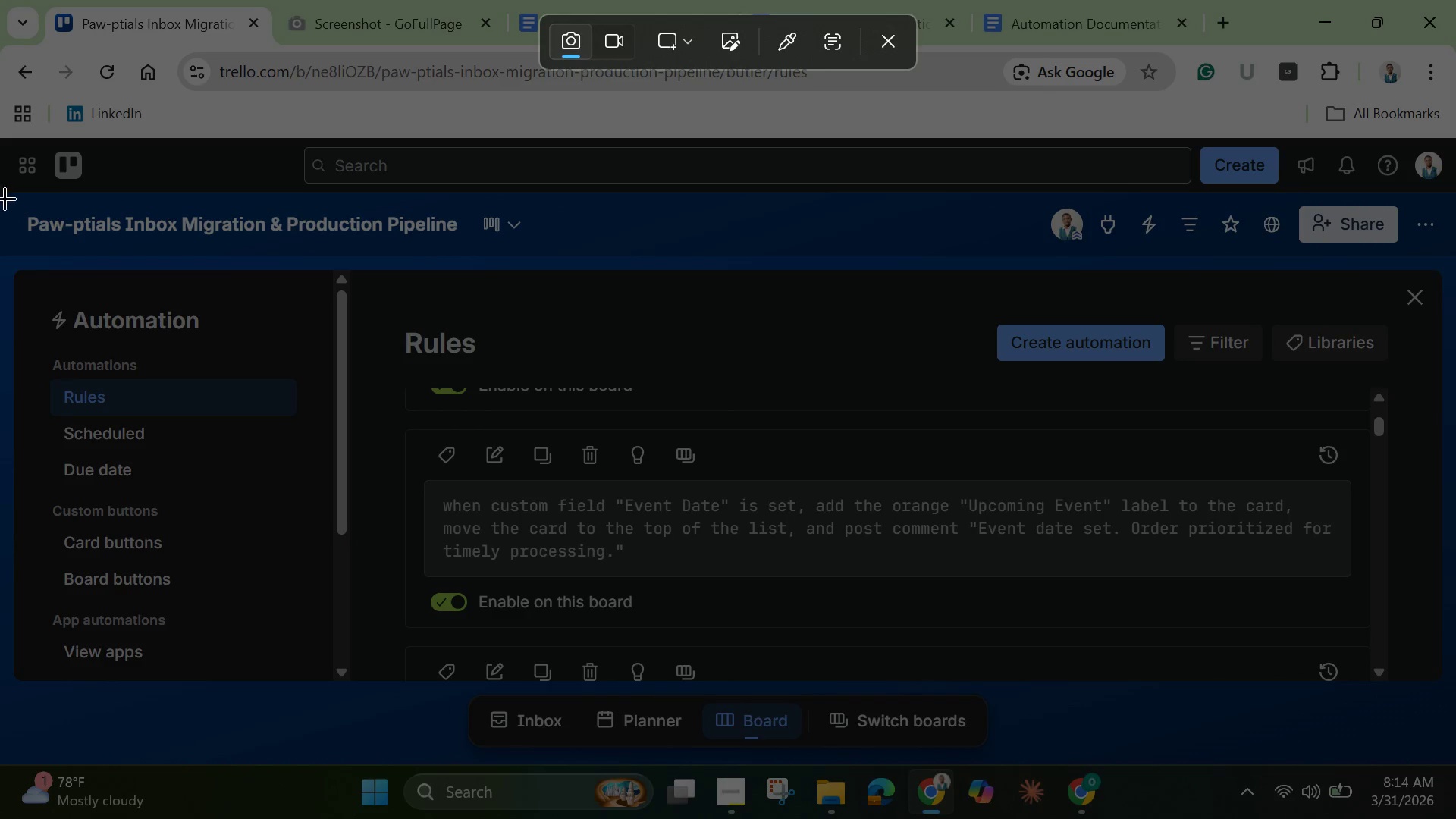 
left_click_drag(start_coordinate=[5, 198], to_coordinate=[1445, 701])
 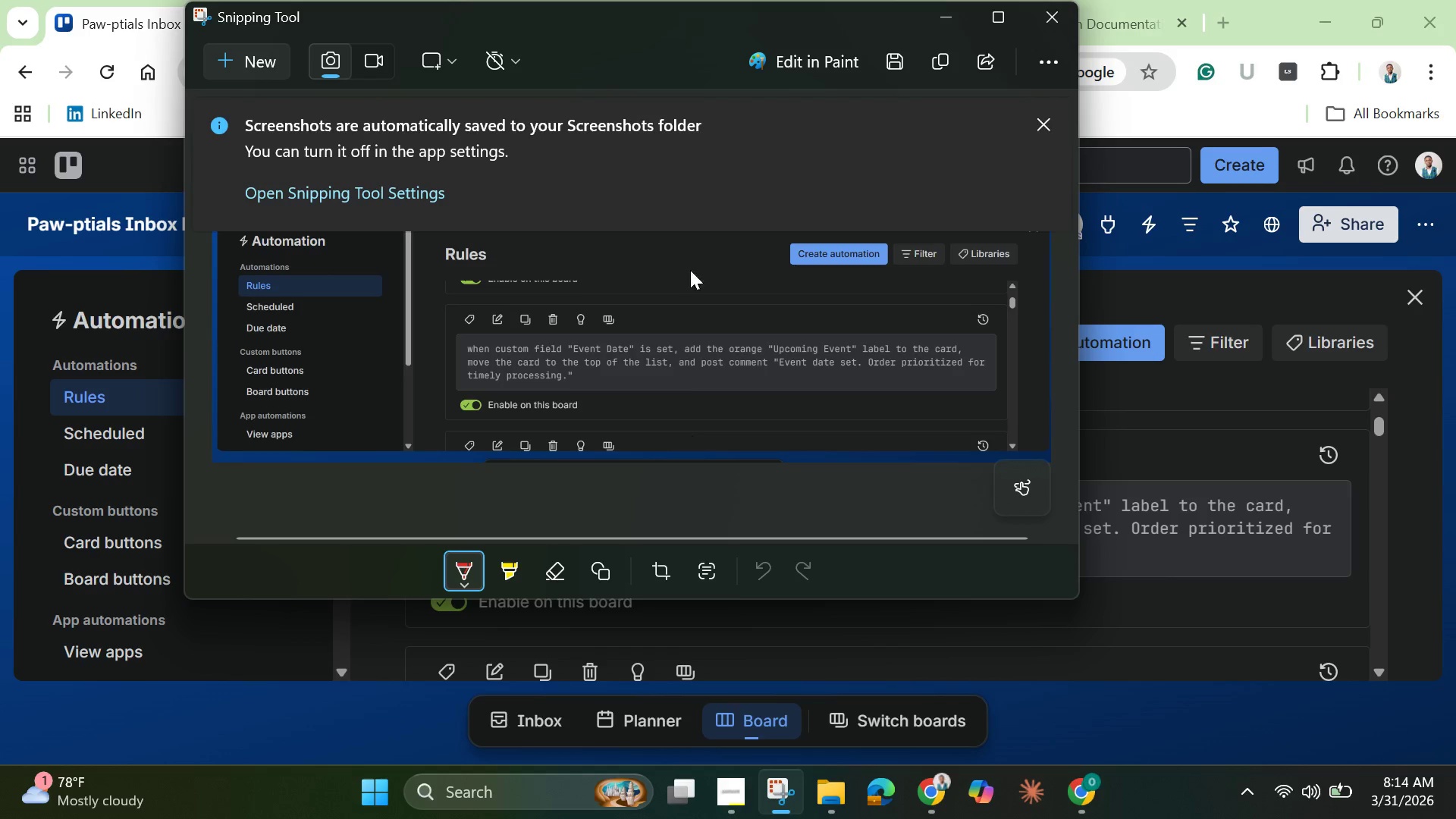 
left_click([893, 54])
 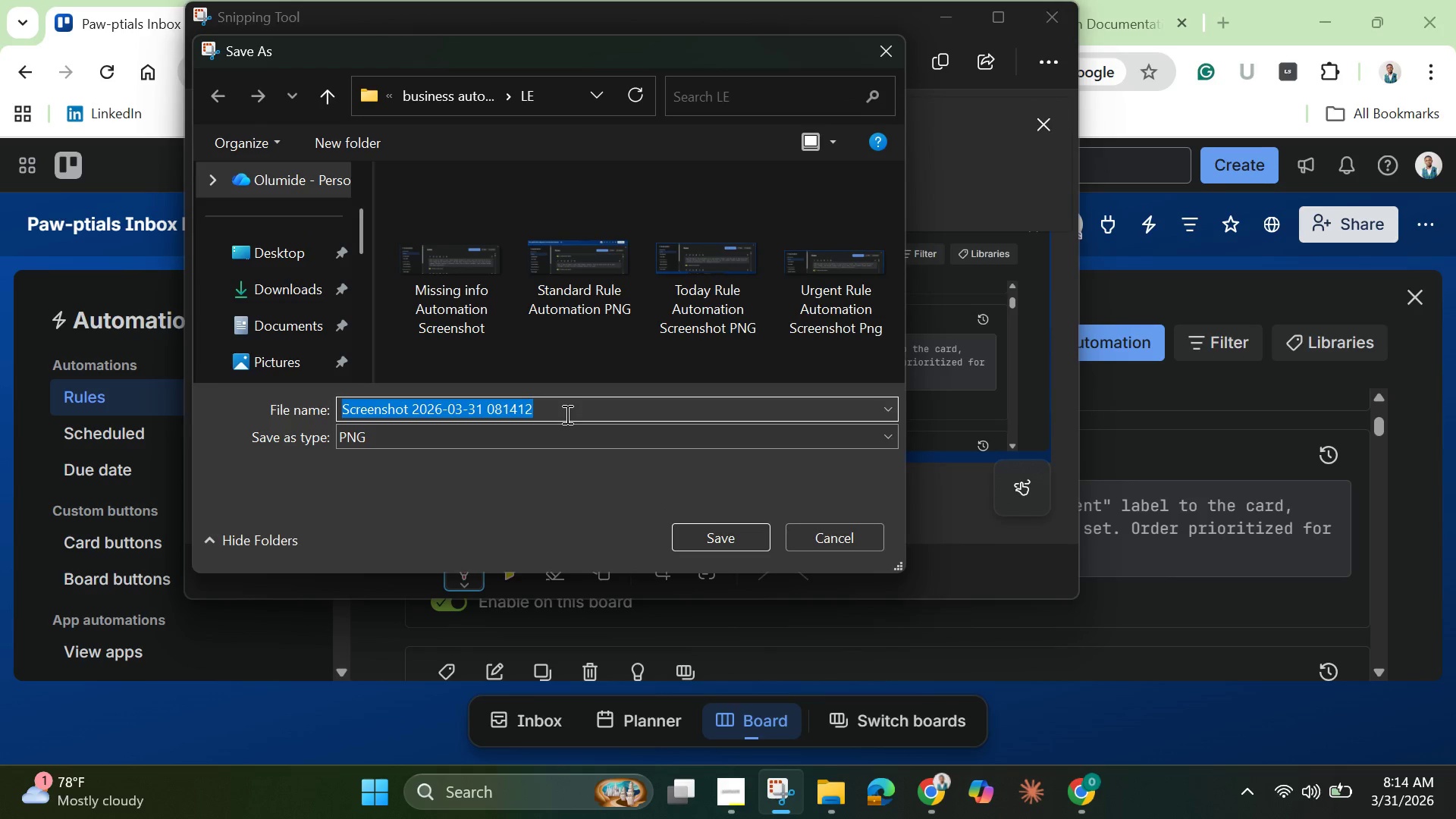 
key(Backspace)
type(Event Date Automation Sch)
key(Backspace)
type(reenshot p)
key(Backspace)
type(PNG)
 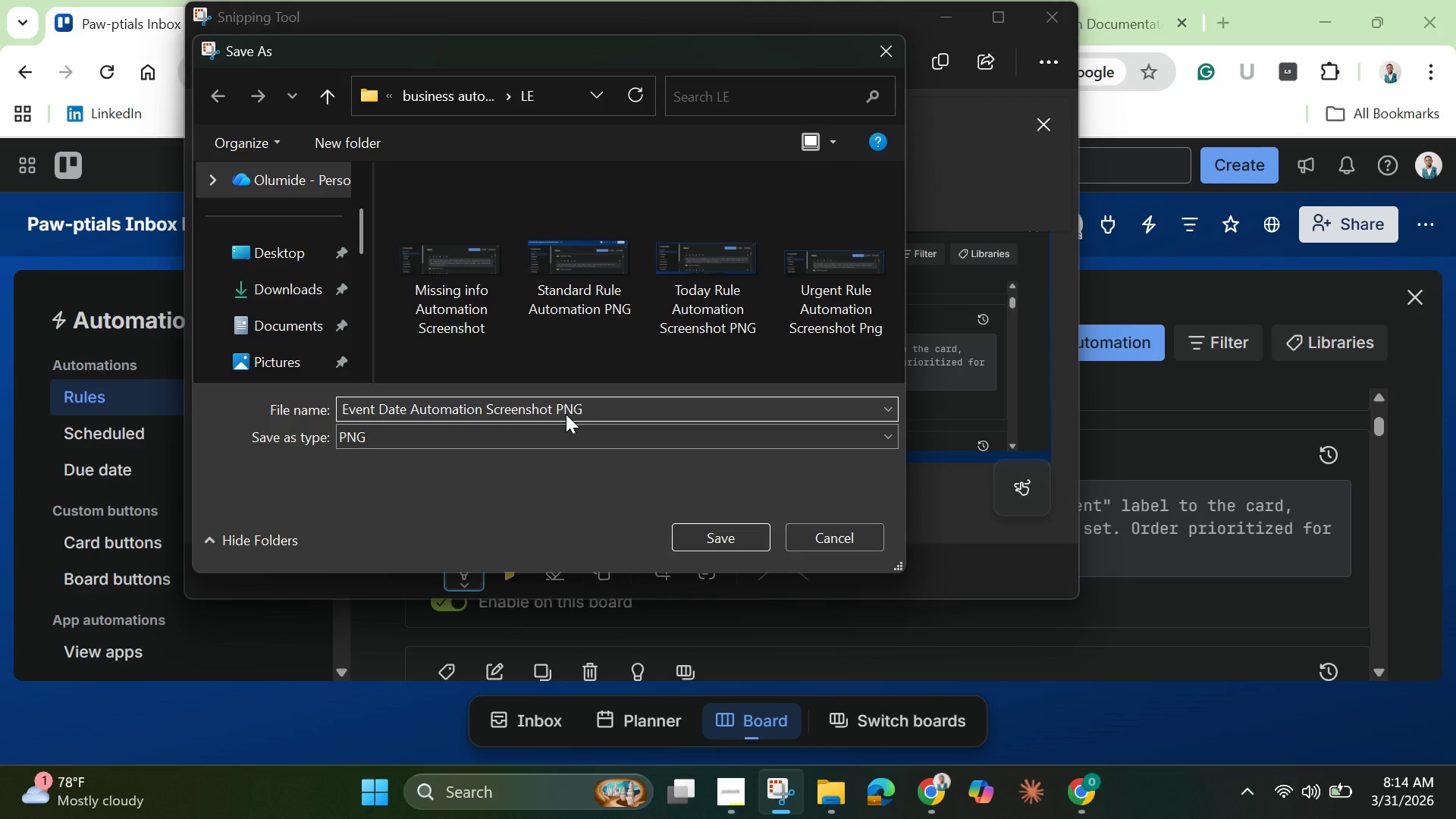 
key(Enter)
 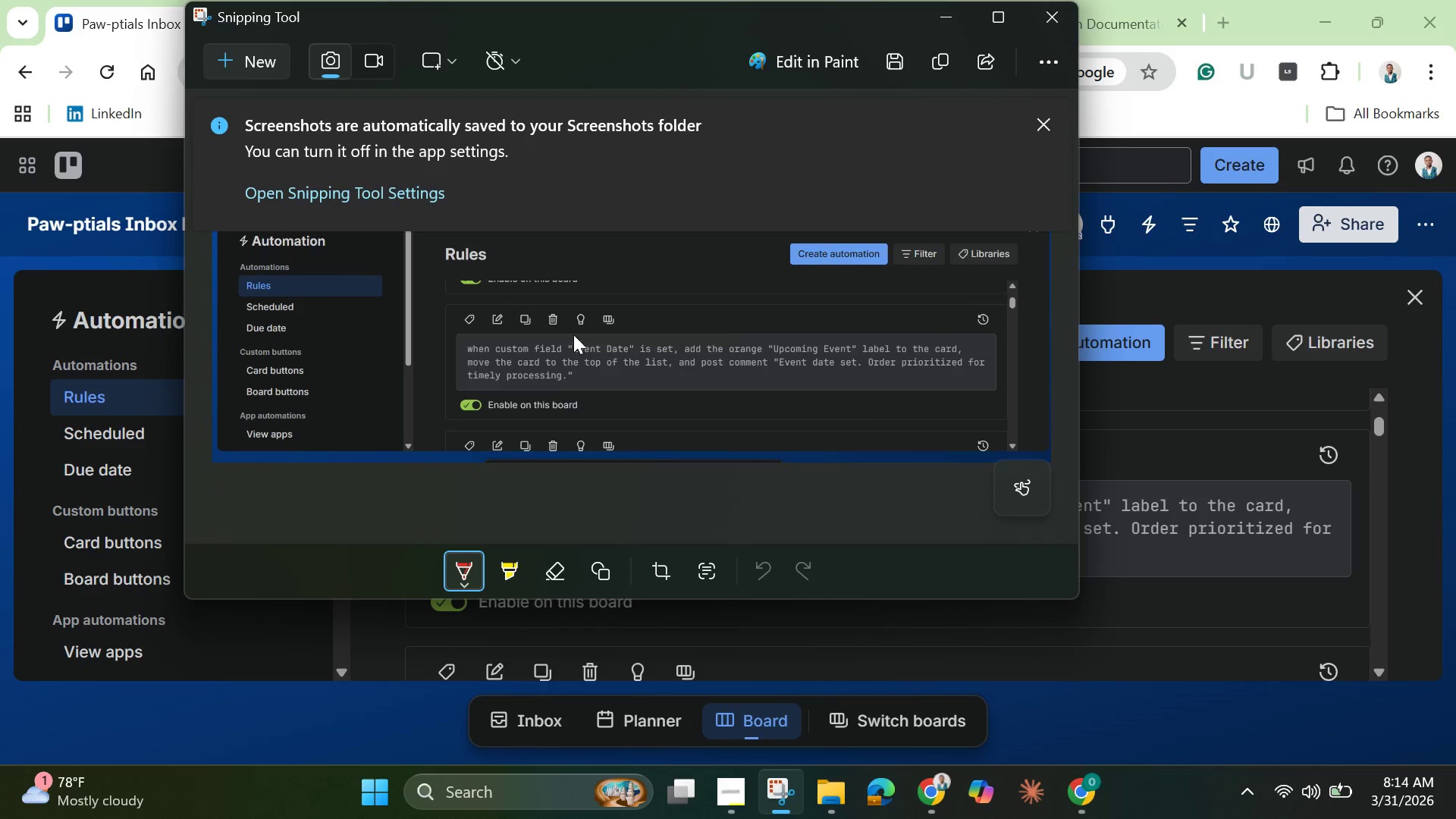 
wait(5.42)
 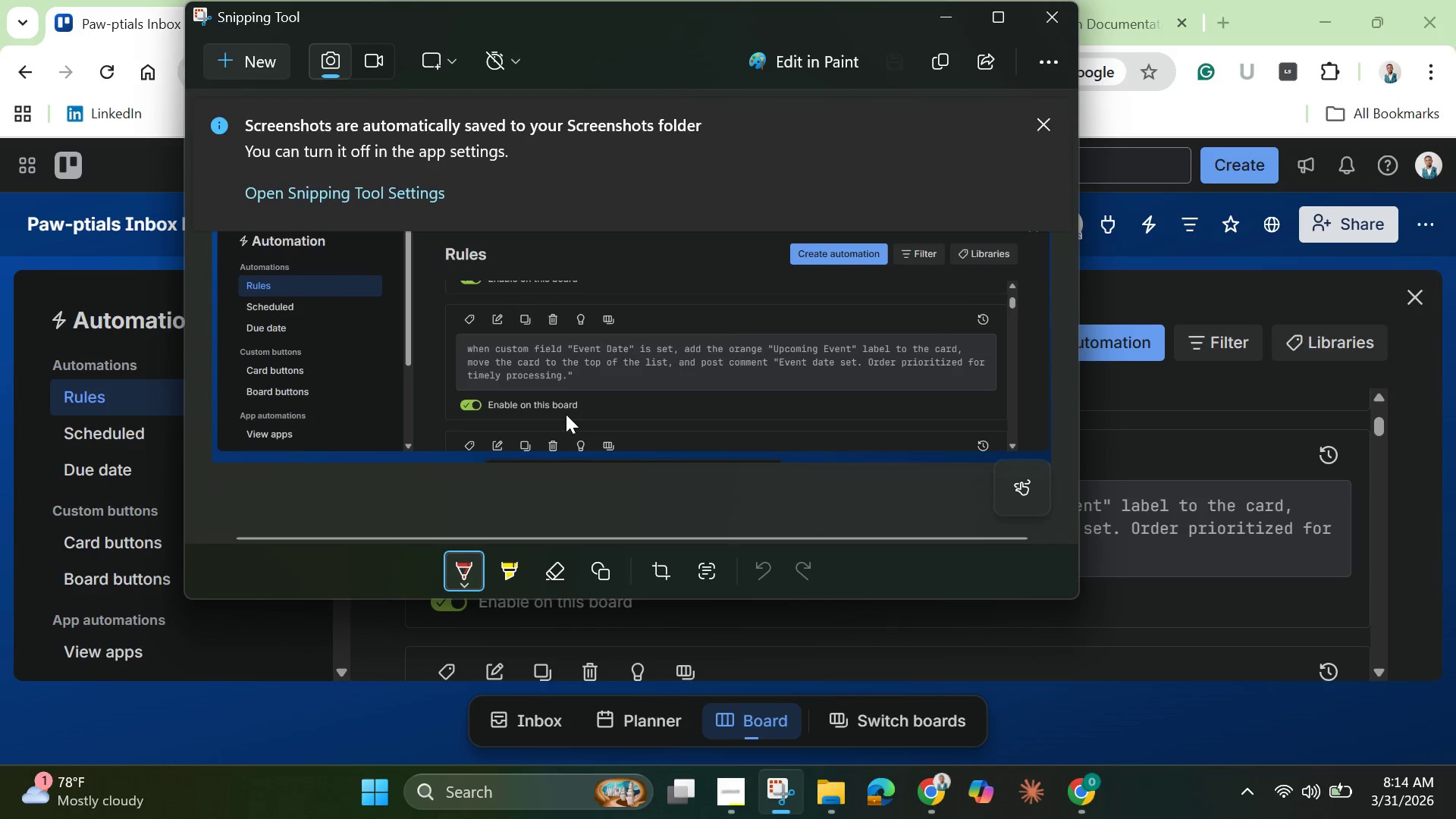 
left_click([960, 22])
 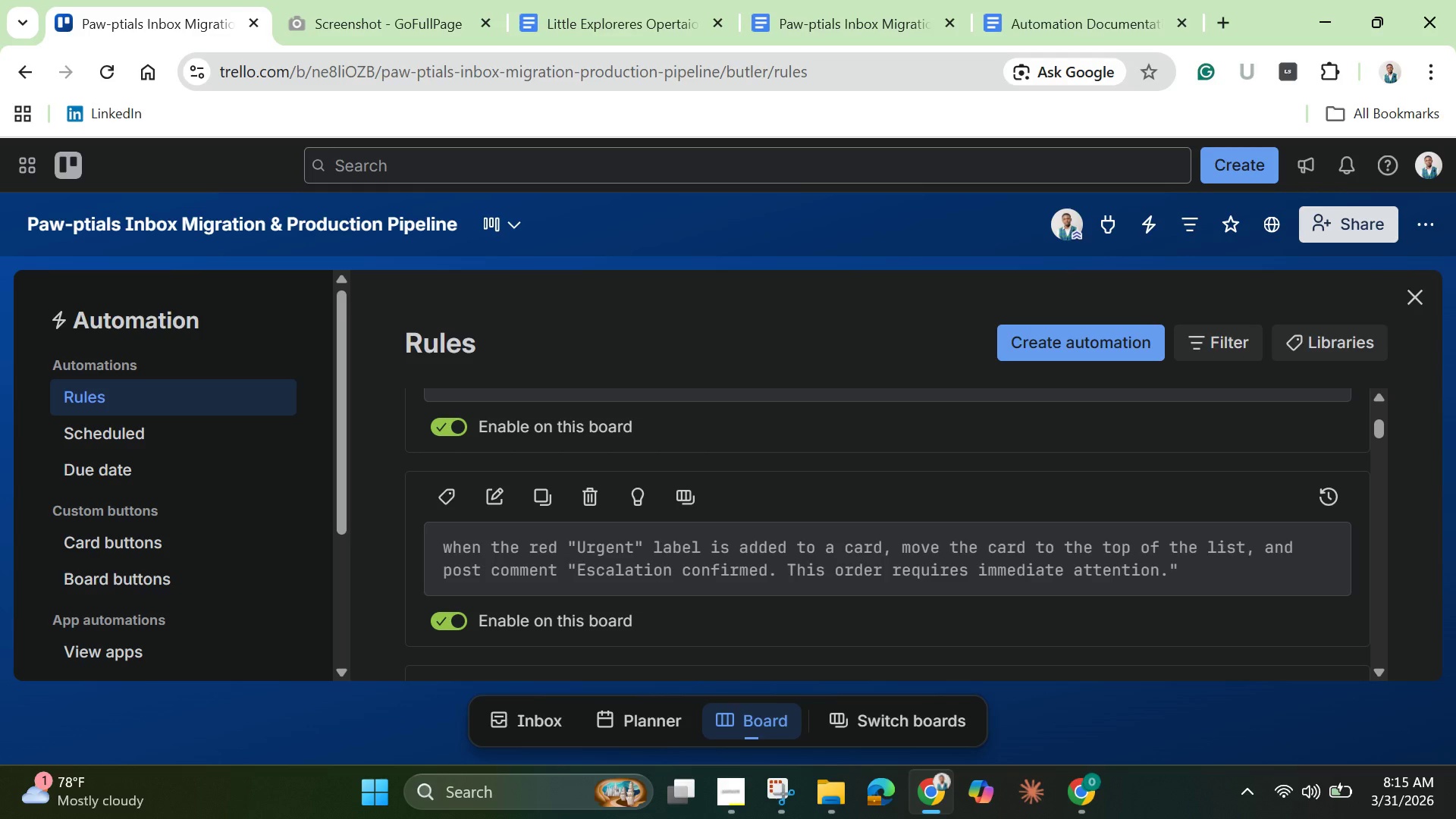 
wait(37.86)
 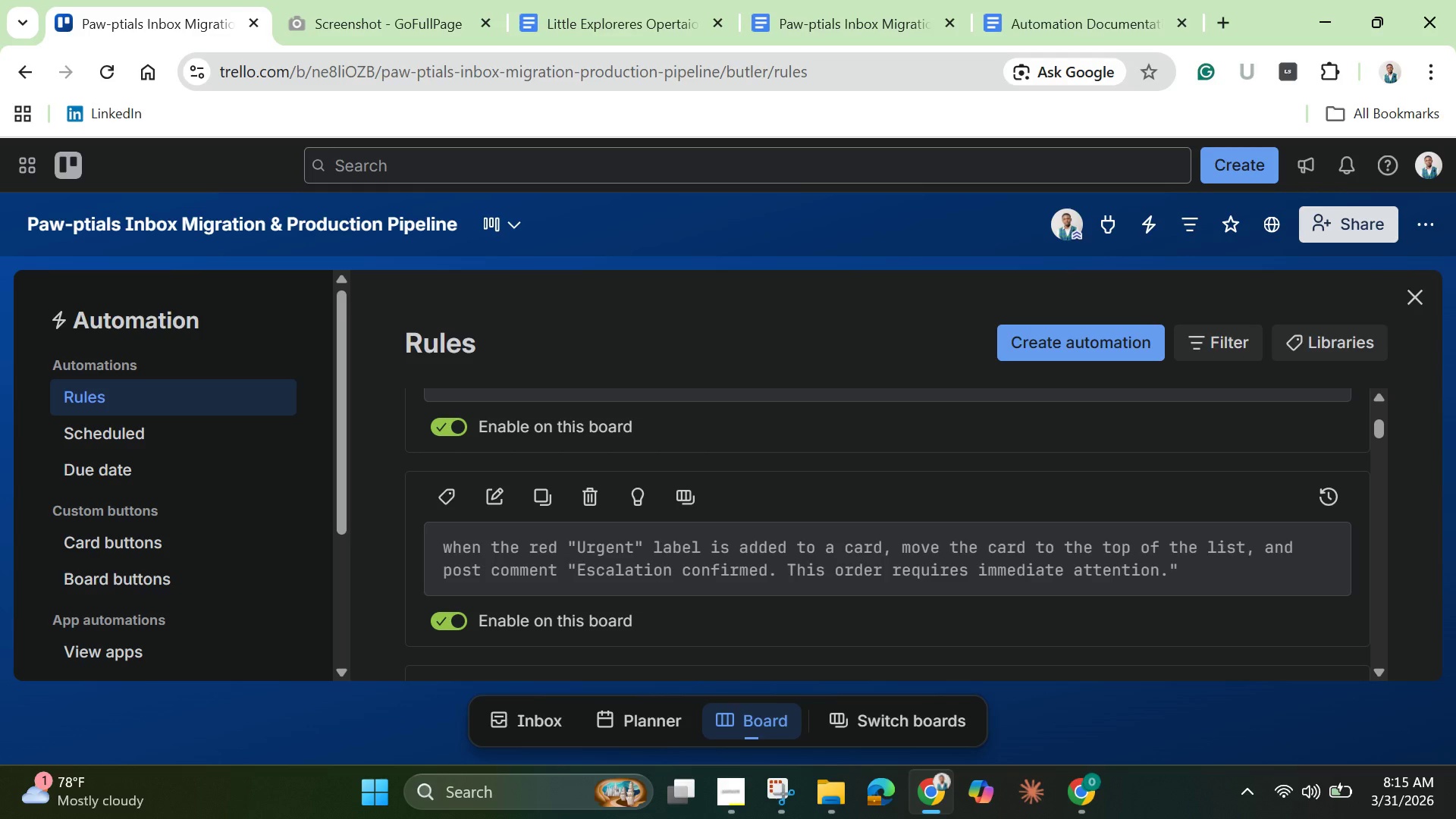 
left_click([275, 55])
 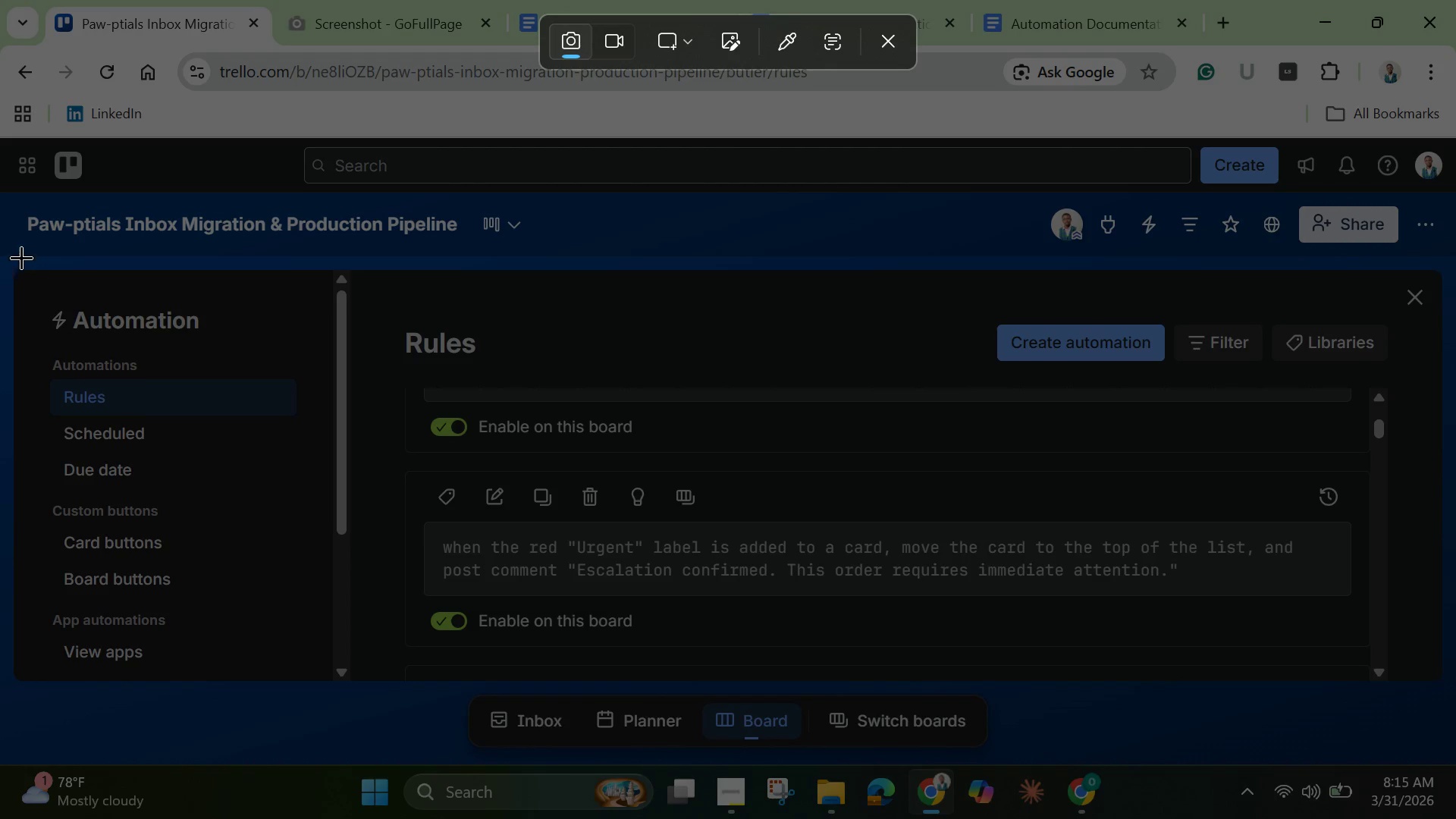 
left_click_drag(start_coordinate=[0, 202], to_coordinate=[1447, 685])
 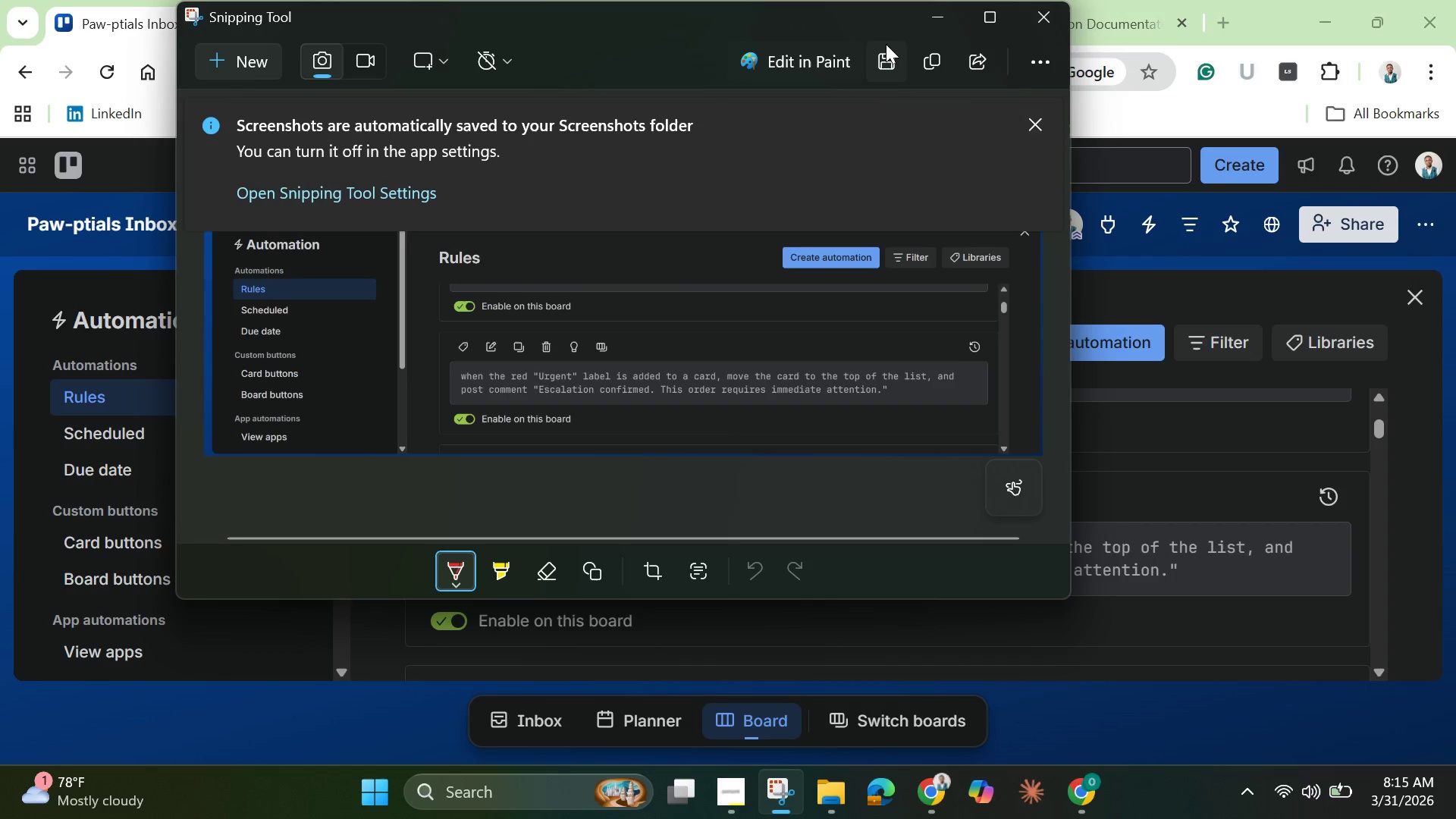 
left_click([883, 61])
 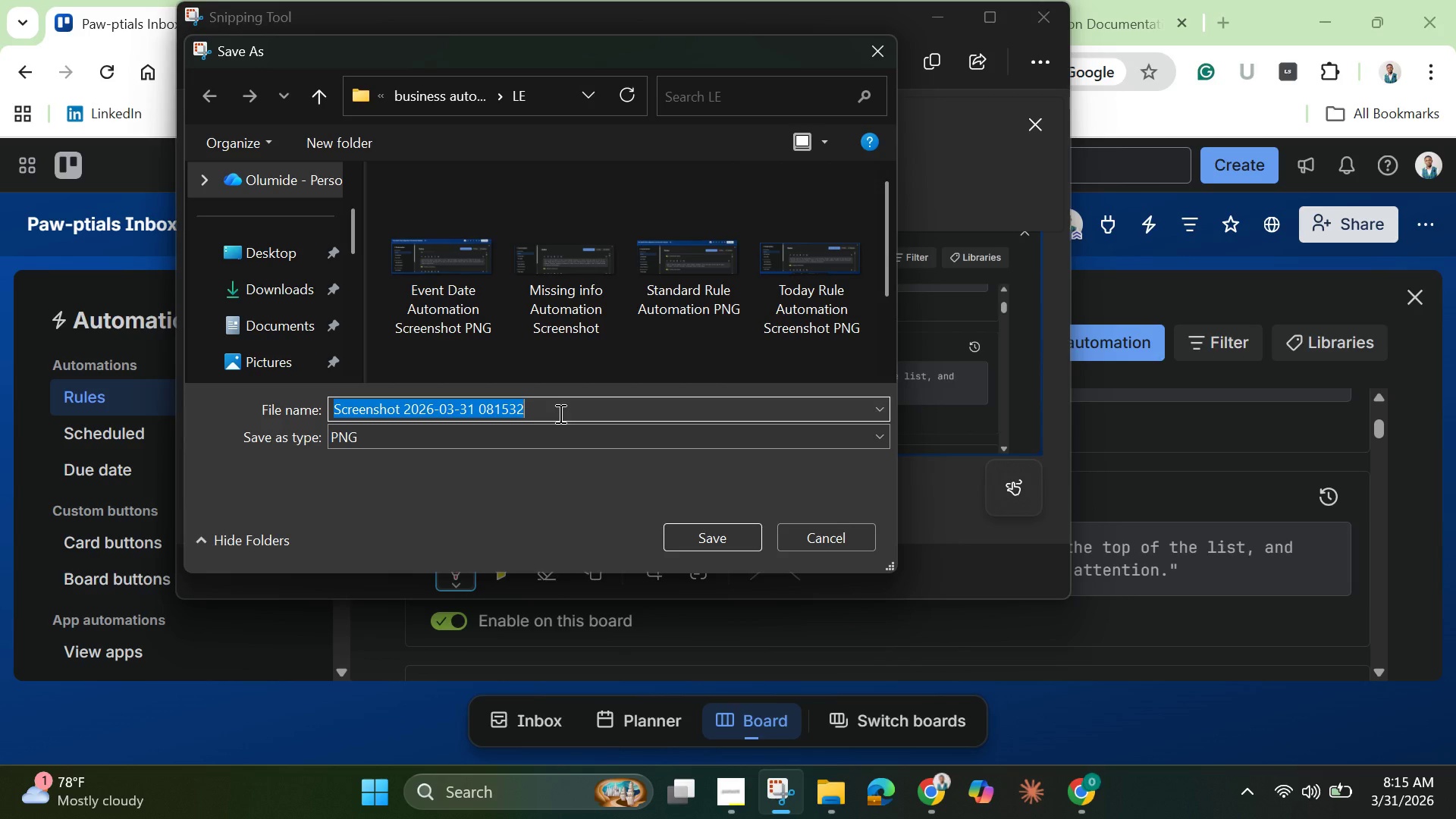 
key(Backspace)
 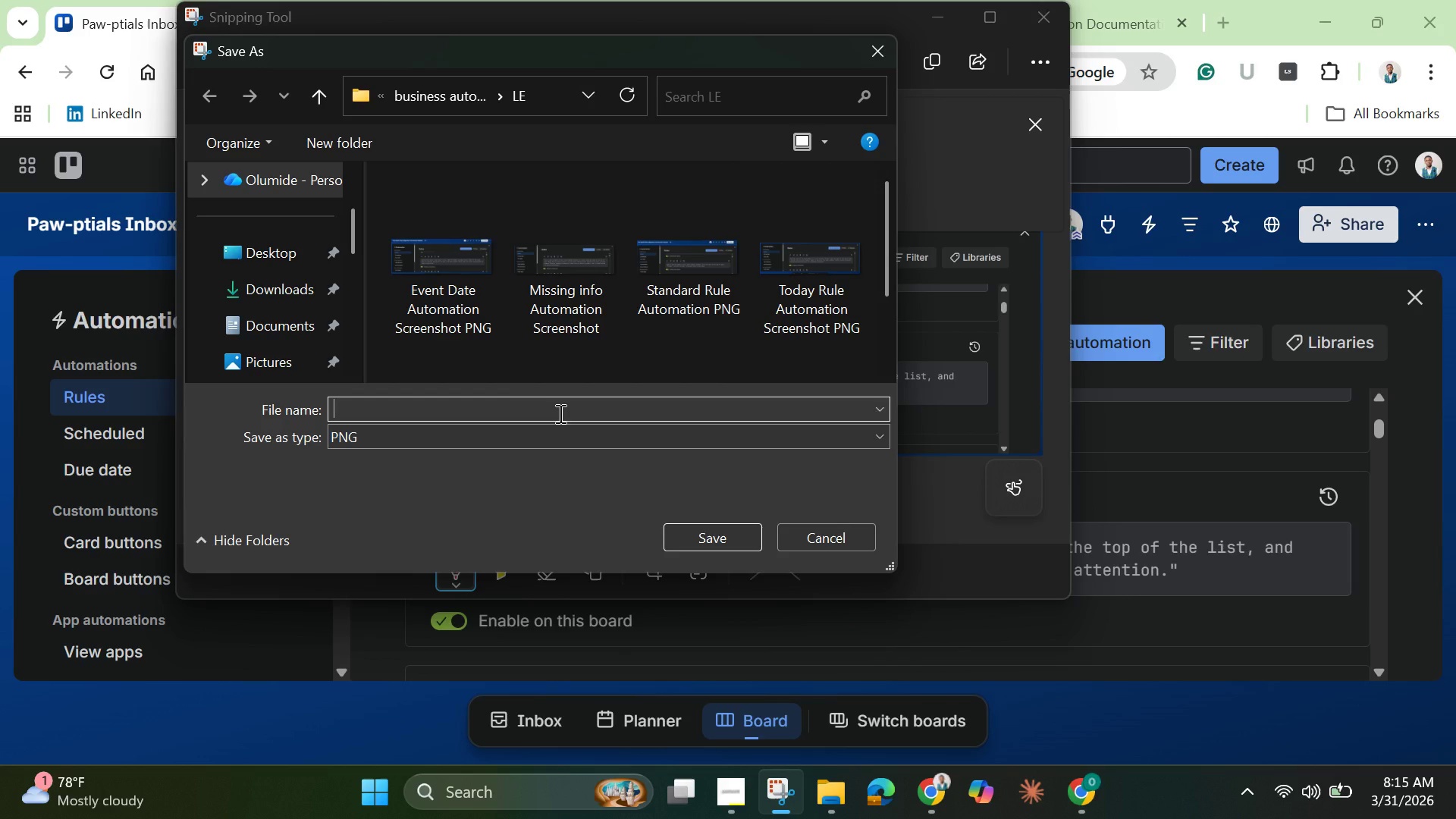 
type(Escalat)
 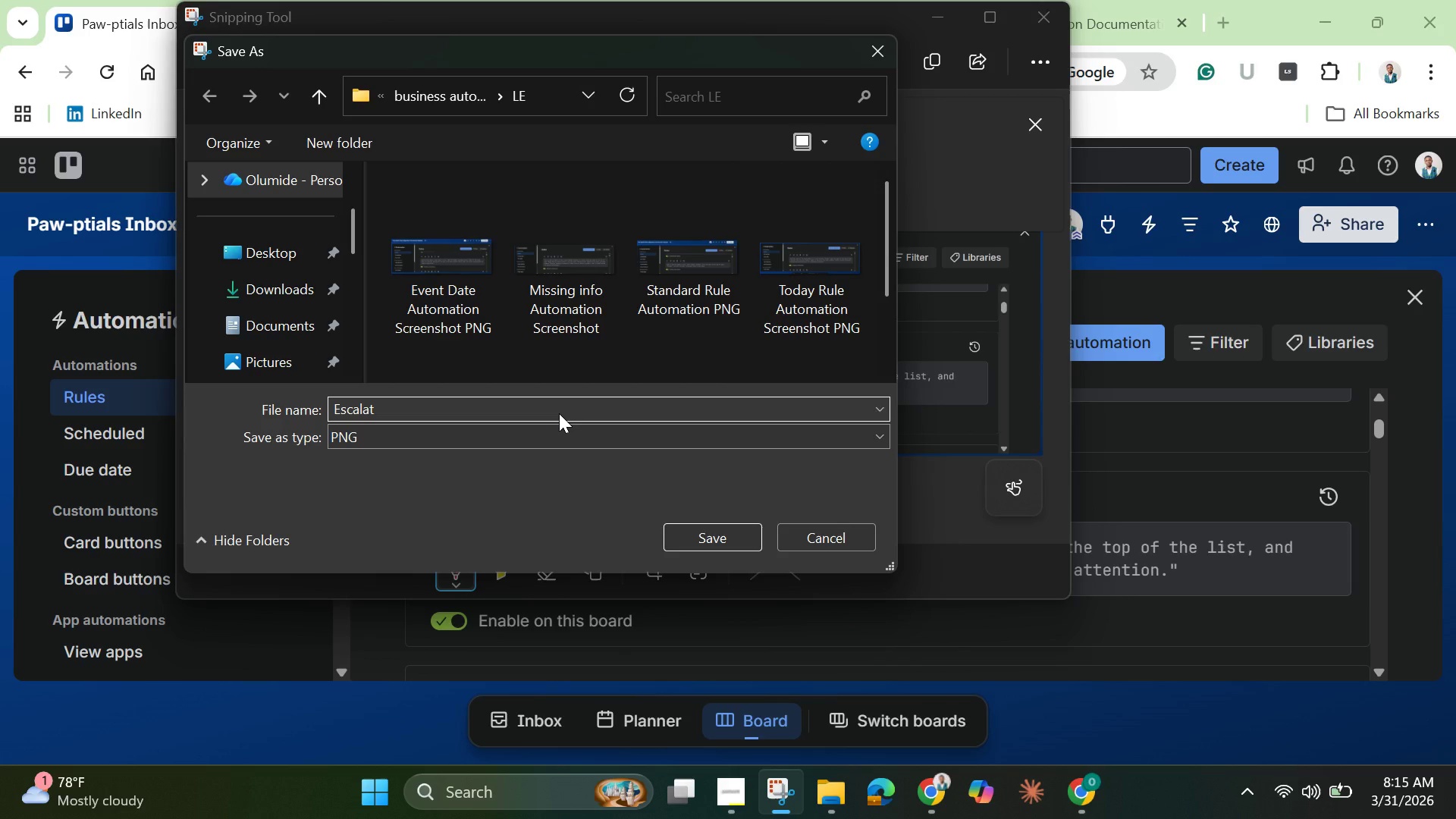 
type(ion )
 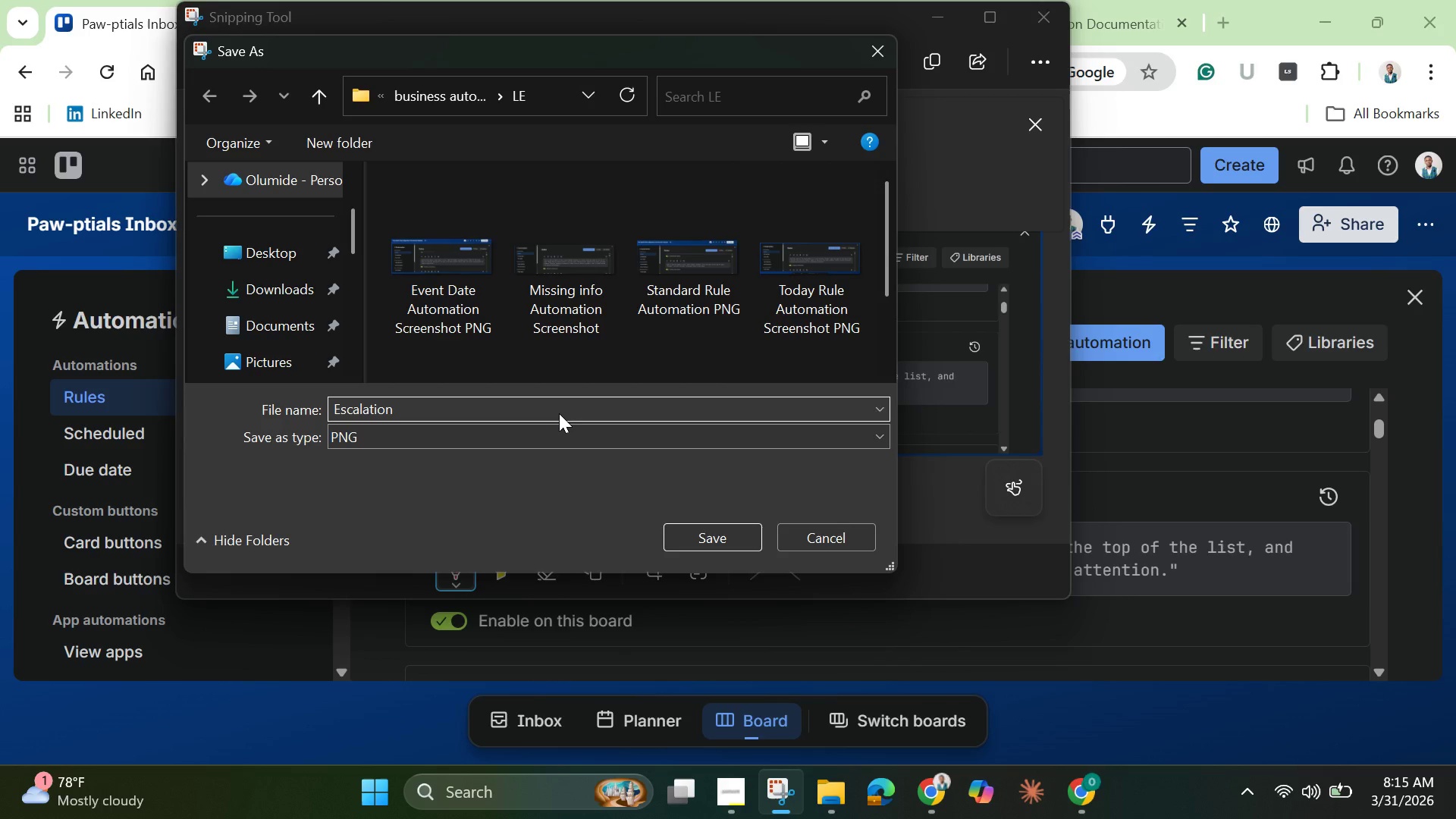 
wait(5.42)
 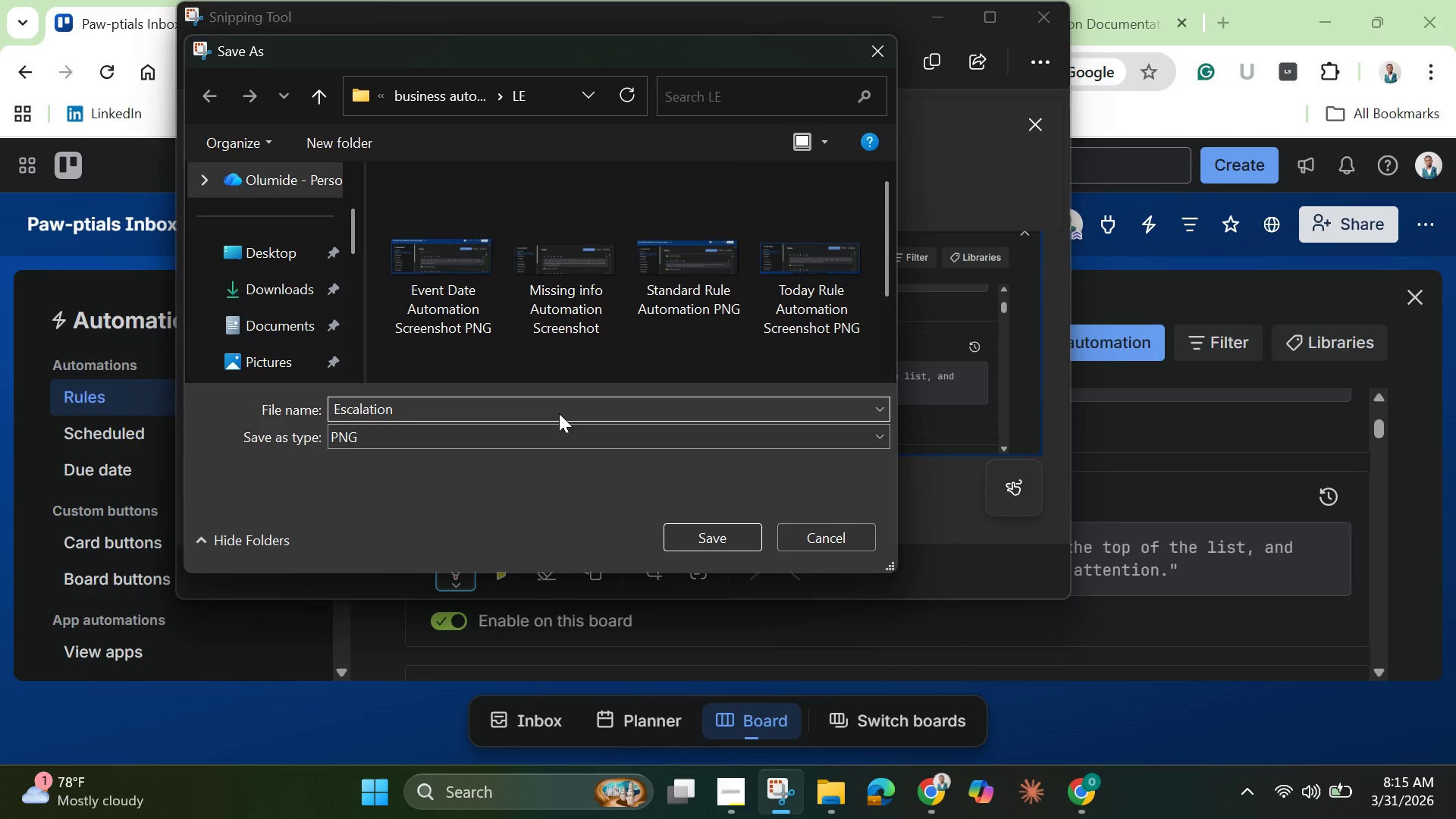 
type(Automation U)
key(Backspace)
type(PNG)
 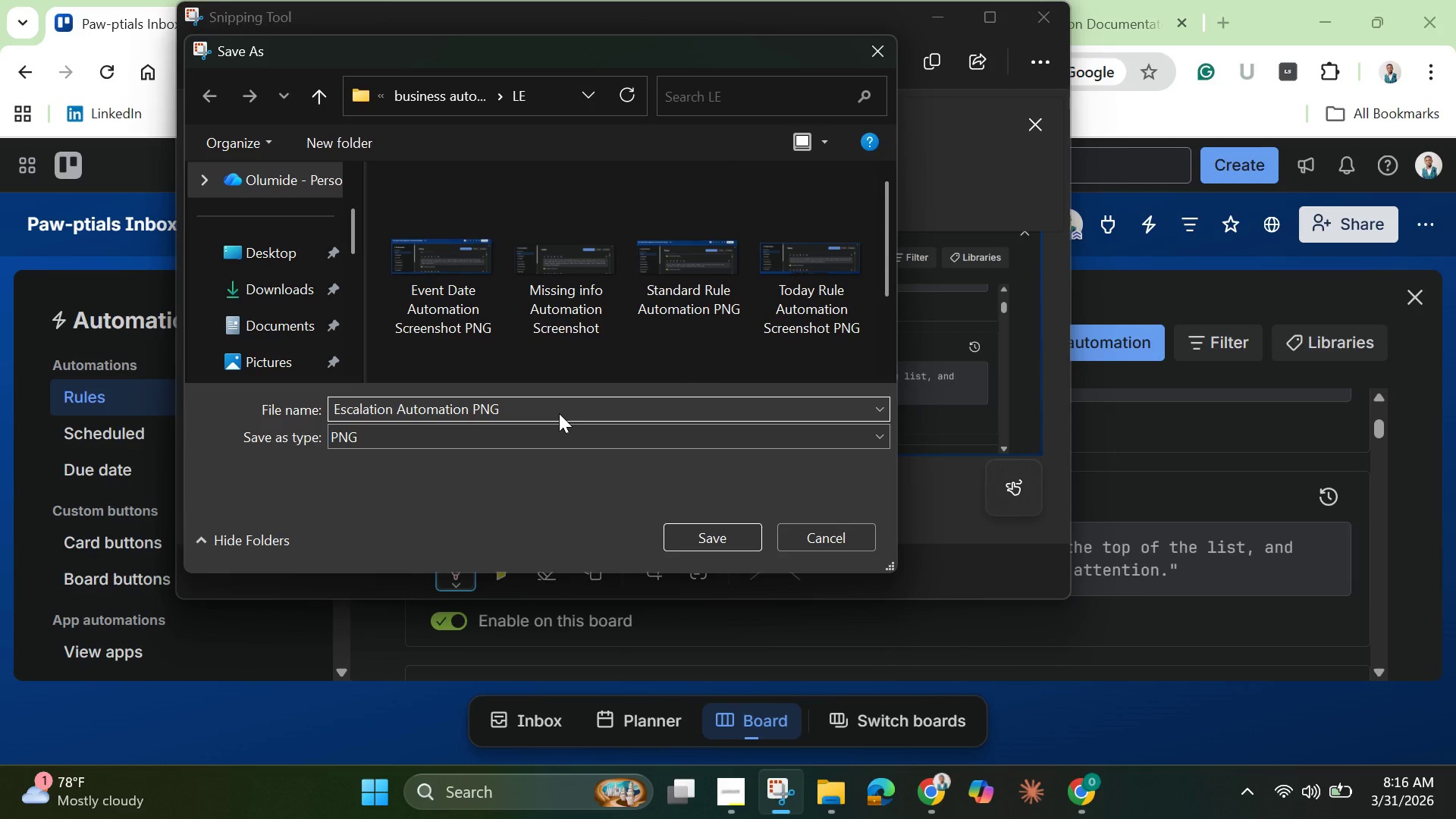 
left_click([719, 546])
 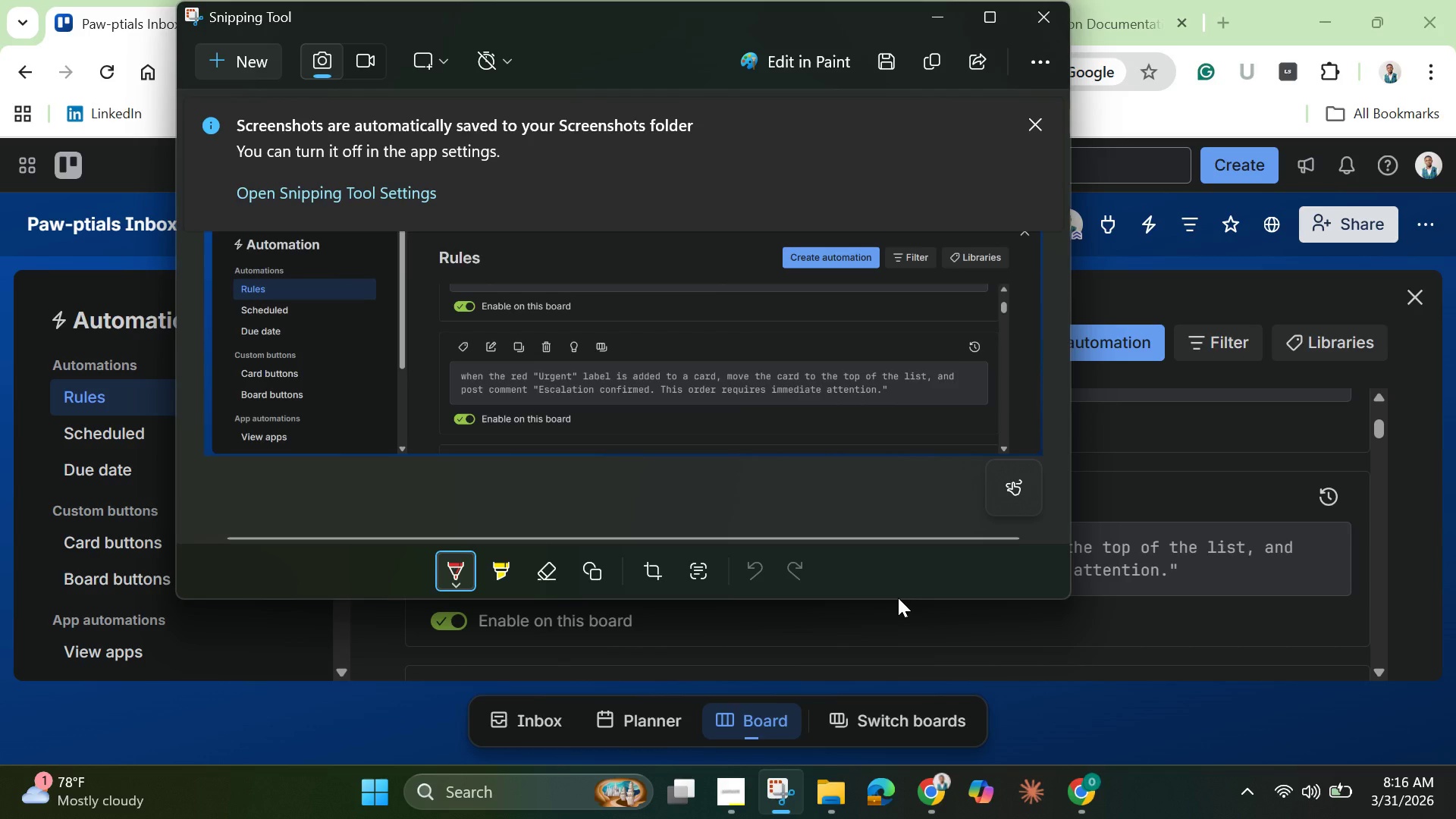 
wait(25.67)
 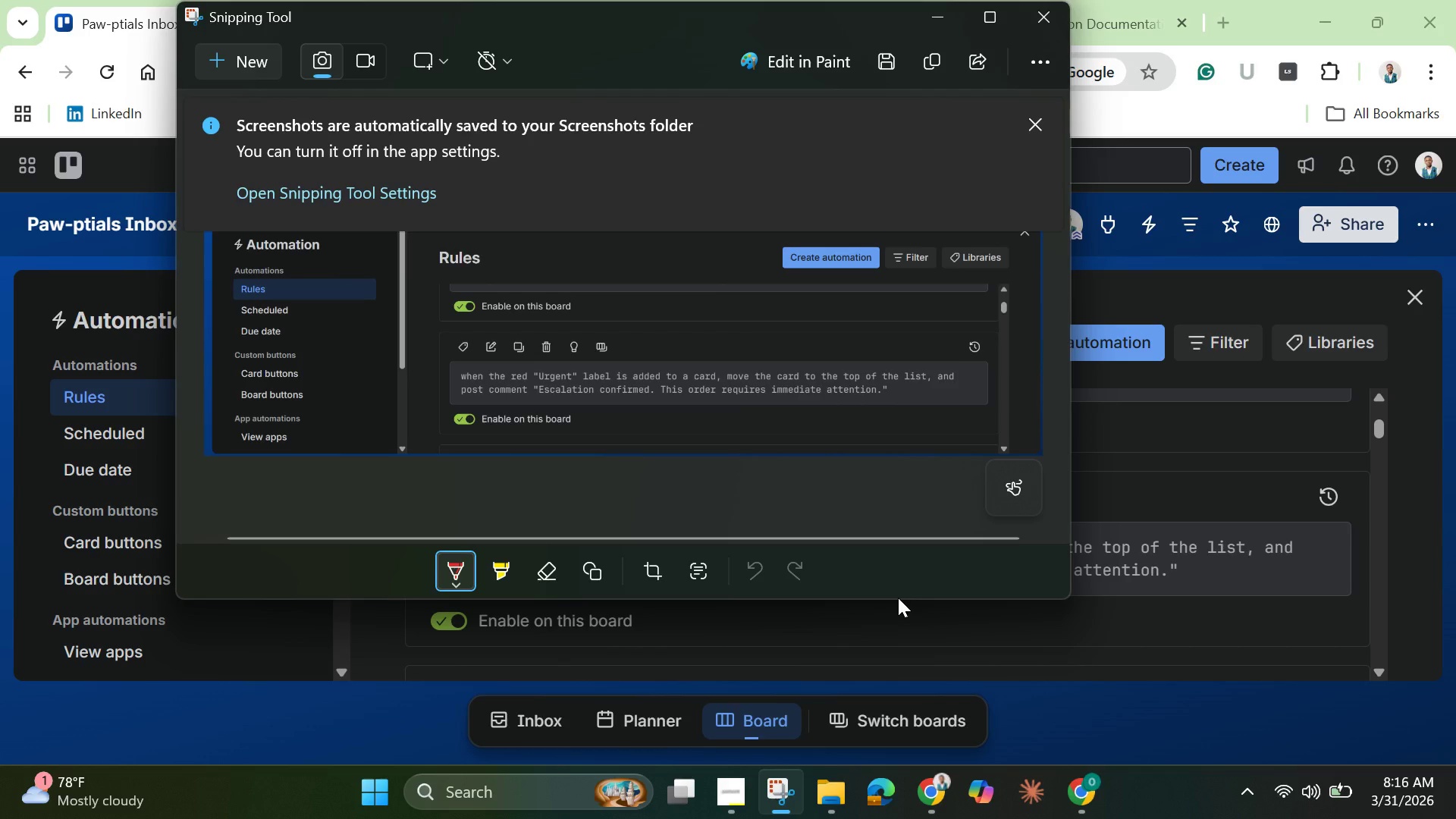 
mouse_move([667, 687])
 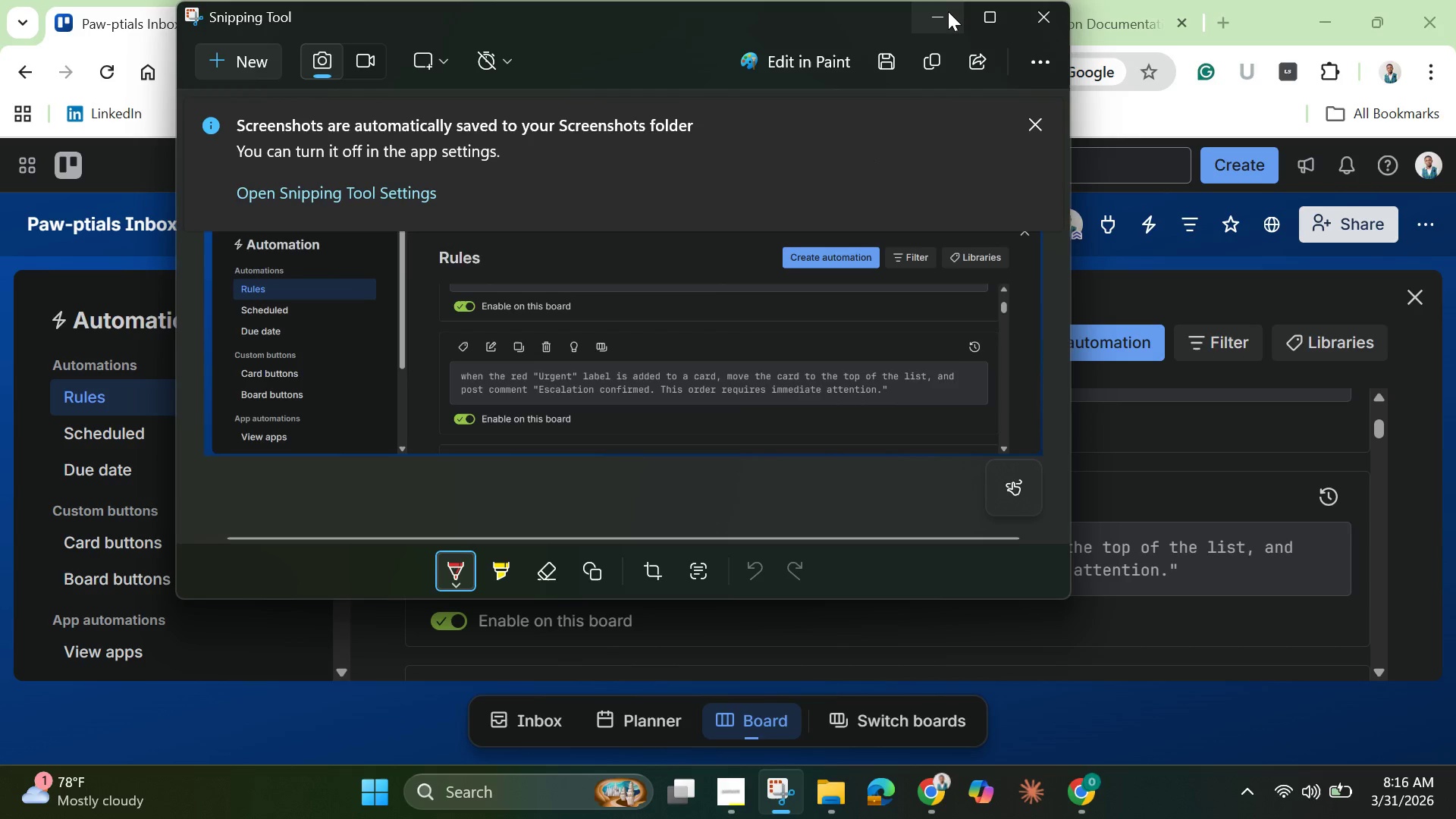 
left_click([948, 11])
 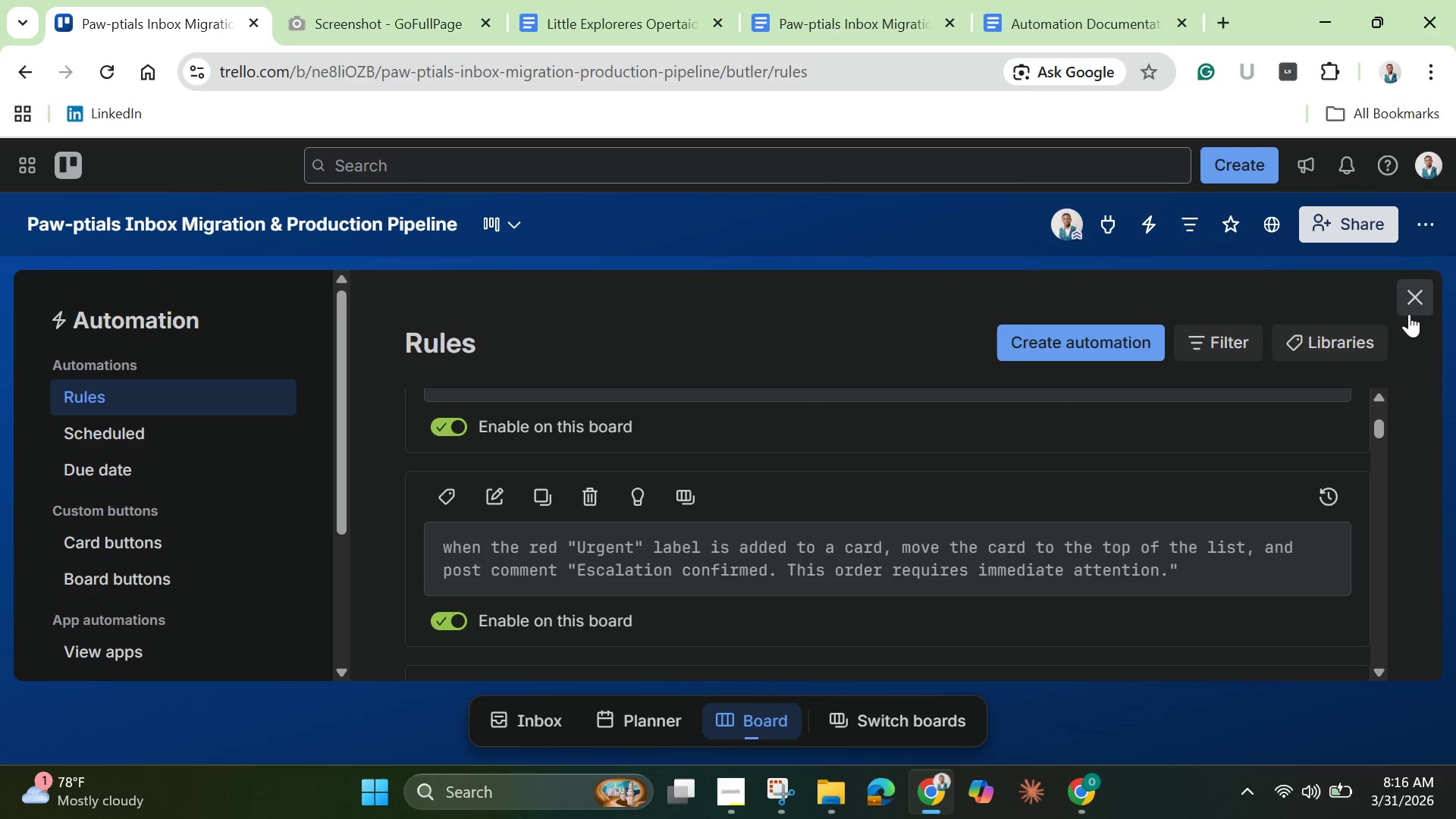 
left_click([1421, 296])
 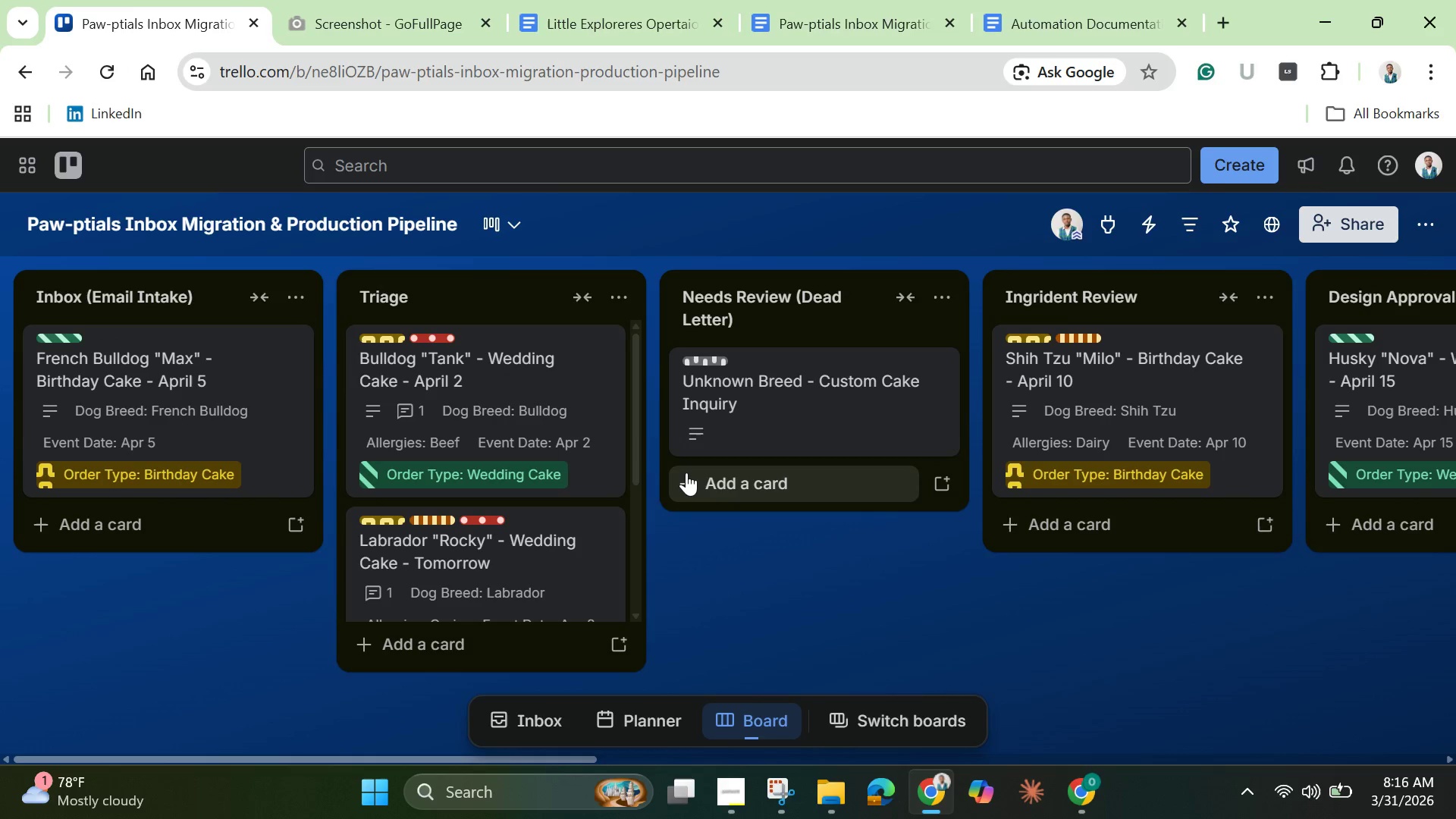 
scroll: coordinate [957, 548], scroll_direction: down, amount: 5.0
 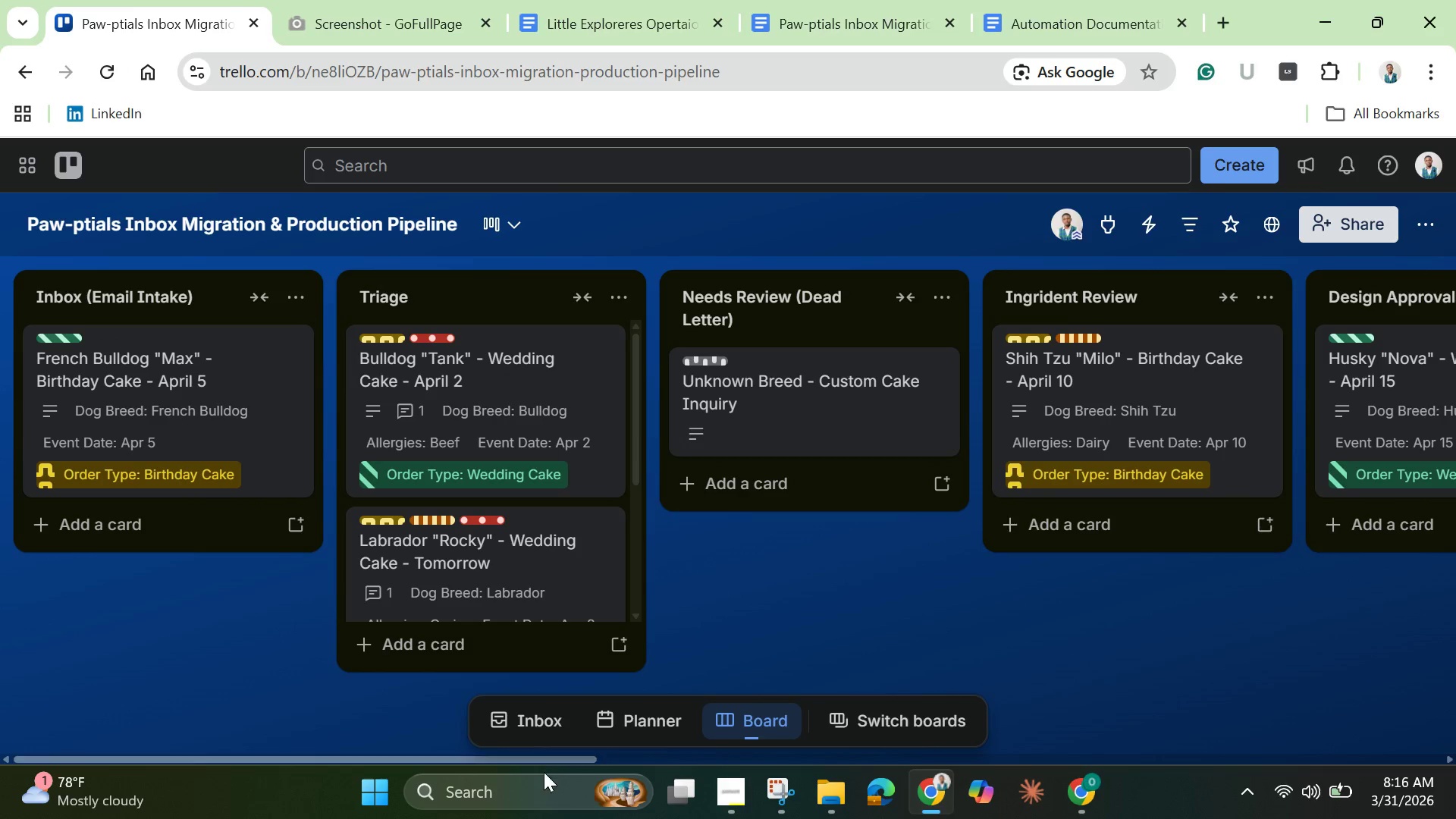 
left_click_drag(start_coordinate=[565, 757], to_coordinate=[1355, 759])
 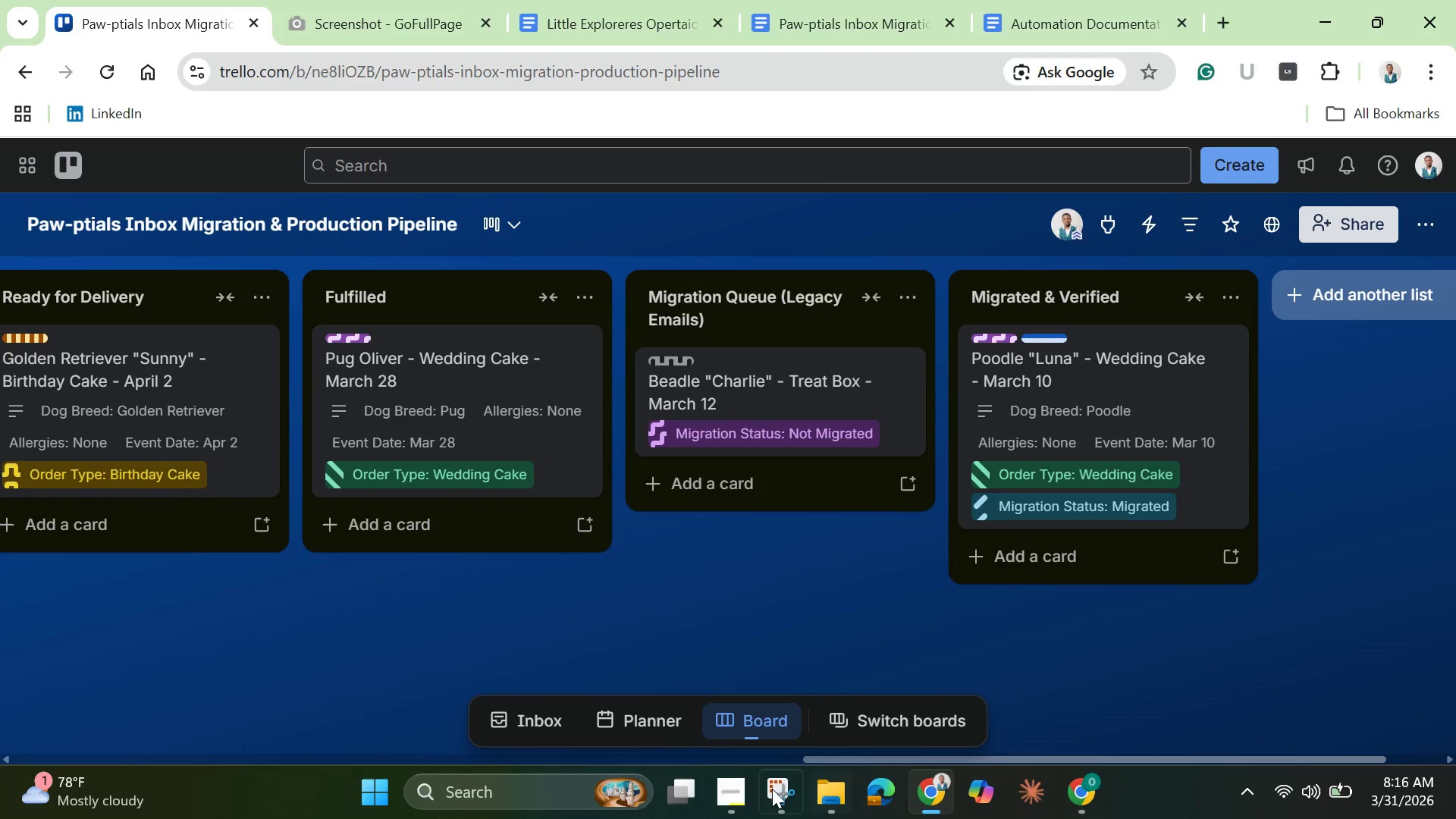 
mouse_move([733, 794])
 